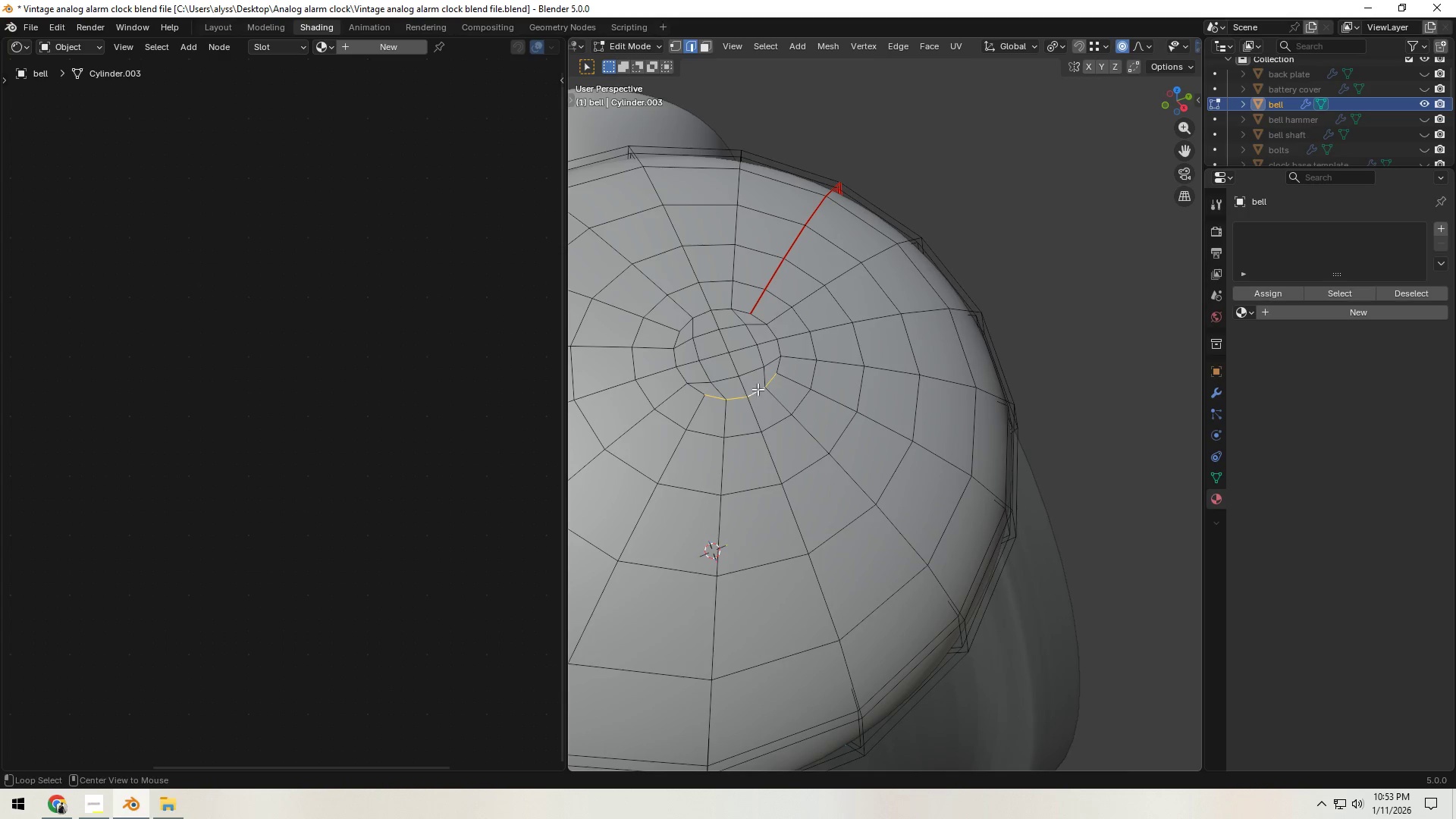 
hold_key(key=ShiftLeft, duration=1.53)
left_click([777, 366])
 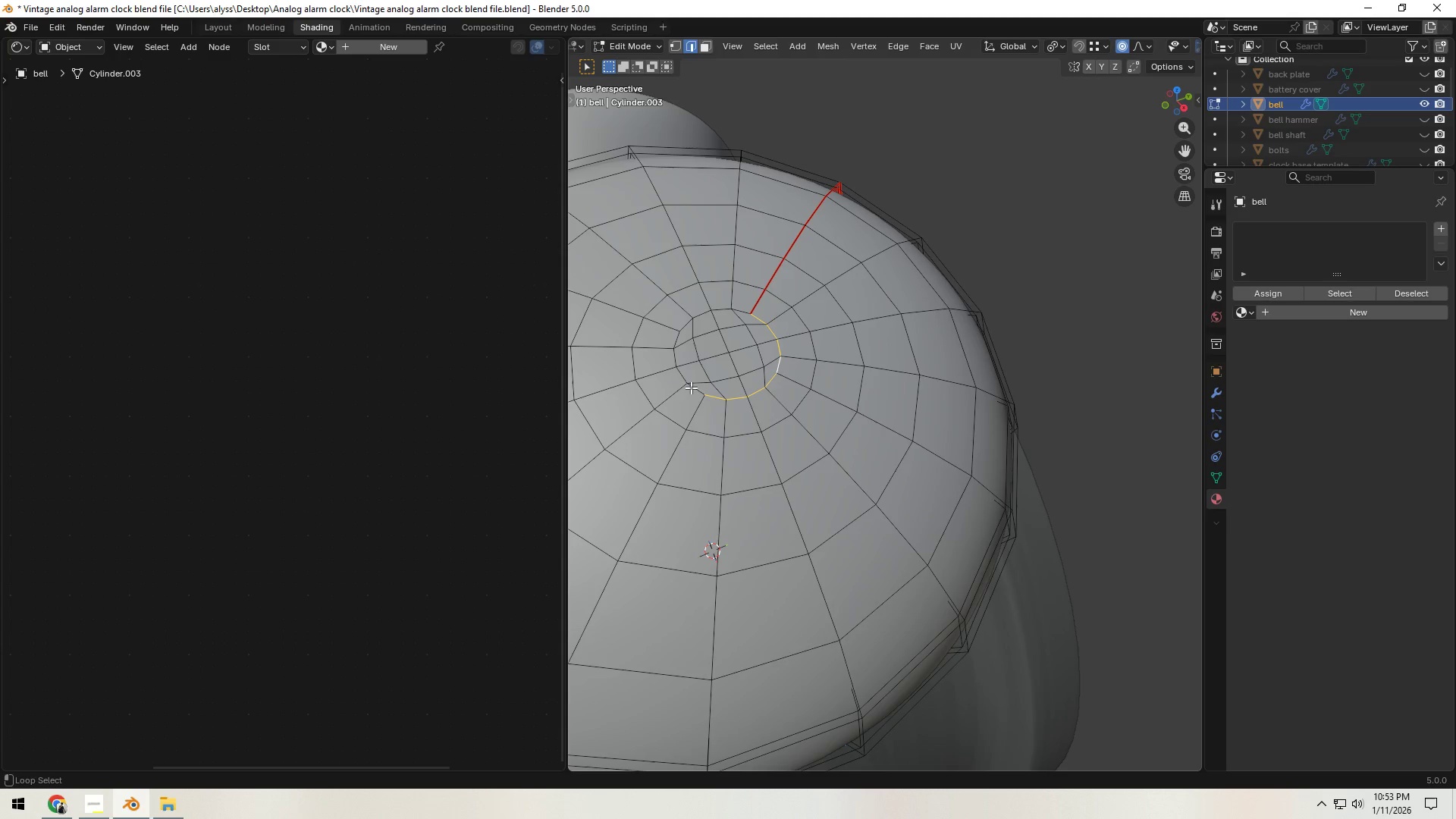 
left_click([692, 391])
 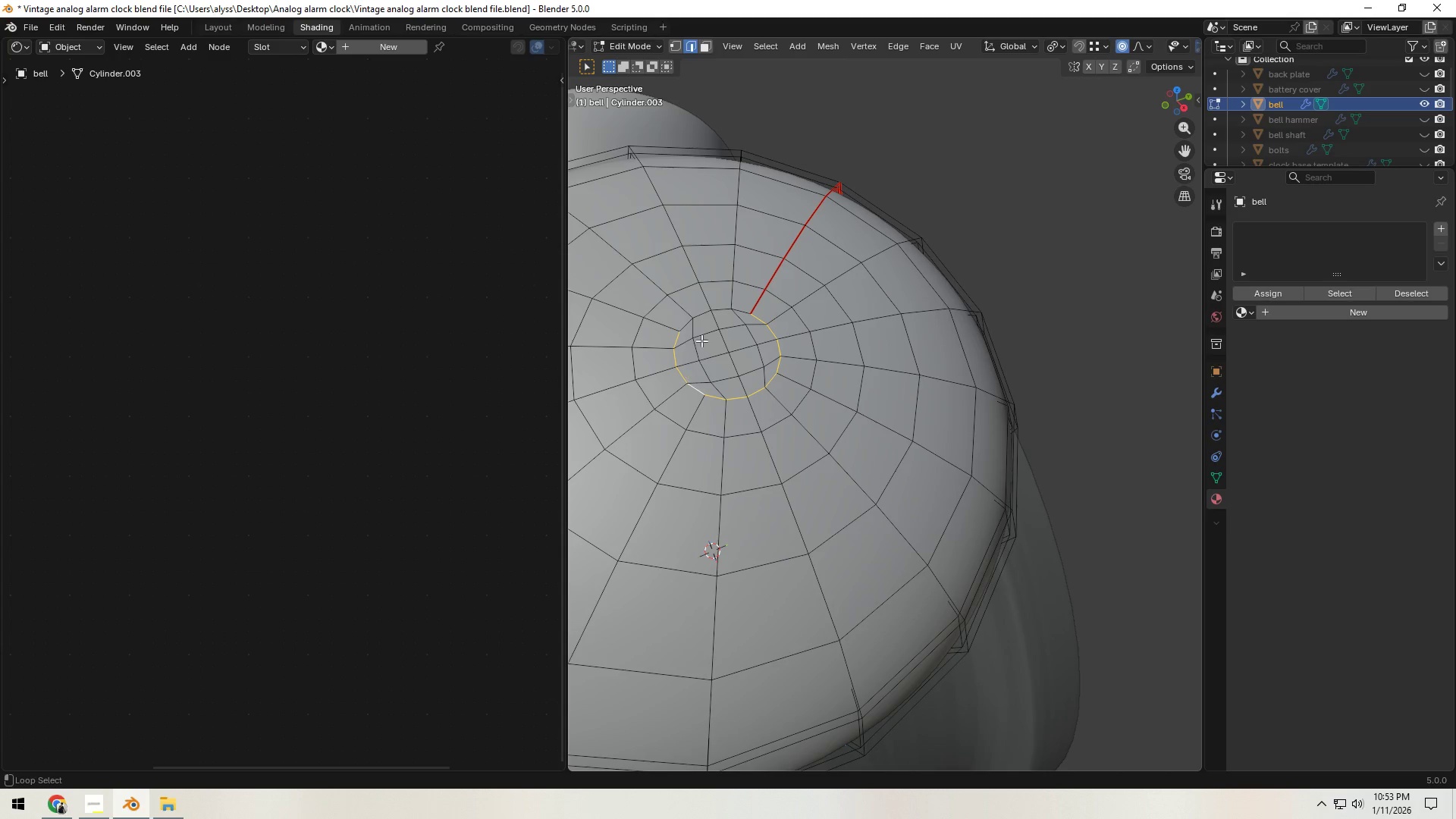 
hold_key(key=ShiftLeft, duration=0.7)
left_click([706, 318])
 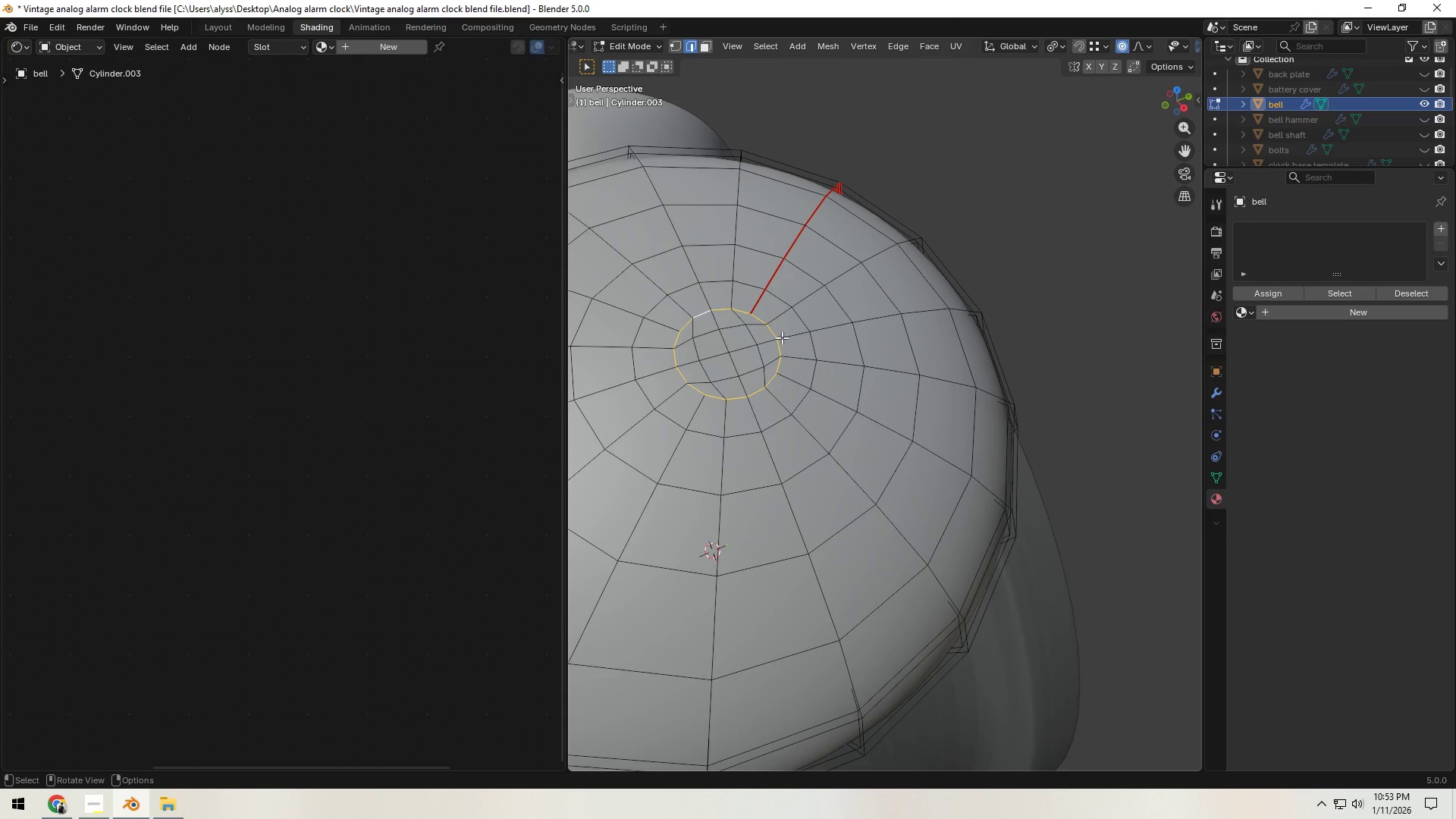 
key(Control+E)
 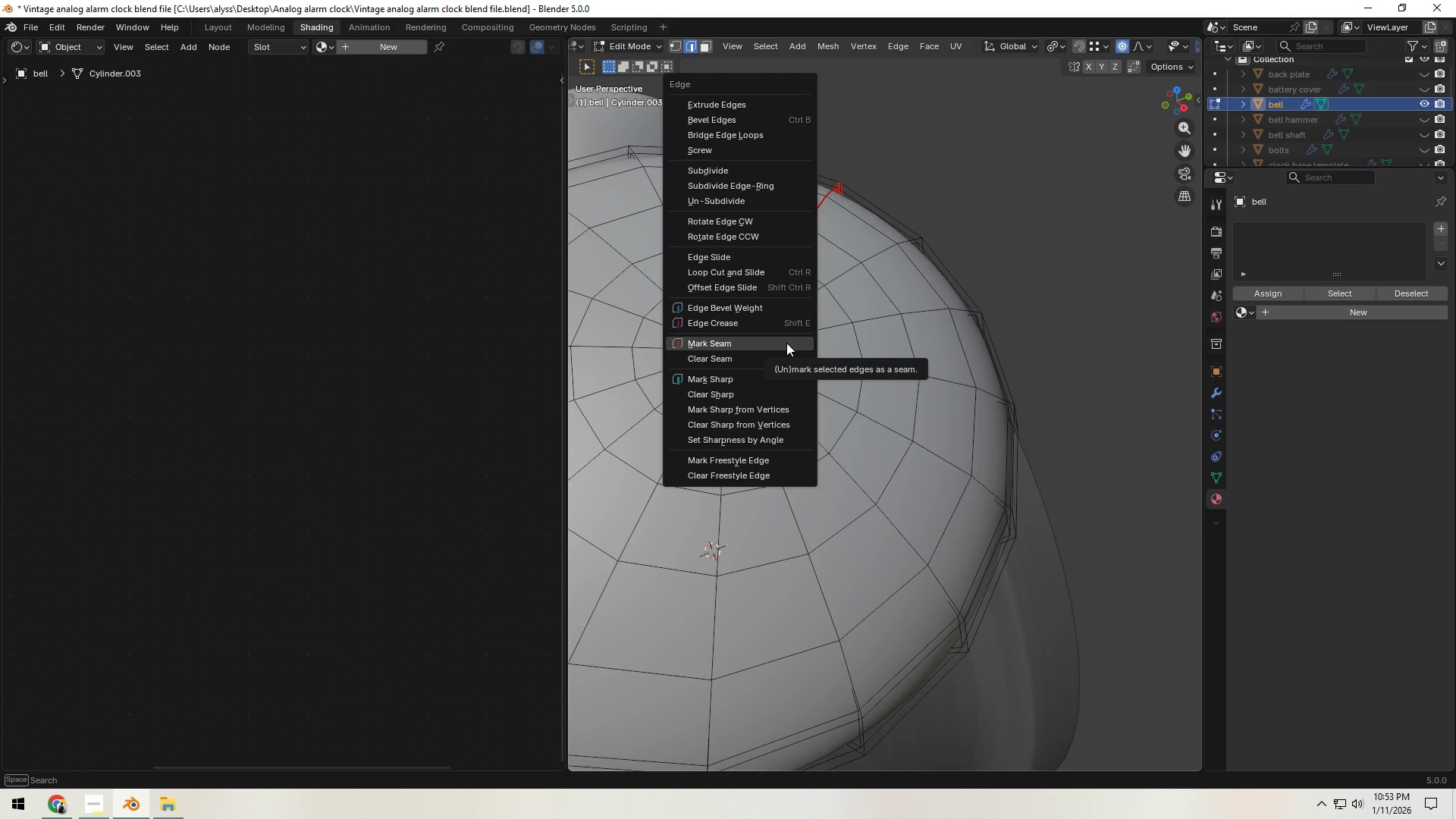 
left_click([786, 343])
 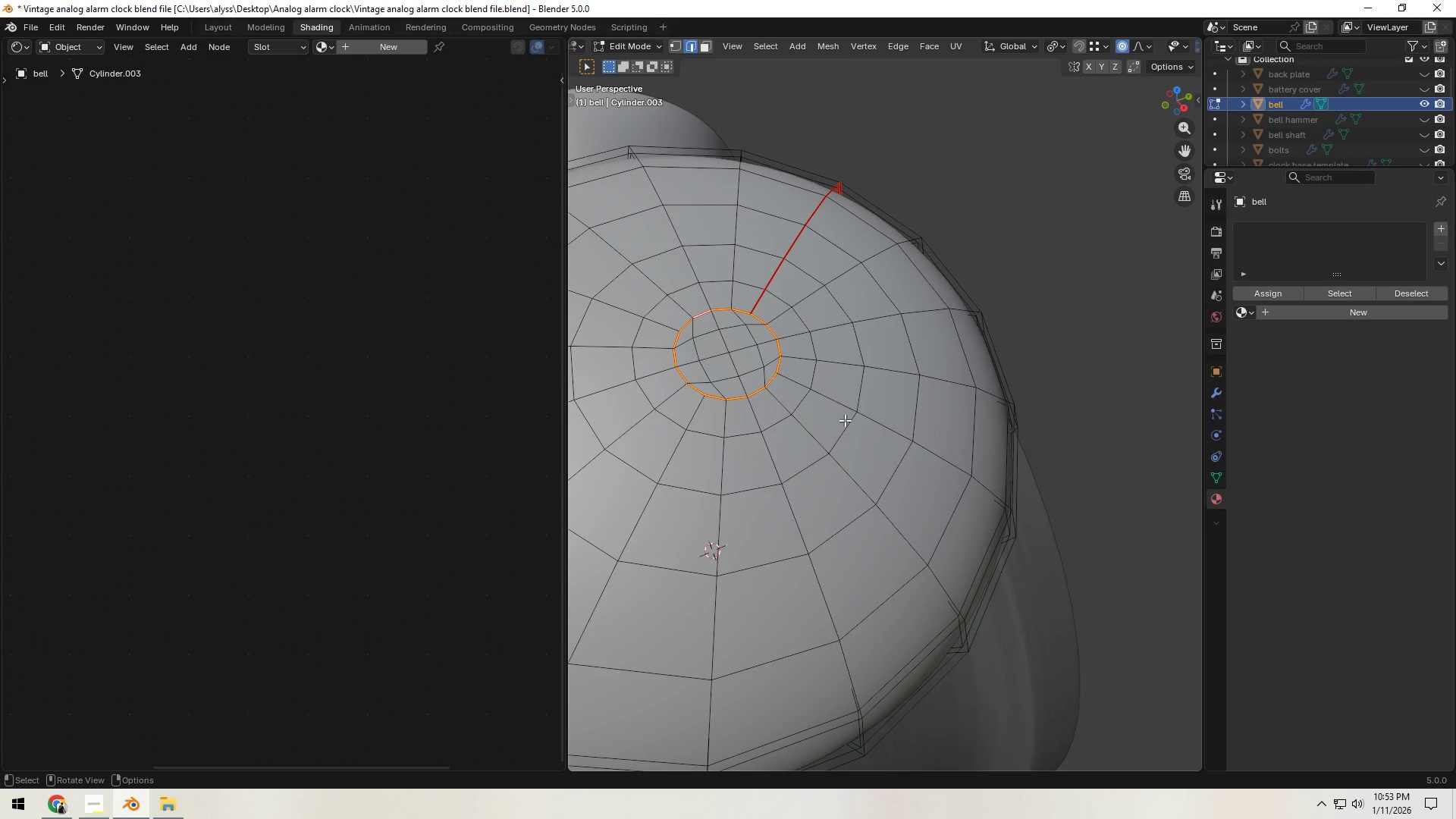 
scroll: coordinate [847, 421], scroll_direction: down, amount: 1.0
 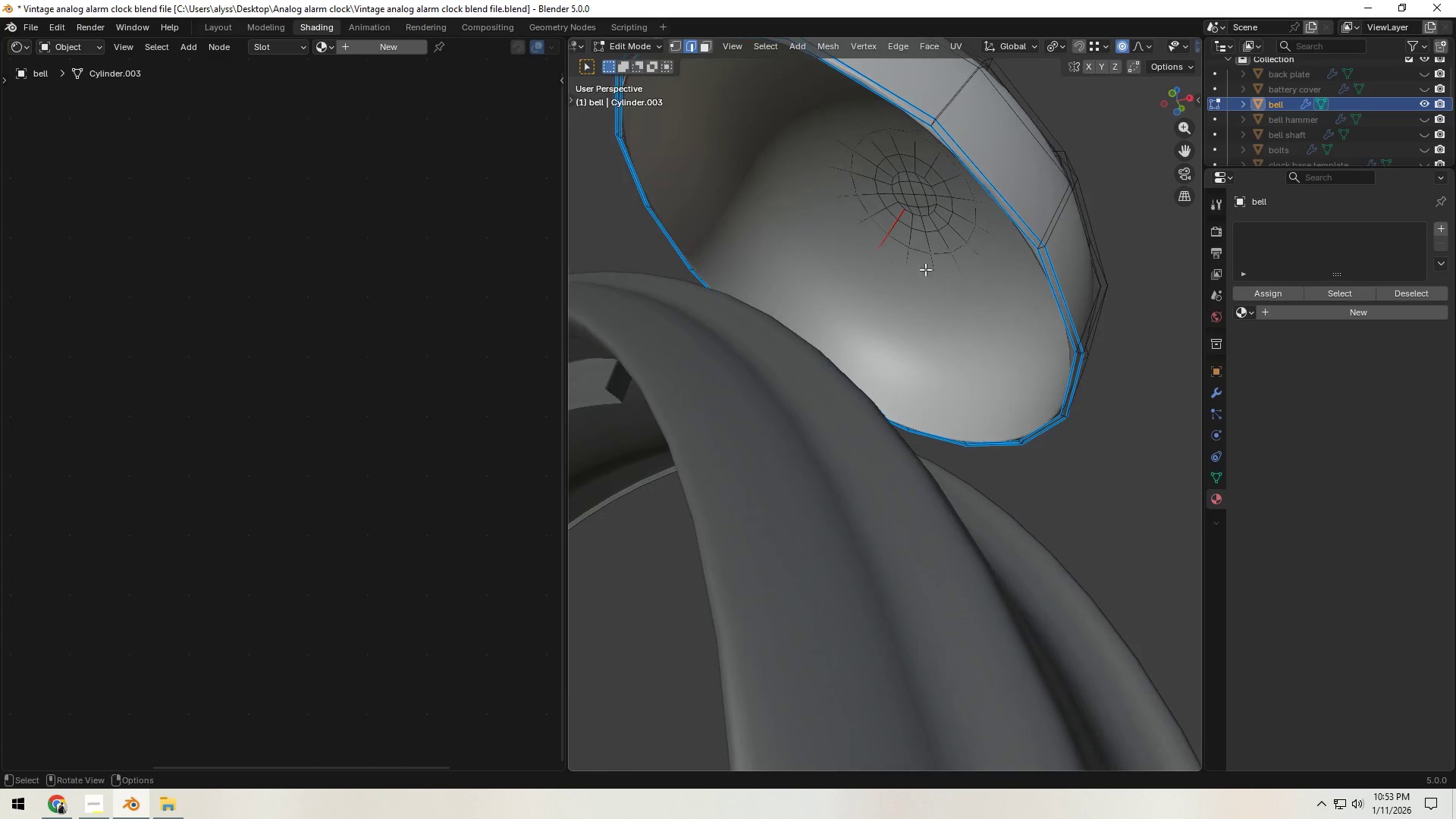 
hold_key(key=AltLeft, duration=3.67)
left_click([926, 214])
 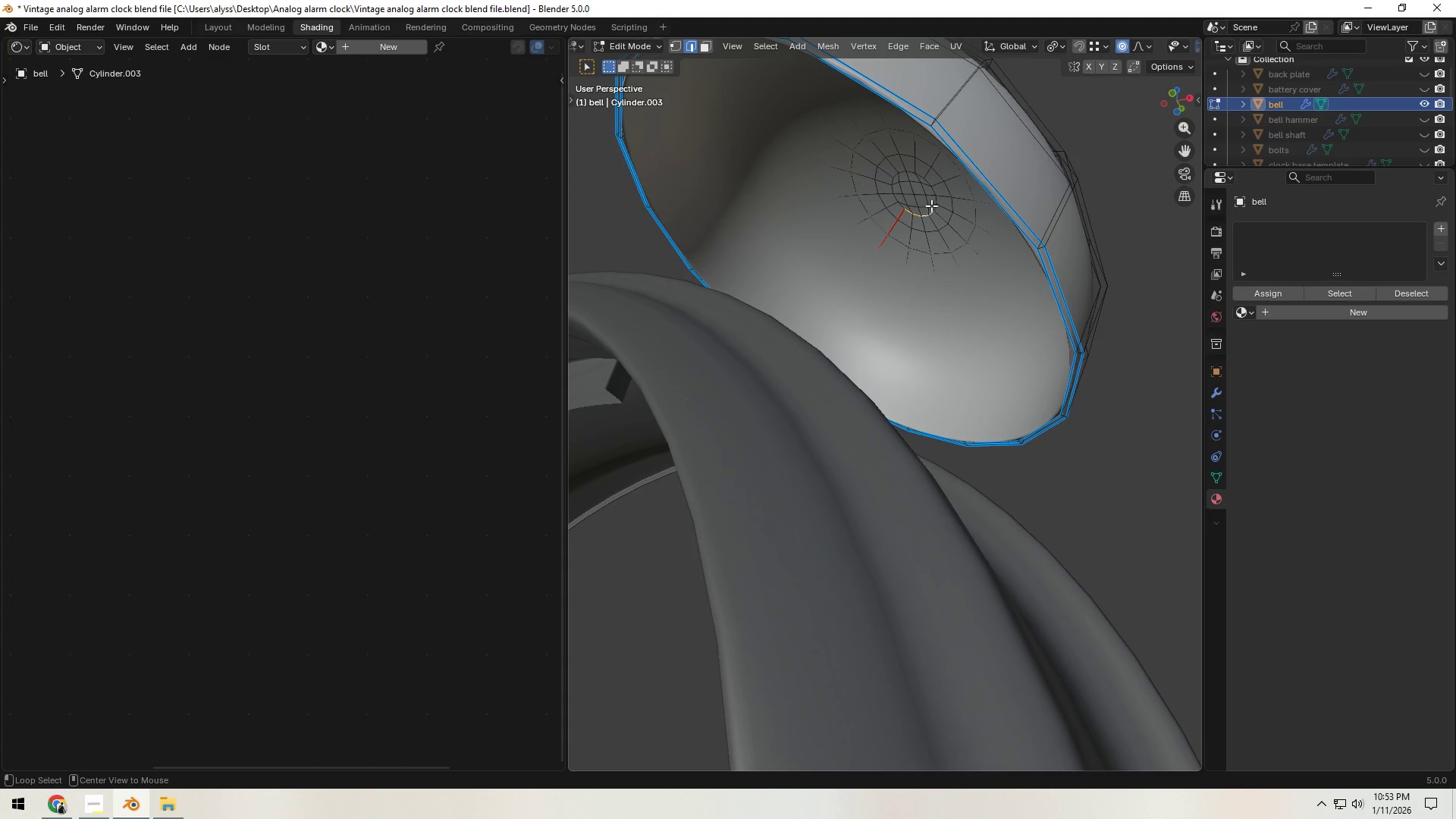 
hold_key(key=ShiftLeft, duration=1.5)
left_click([934, 199])
 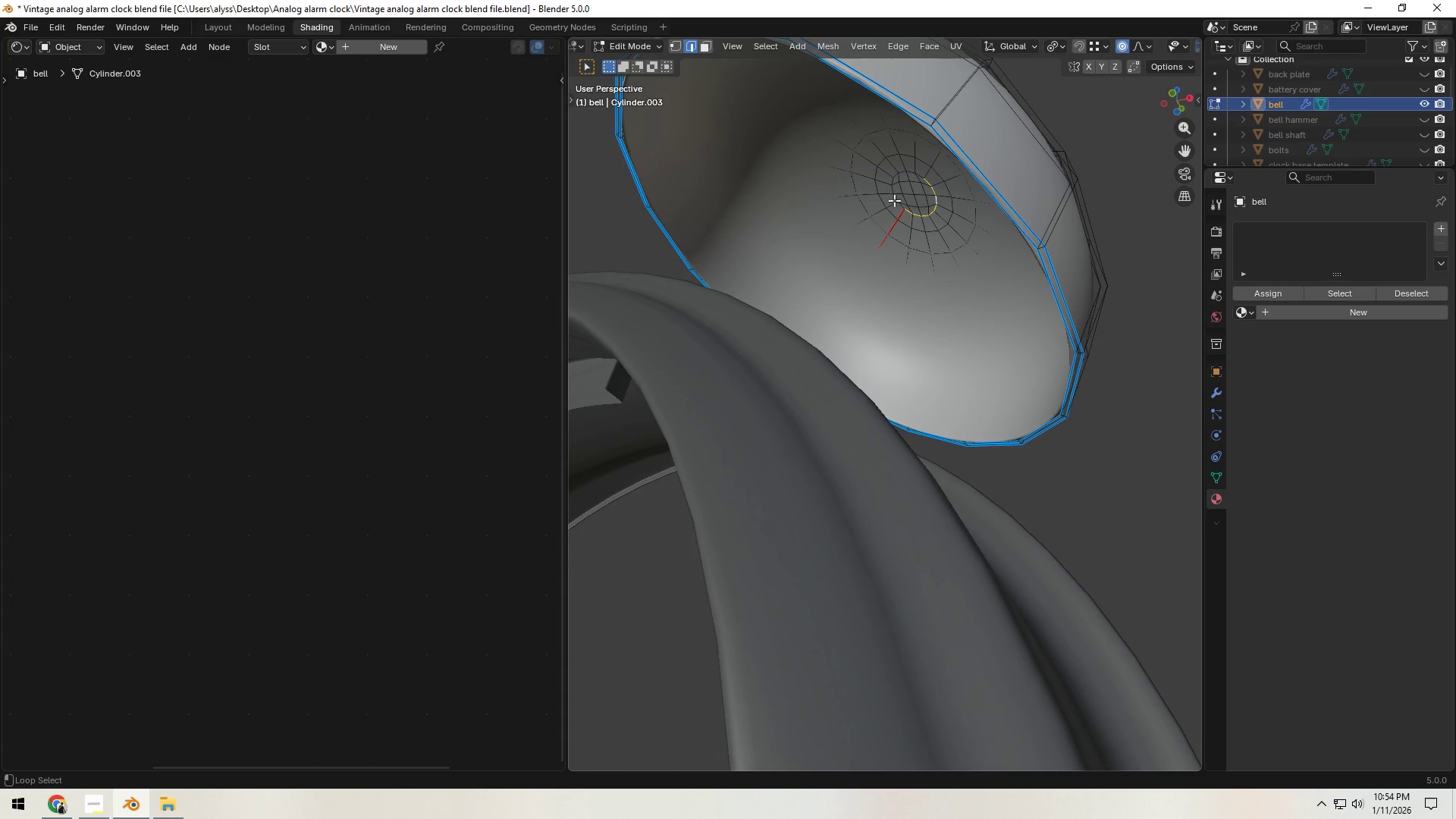 
left_click([895, 198])
 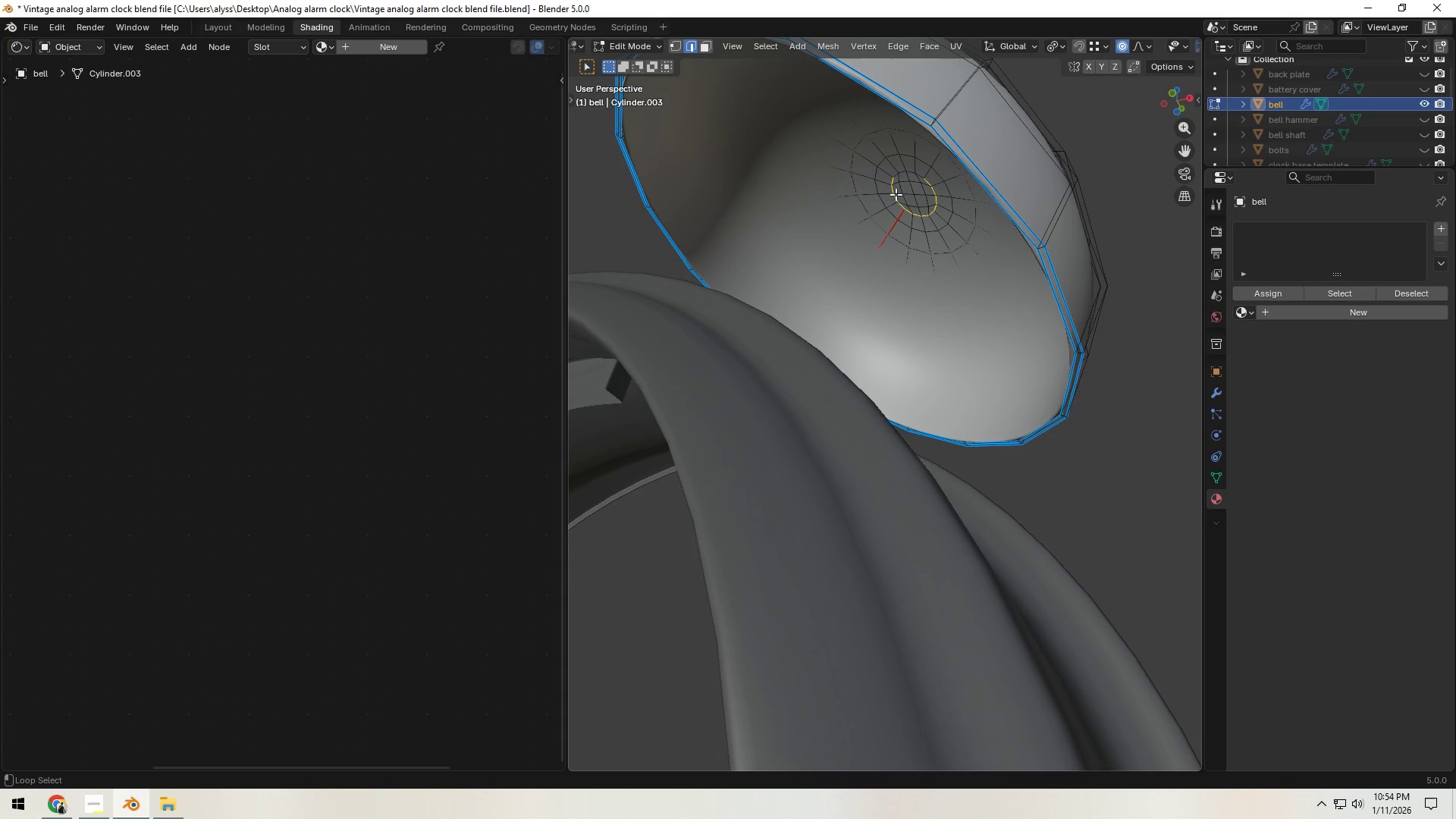 
hold_key(key=ShiftLeft, duration=1.19)
left_click([908, 171])
 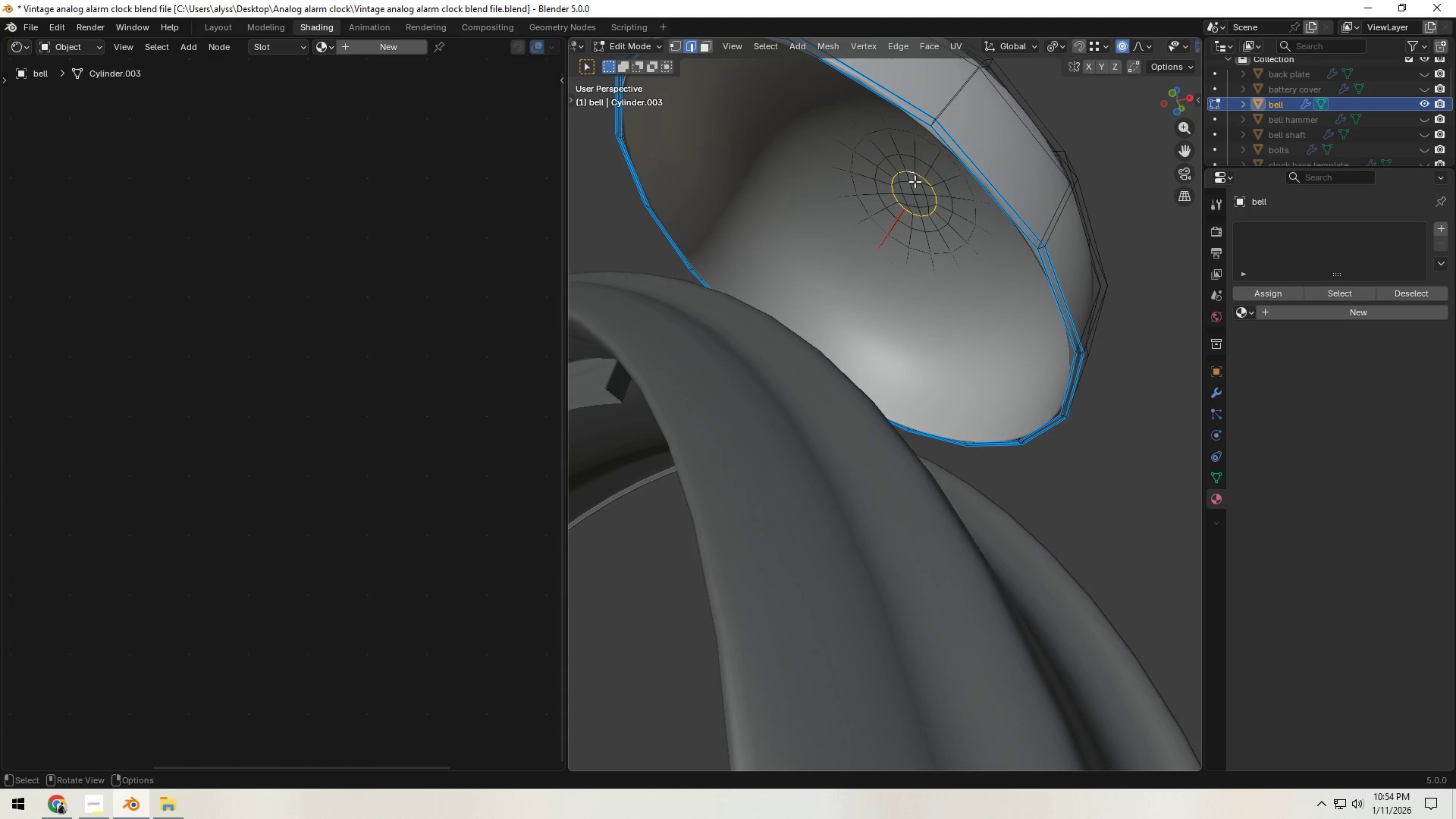 
key(Control+E)
 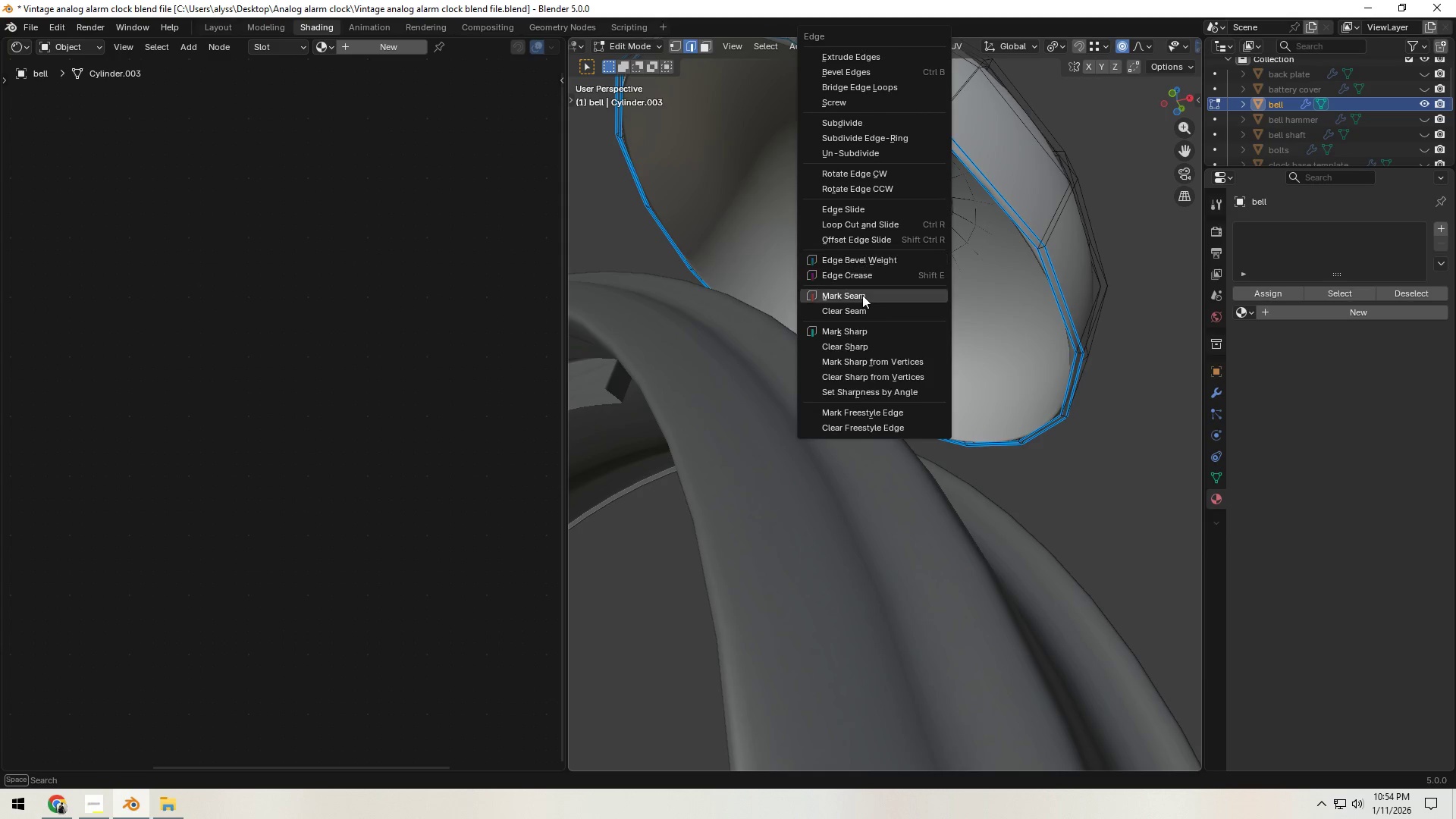 
left_click([862, 295])
 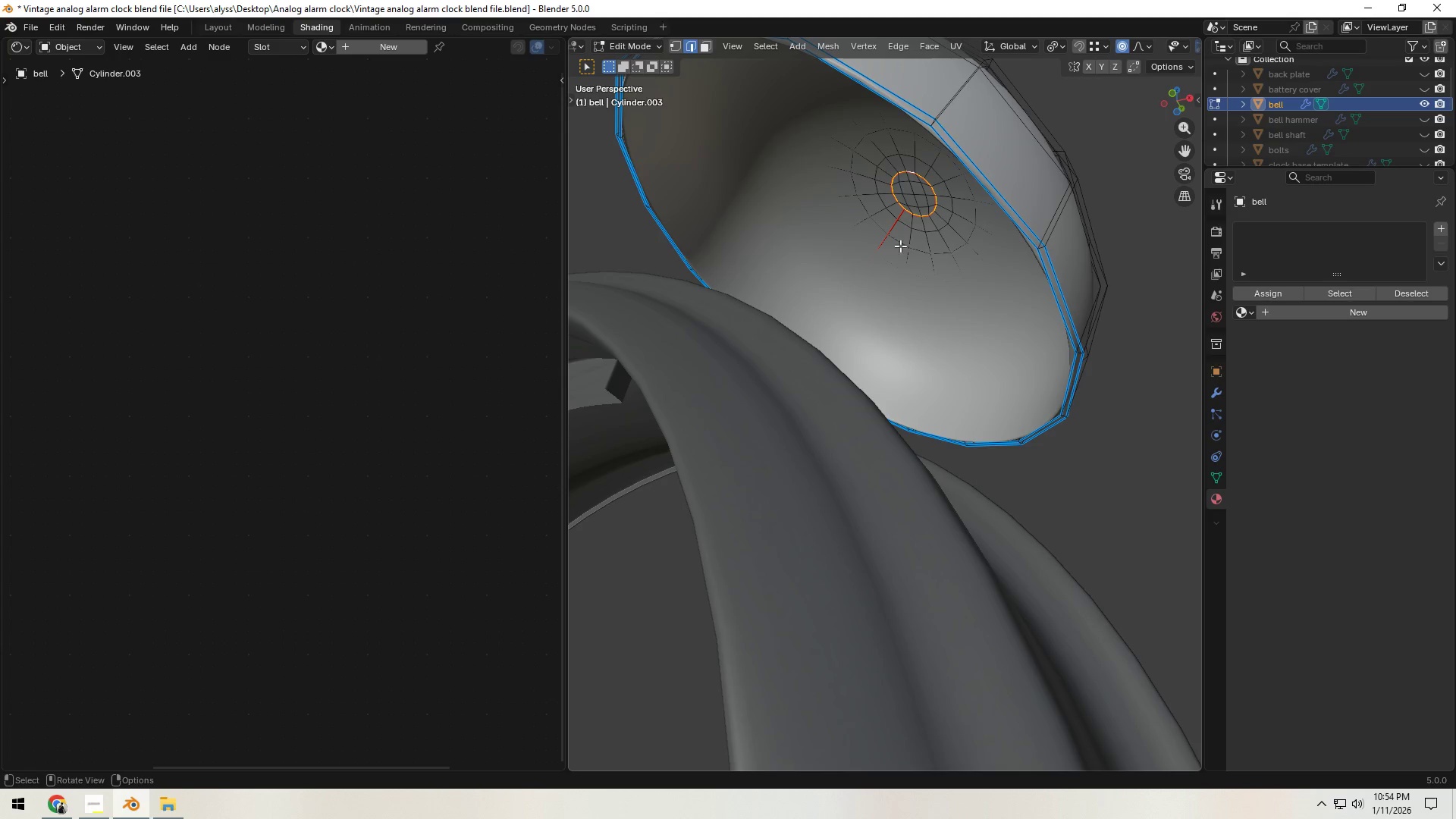 
hold_key(key=ControlLeft, duration=0.62)
 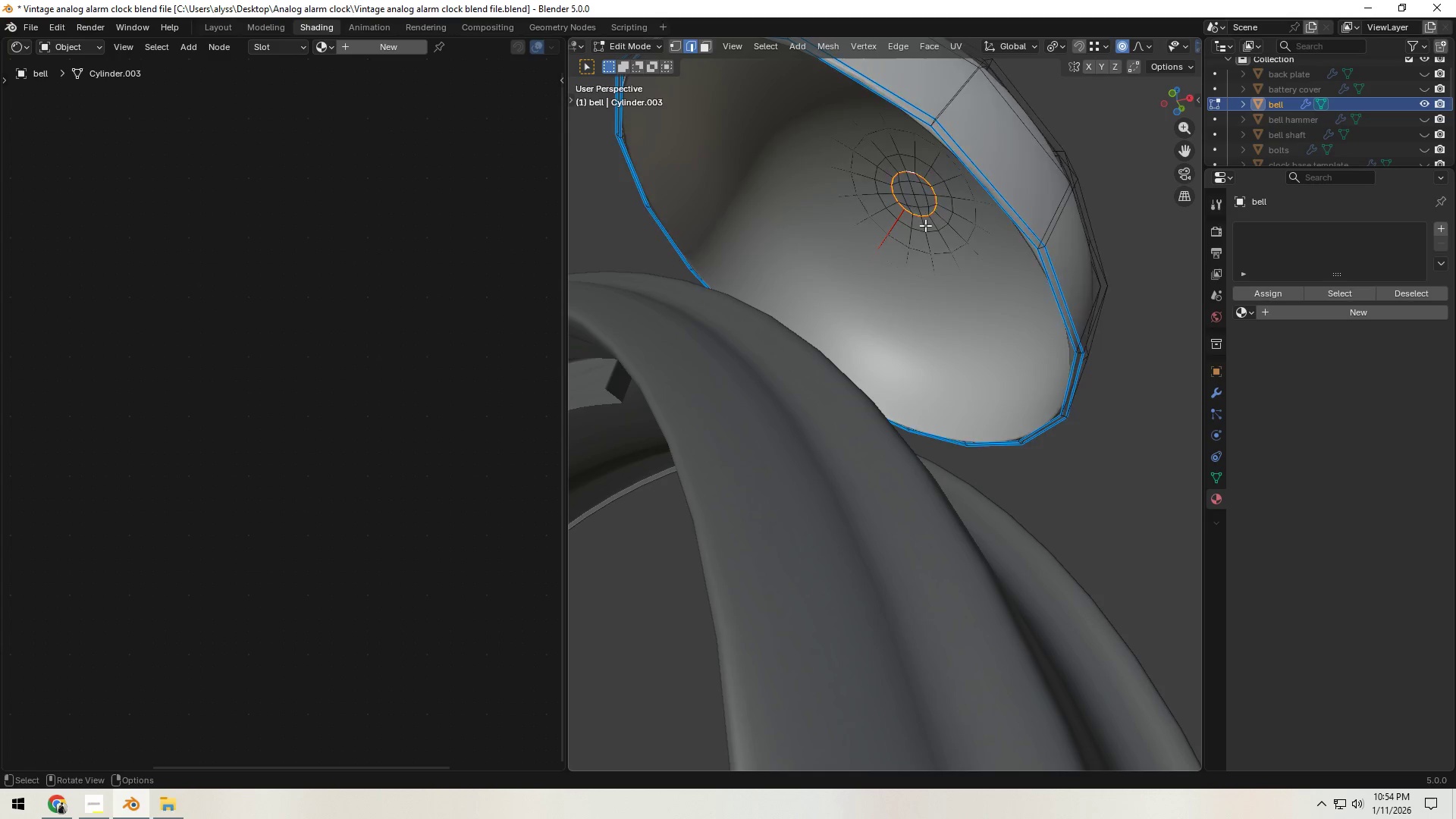 
key(A)
 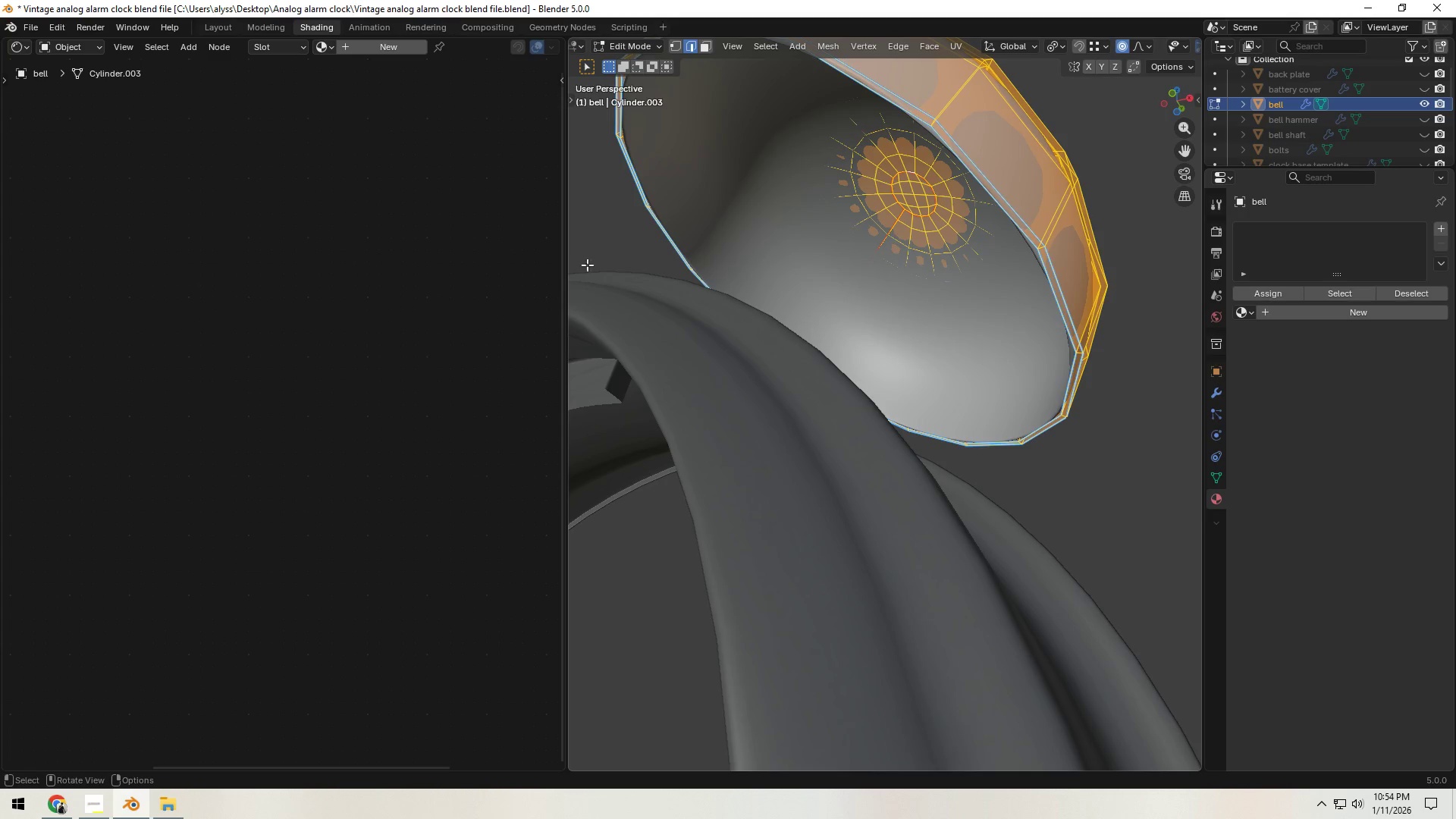 
scroll: coordinate [412, 306], scroll_direction: down, amount: 6.0
 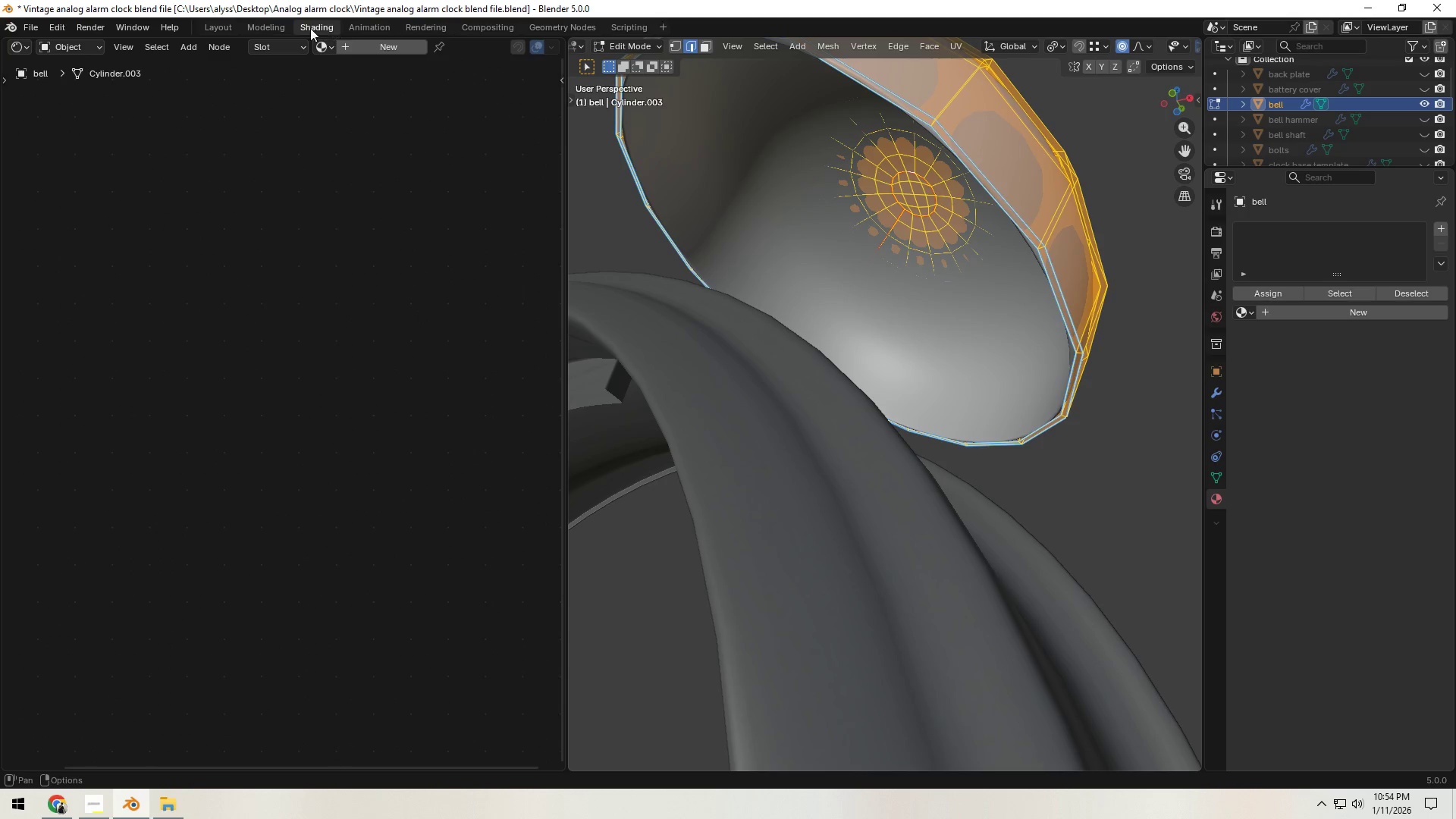 
left_click([268, 28])
 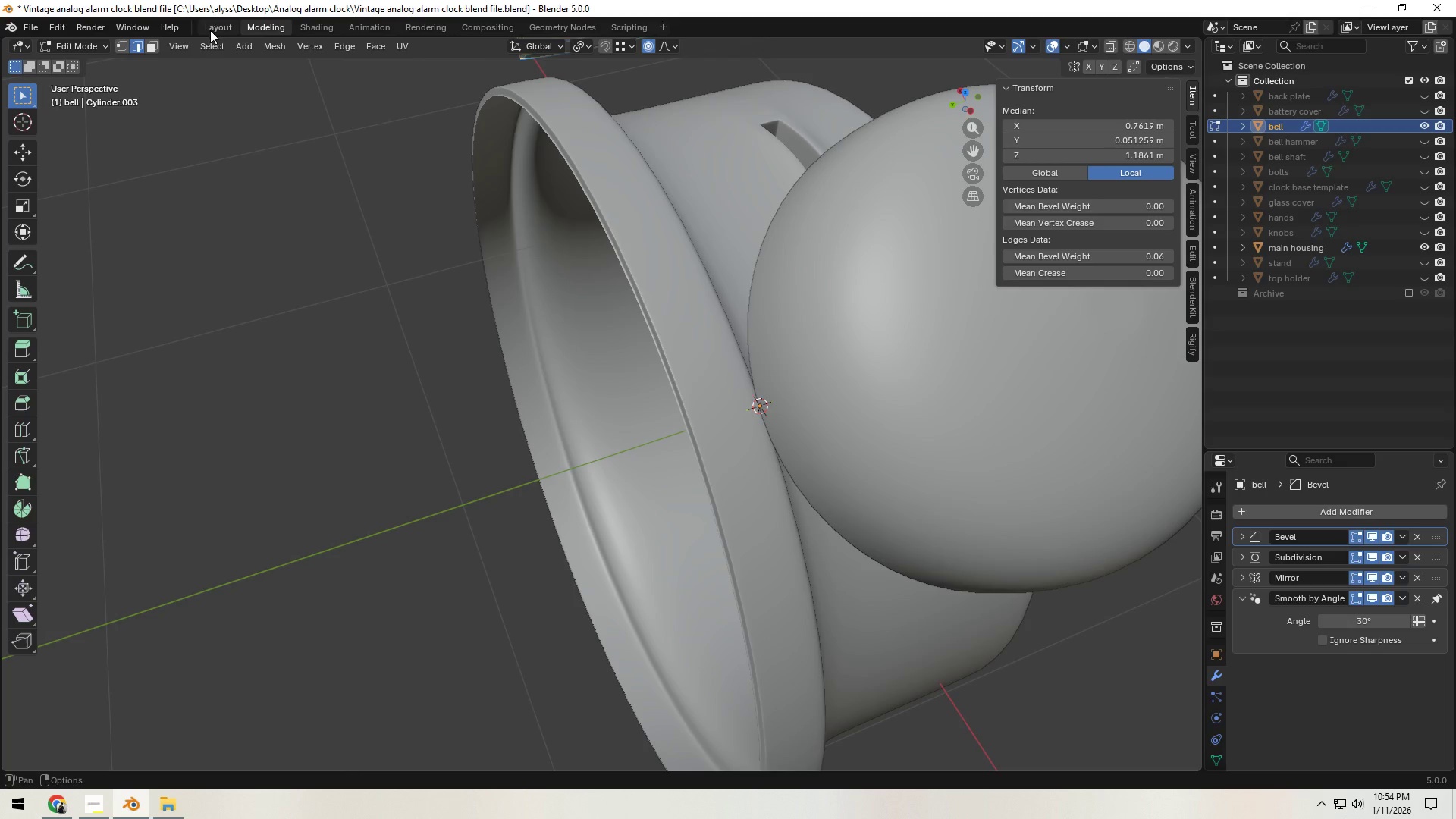 
left_click([212, 27])
 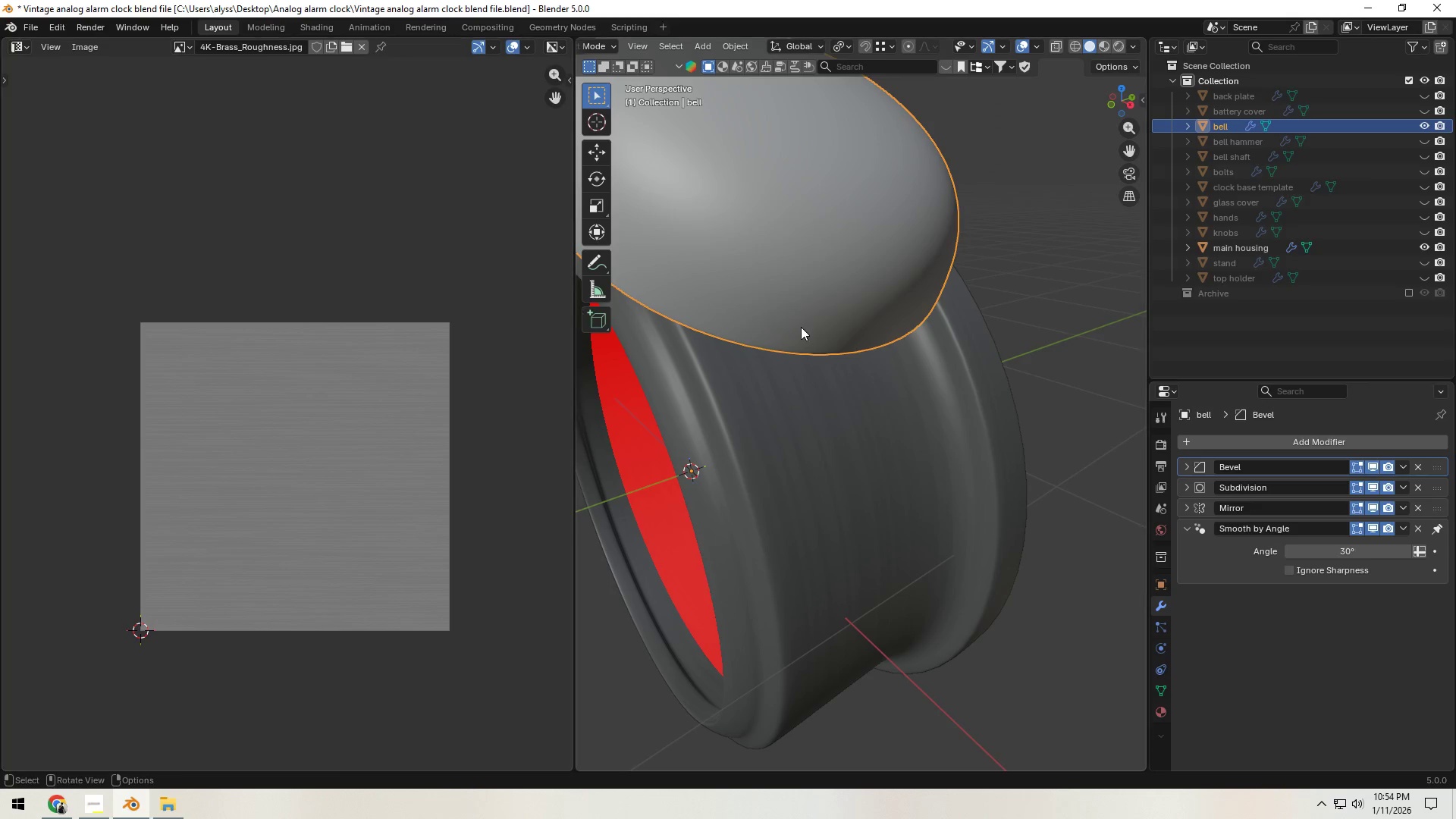 
scroll: coordinate [802, 326], scroll_direction: down, amount: 4.0
 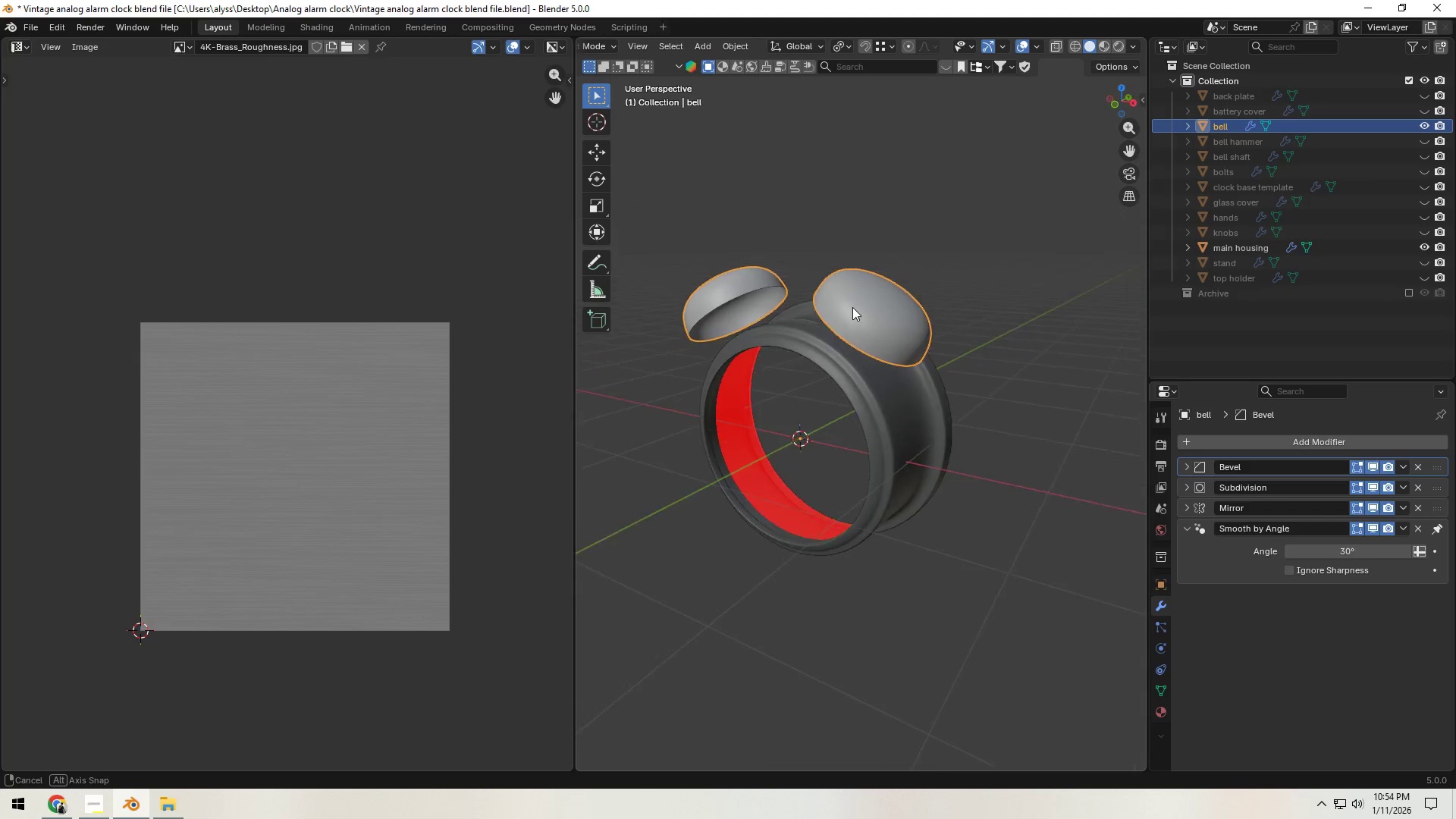 
key(Tab)
 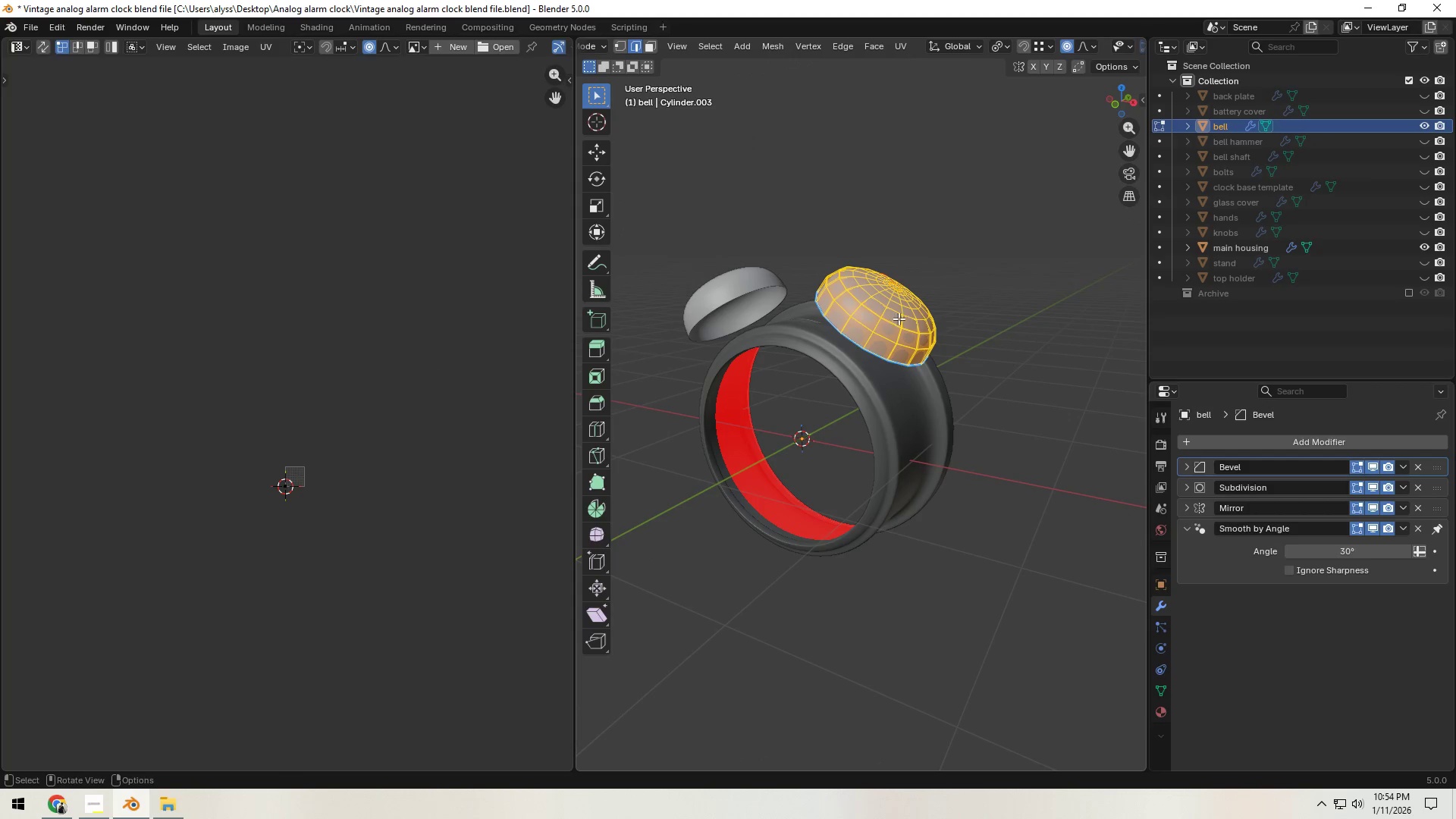 
key(Shift+ShiftLeft)
 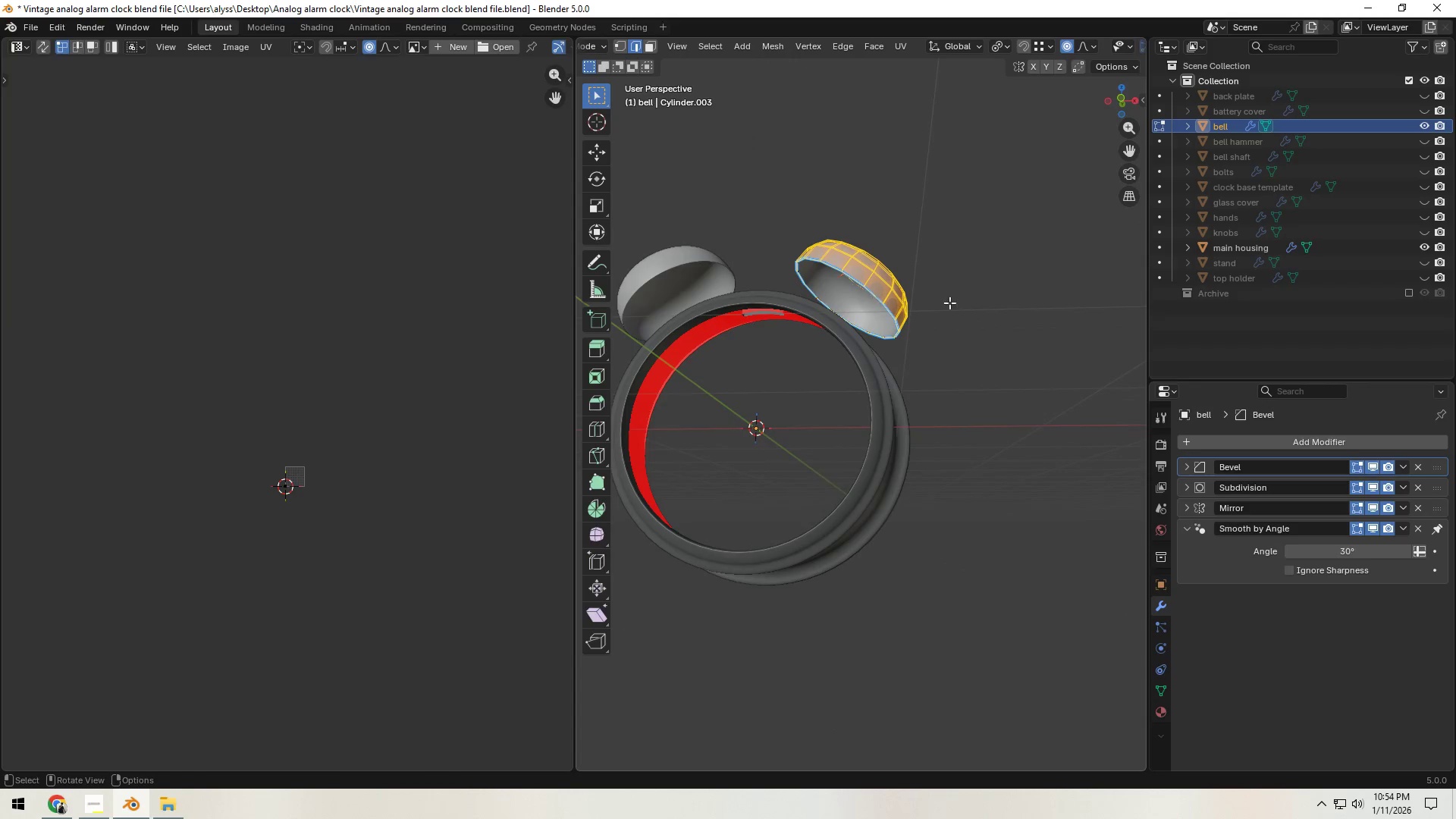 
left_click([978, 305])
 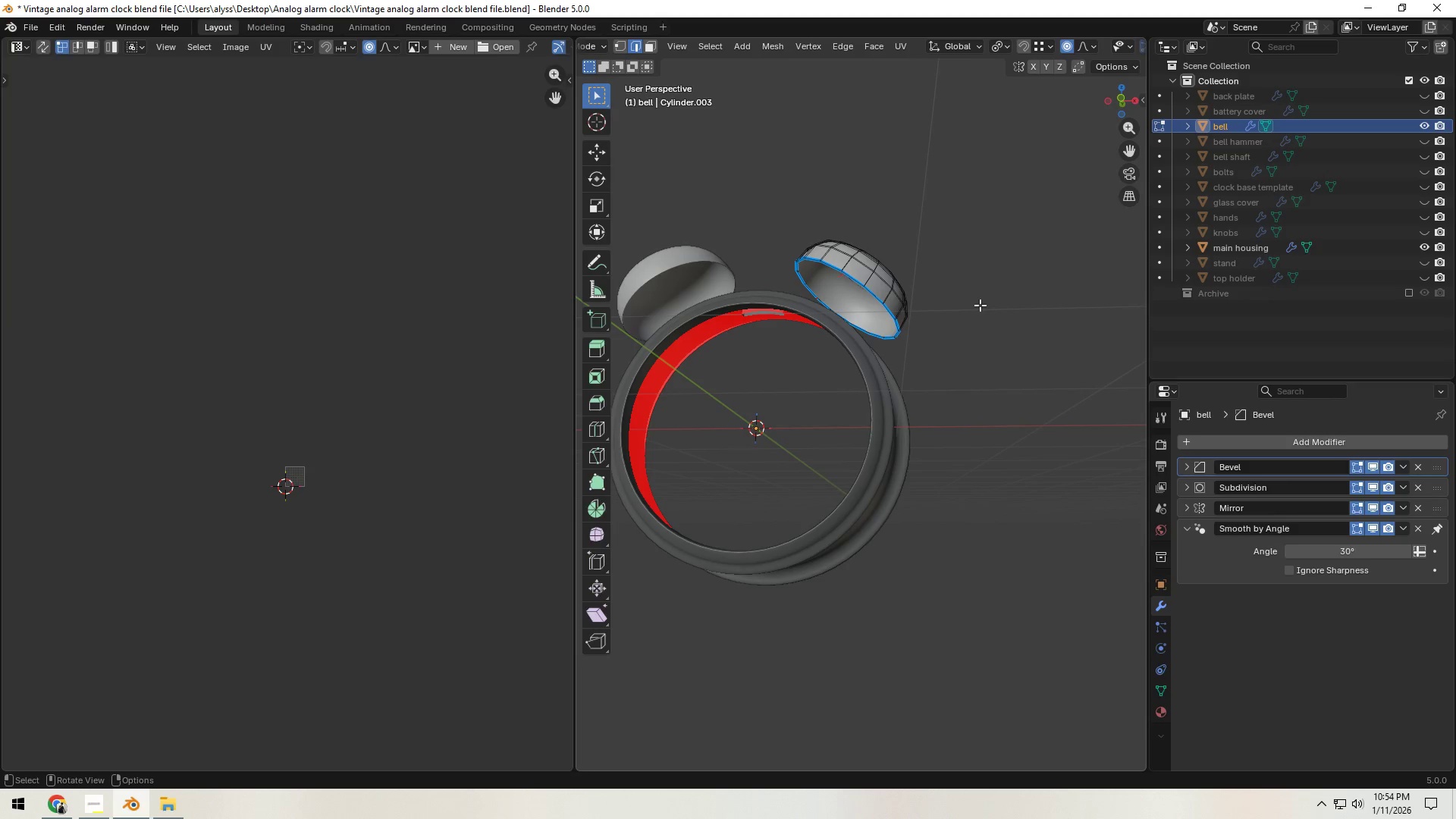 
key(A)
 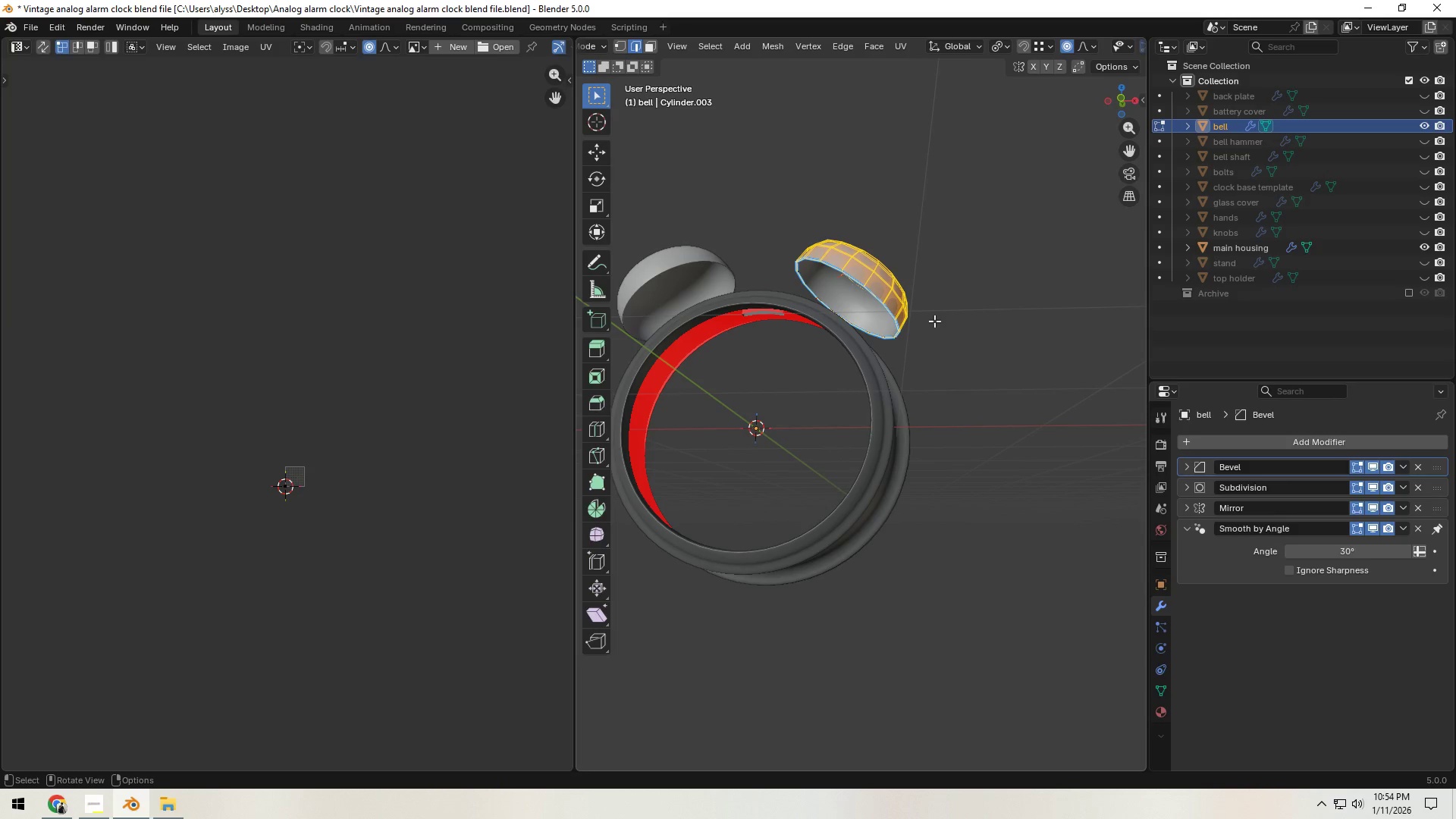 
key(Shift+ShiftLeft)
 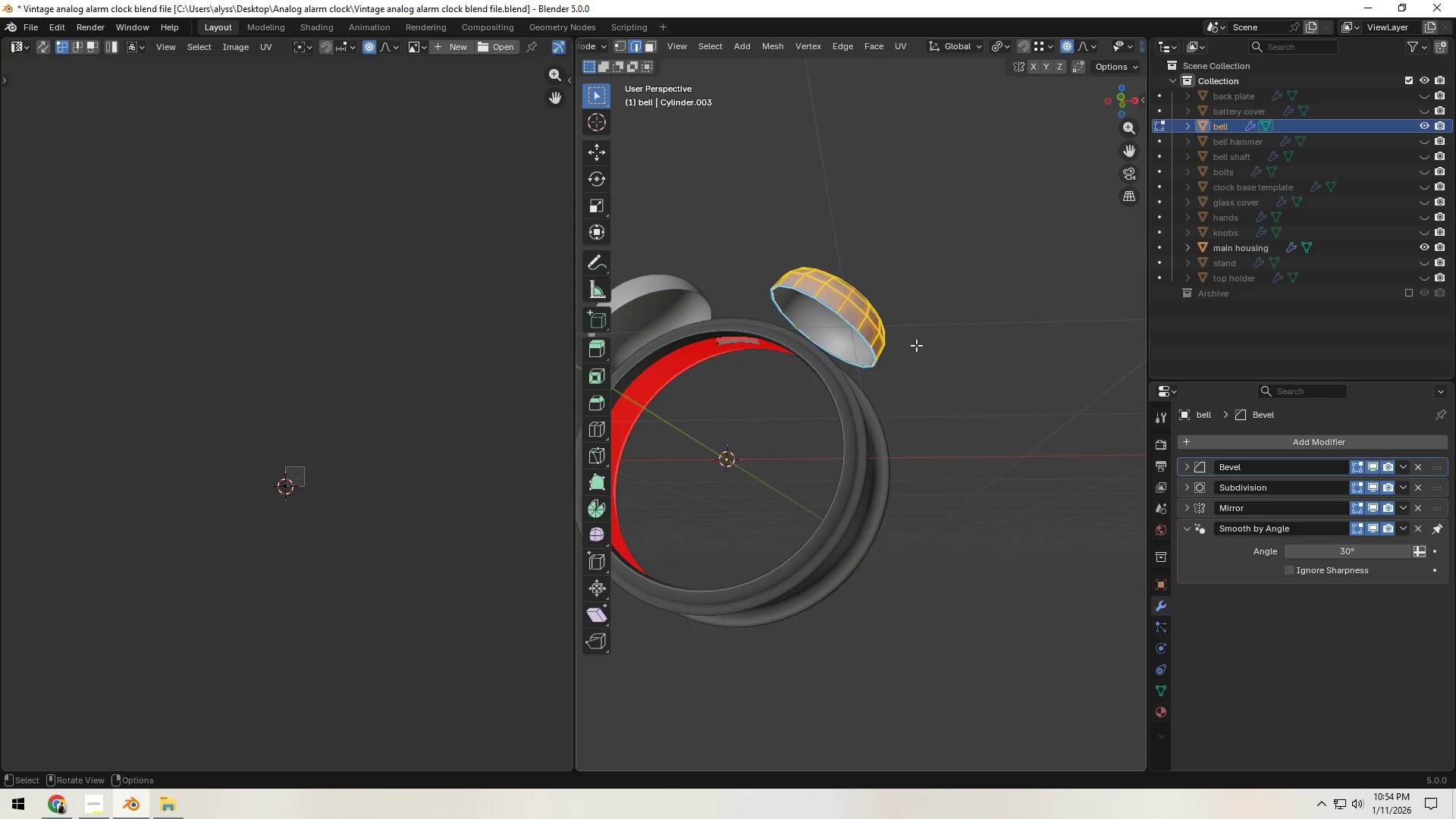 
hold_key(key=ShiftLeft, duration=0.34)
 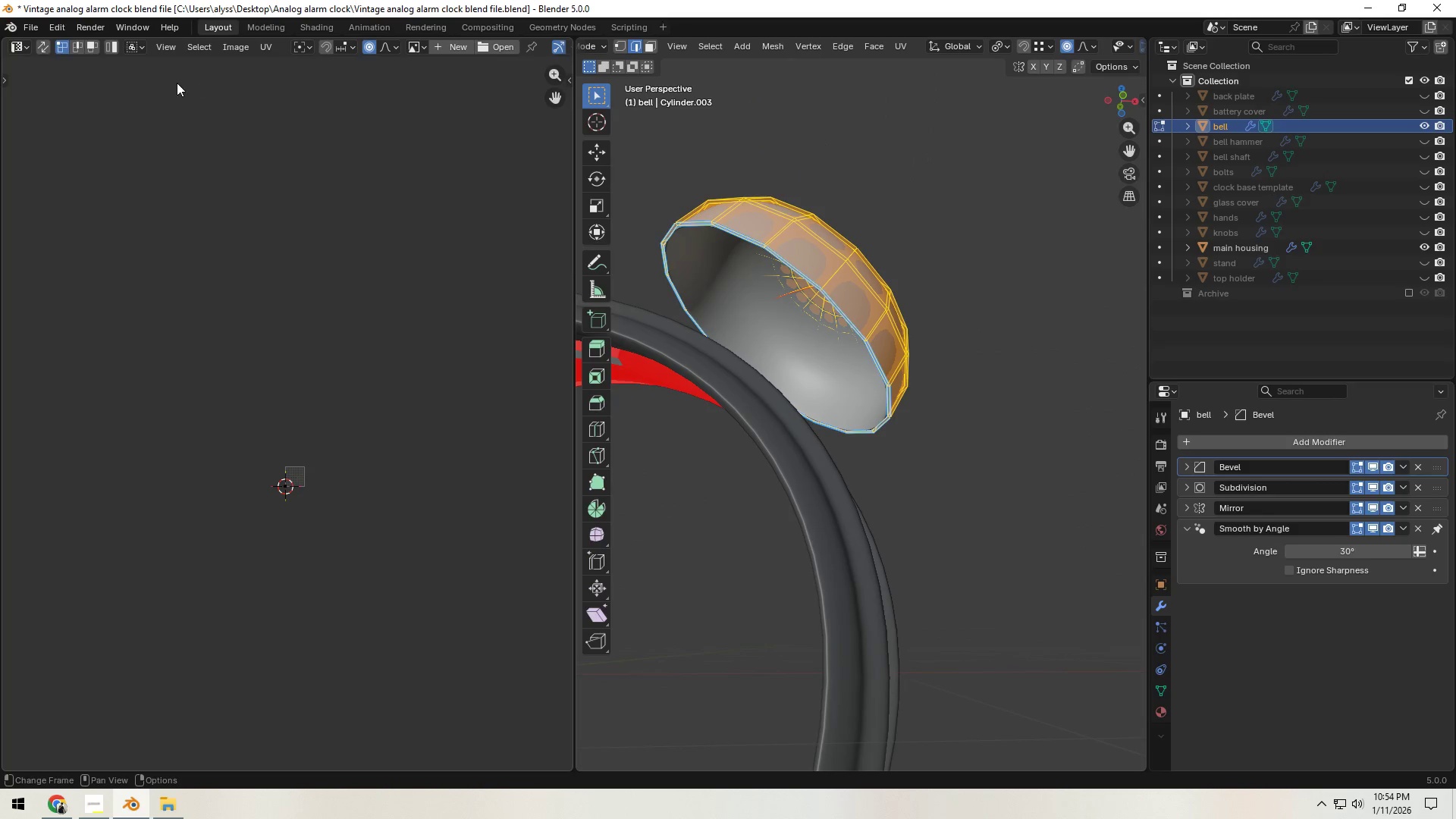 
scroll: coordinate [917, 345], scroll_direction: up, amount: 3.0
 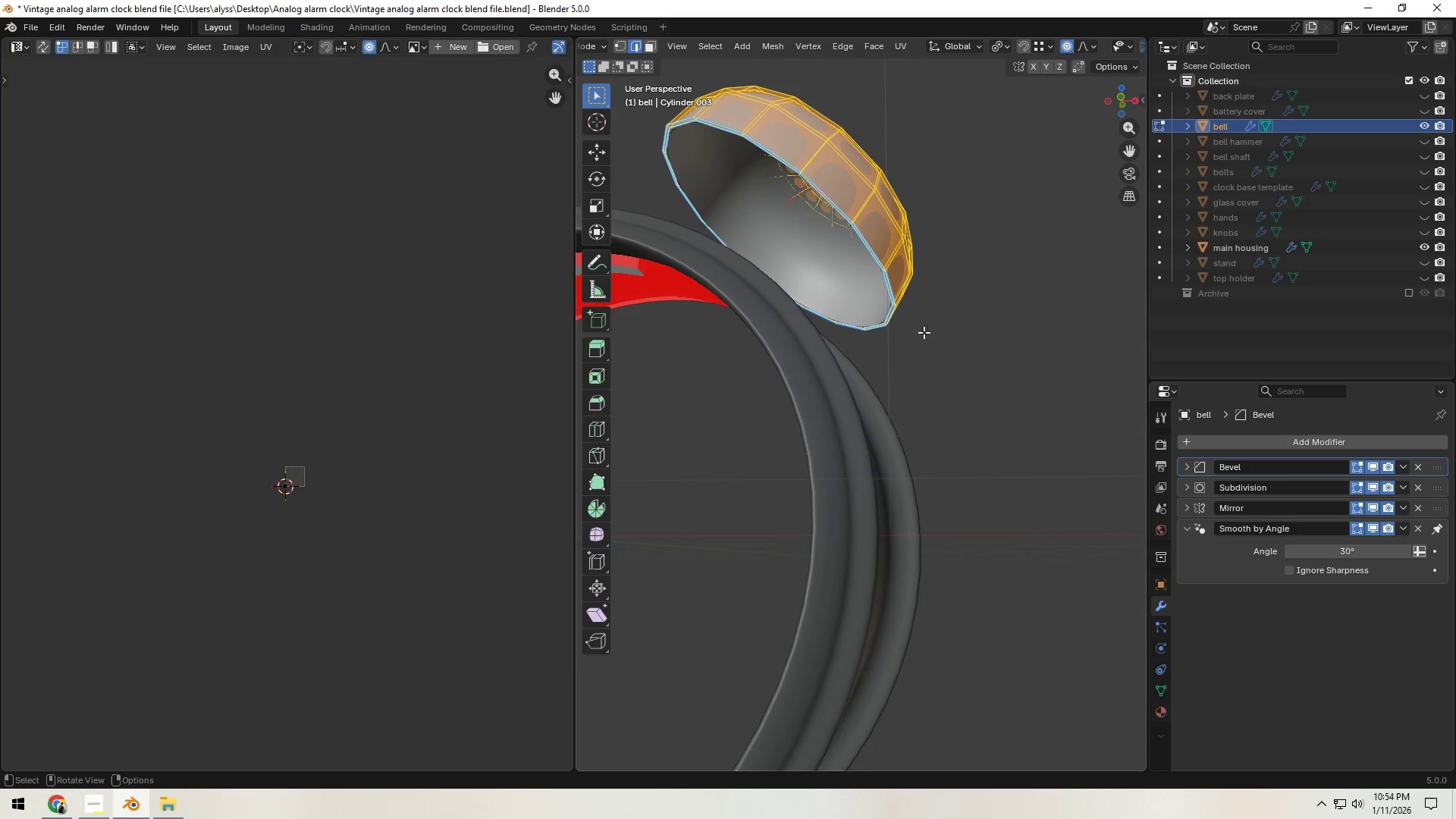 
left_click([32, 51])
 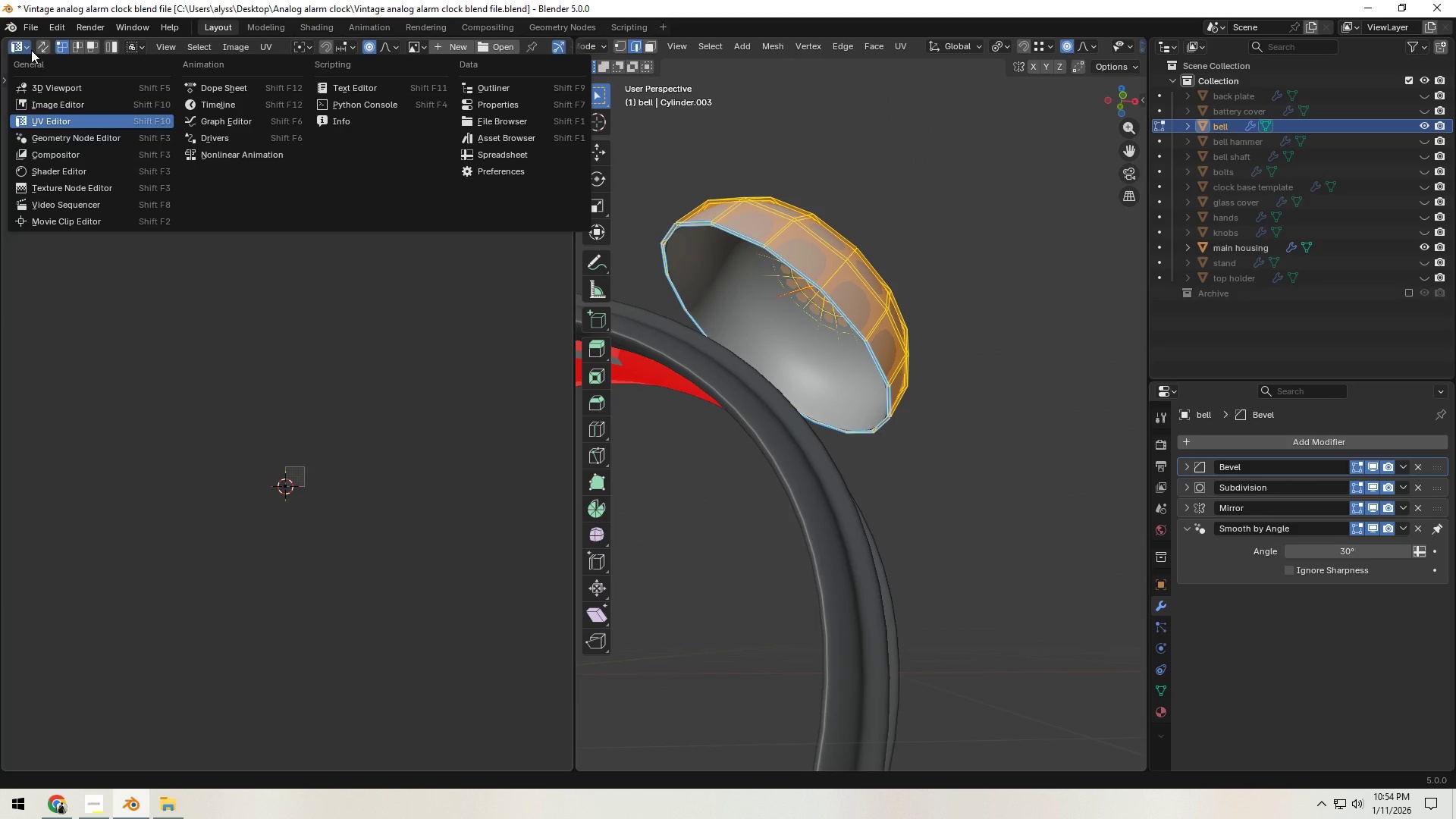 
left_click([31, 50])
 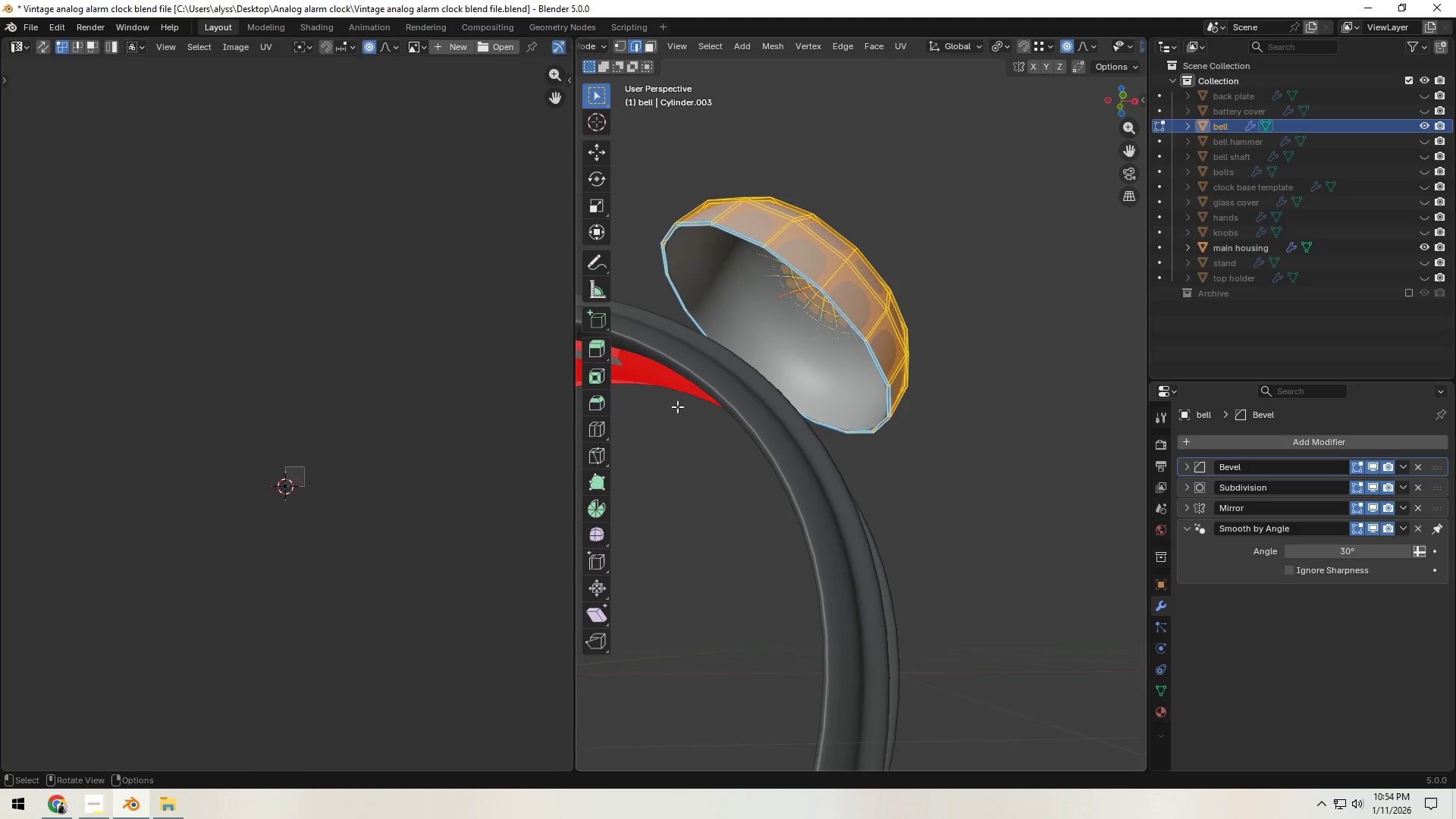 
hold_key(key=ShiftLeft, duration=0.53)
 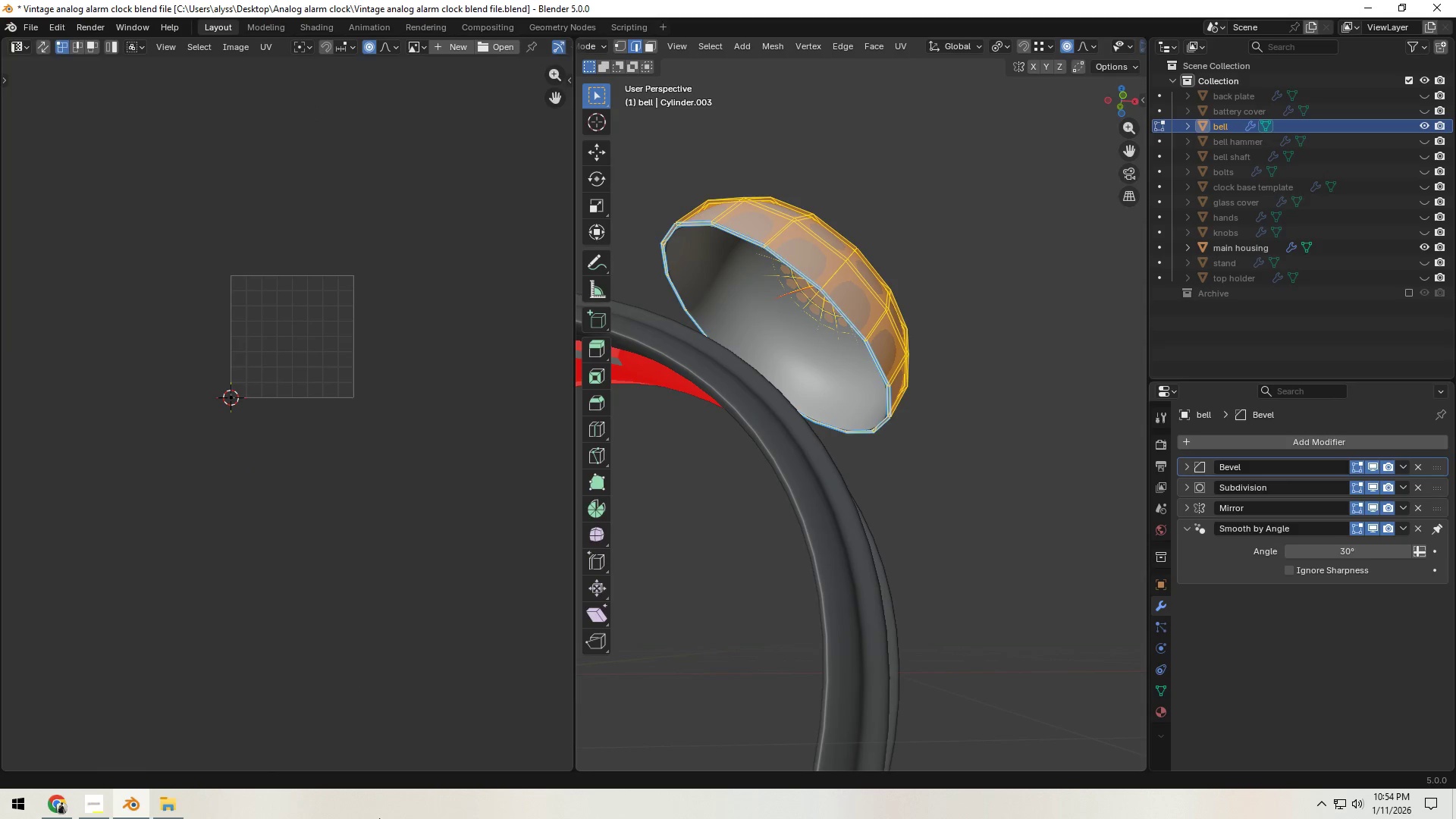 
scroll: coordinate [402, 547], scroll_direction: up, amount: 13.0
 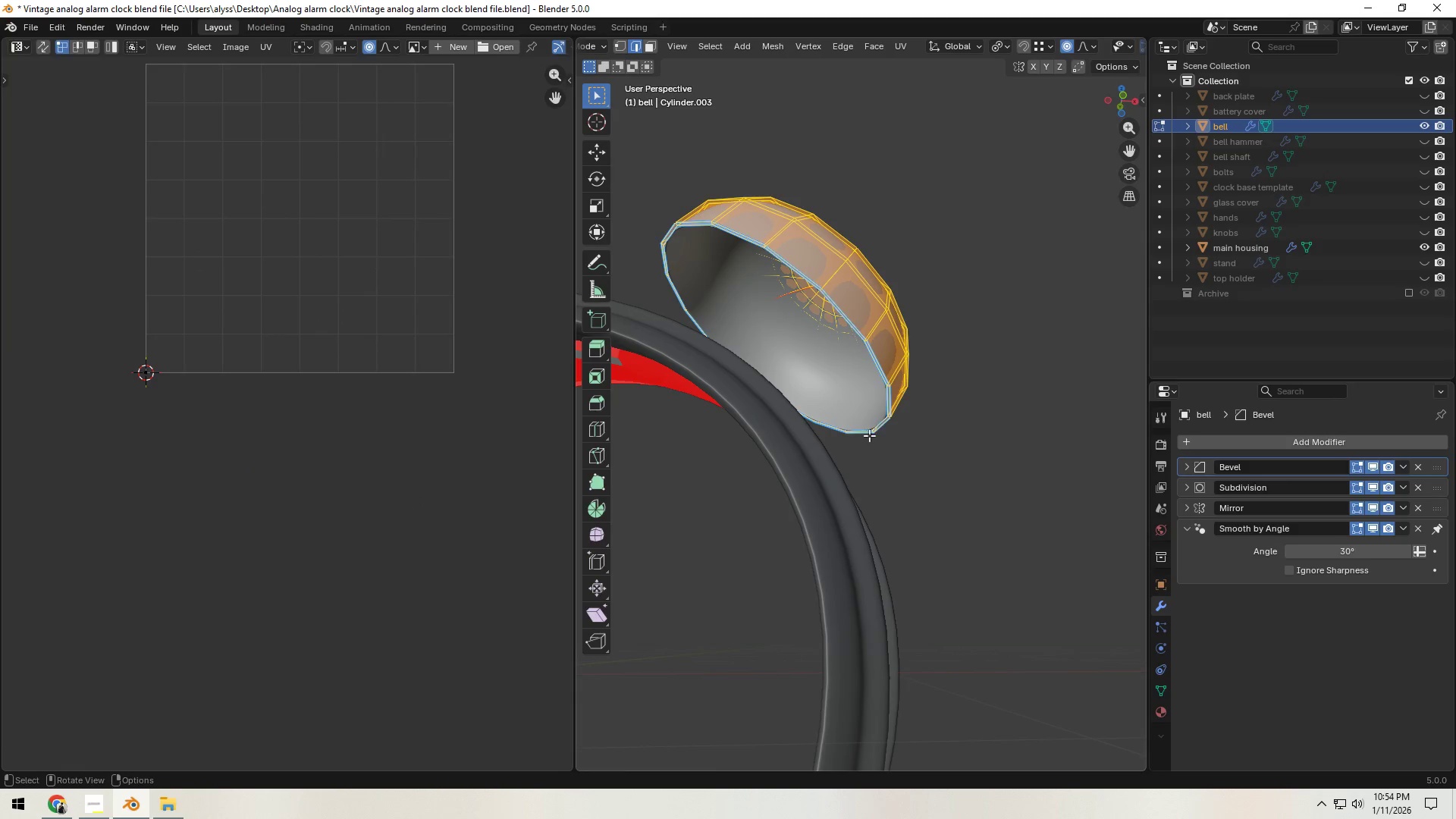 
key(U)
 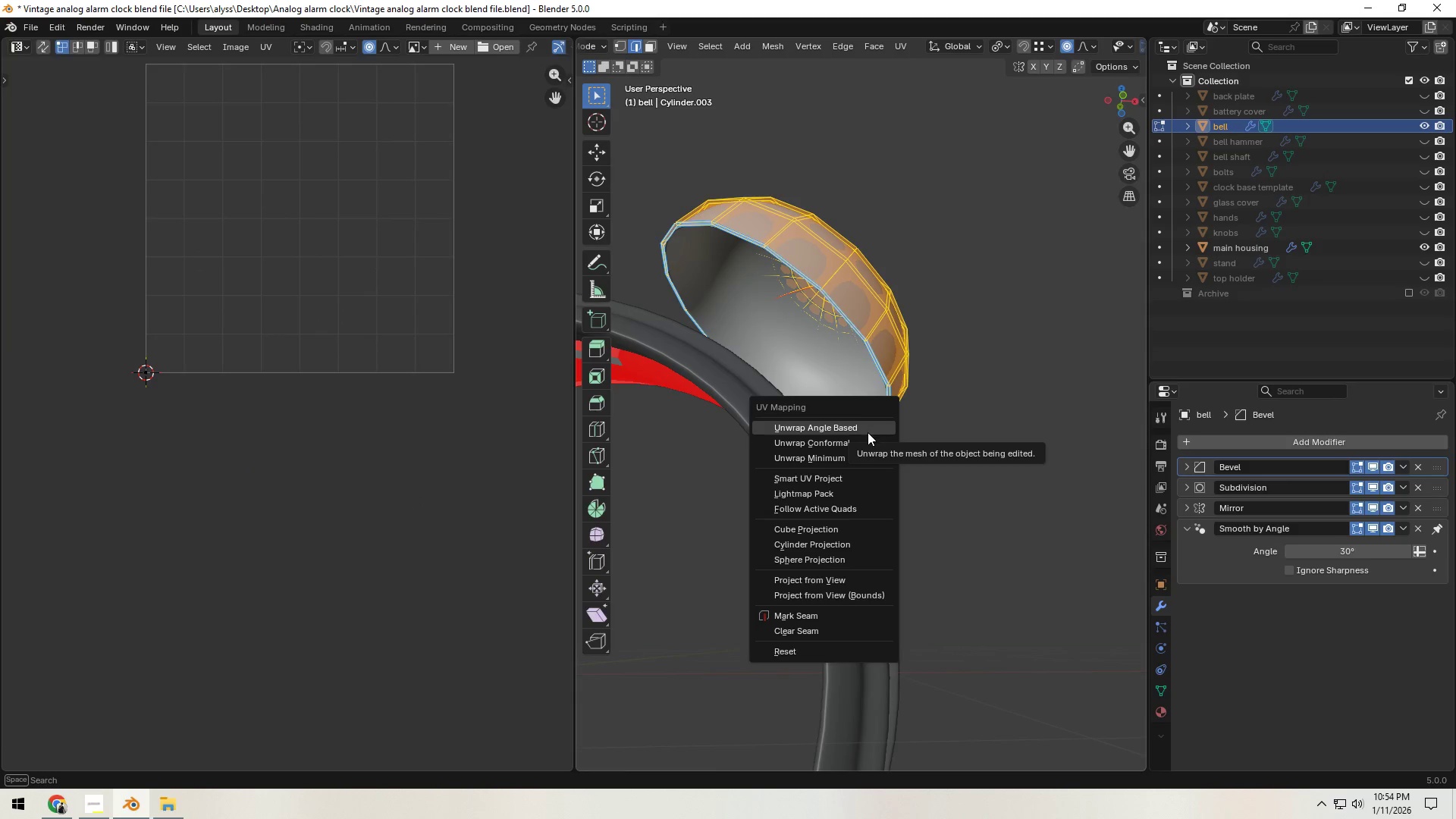 
left_click([864, 427])
 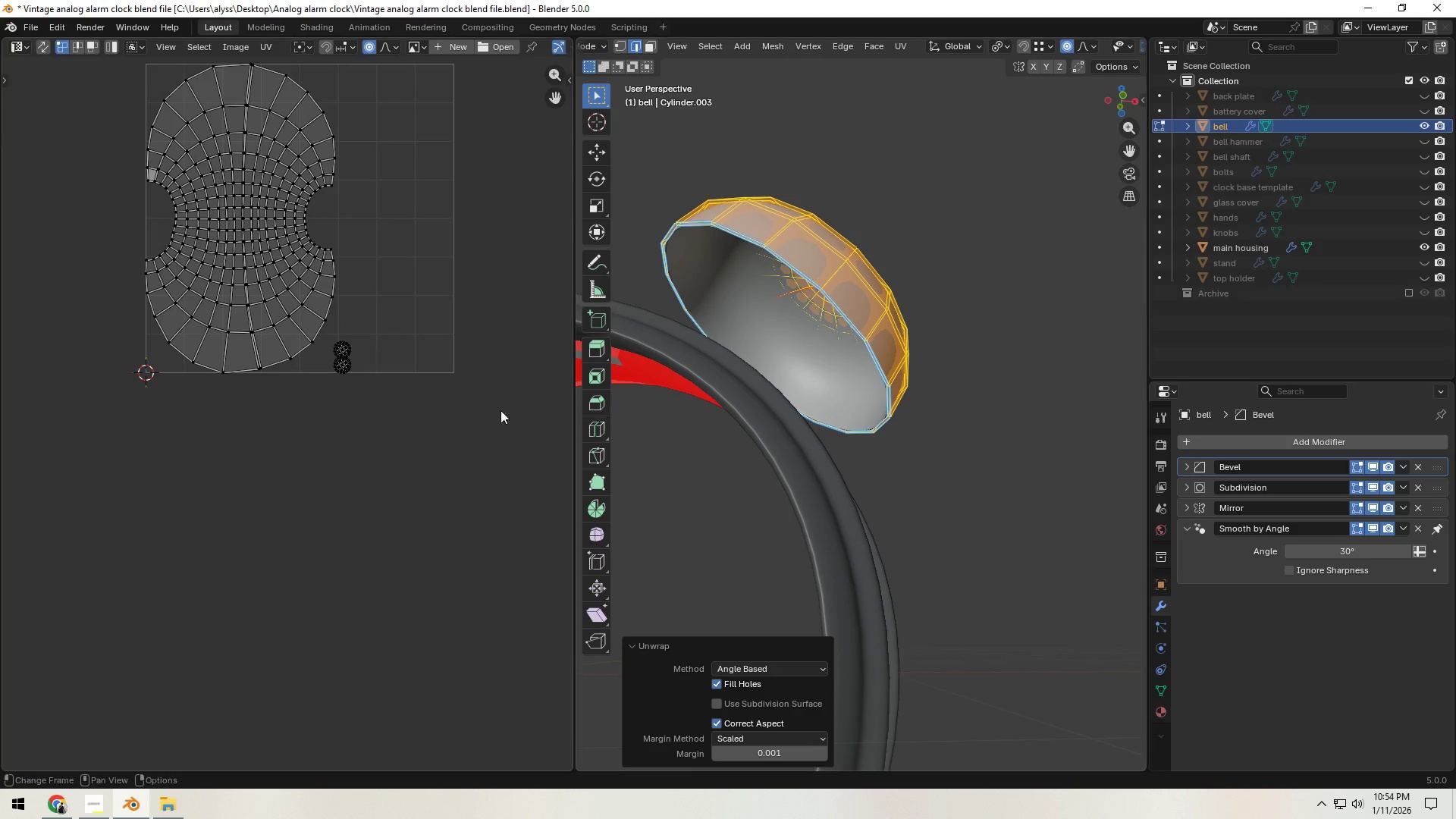 
hold_key(key=ShiftLeft, duration=0.42)
 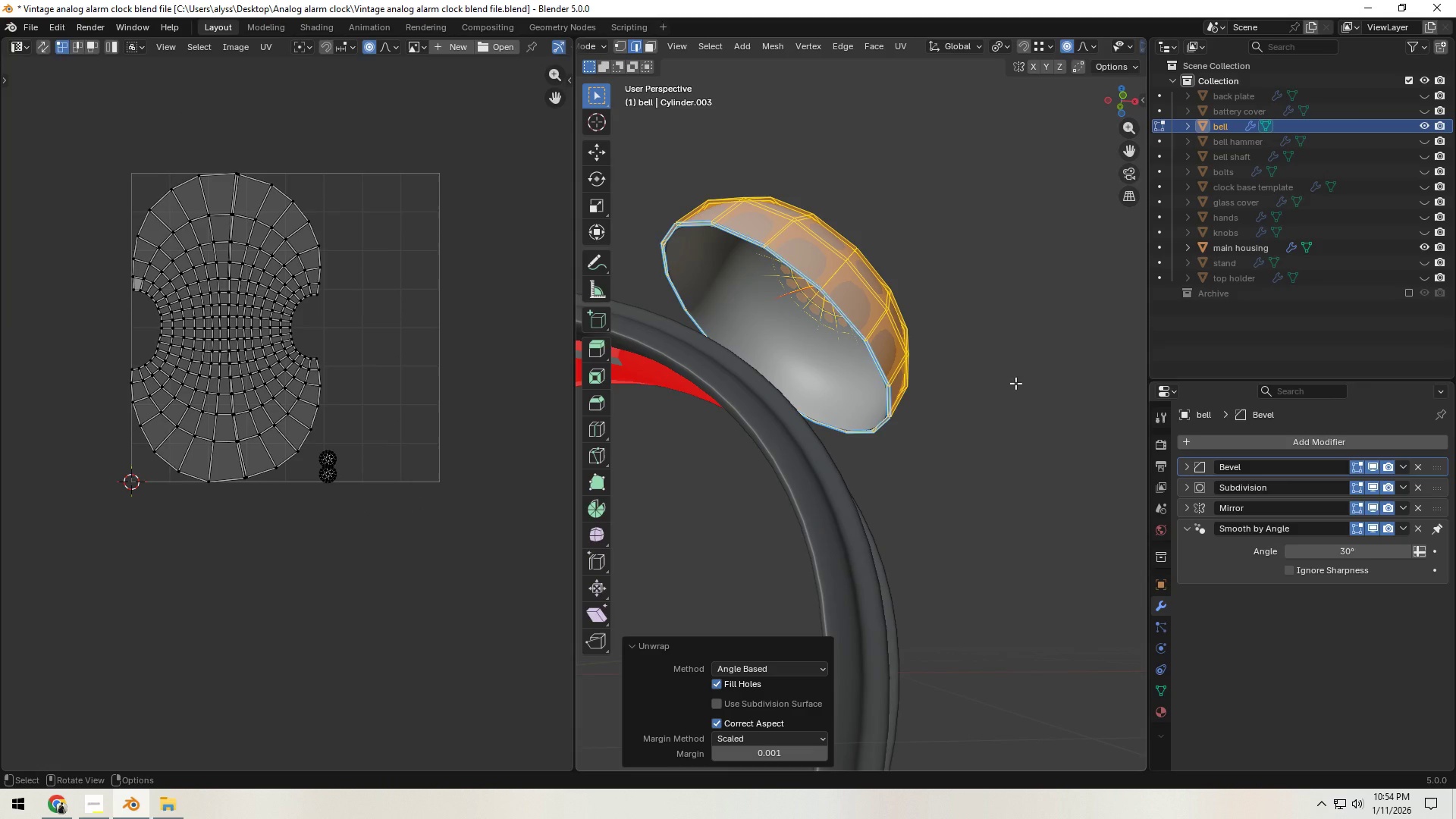 
left_click([1015, 383])
 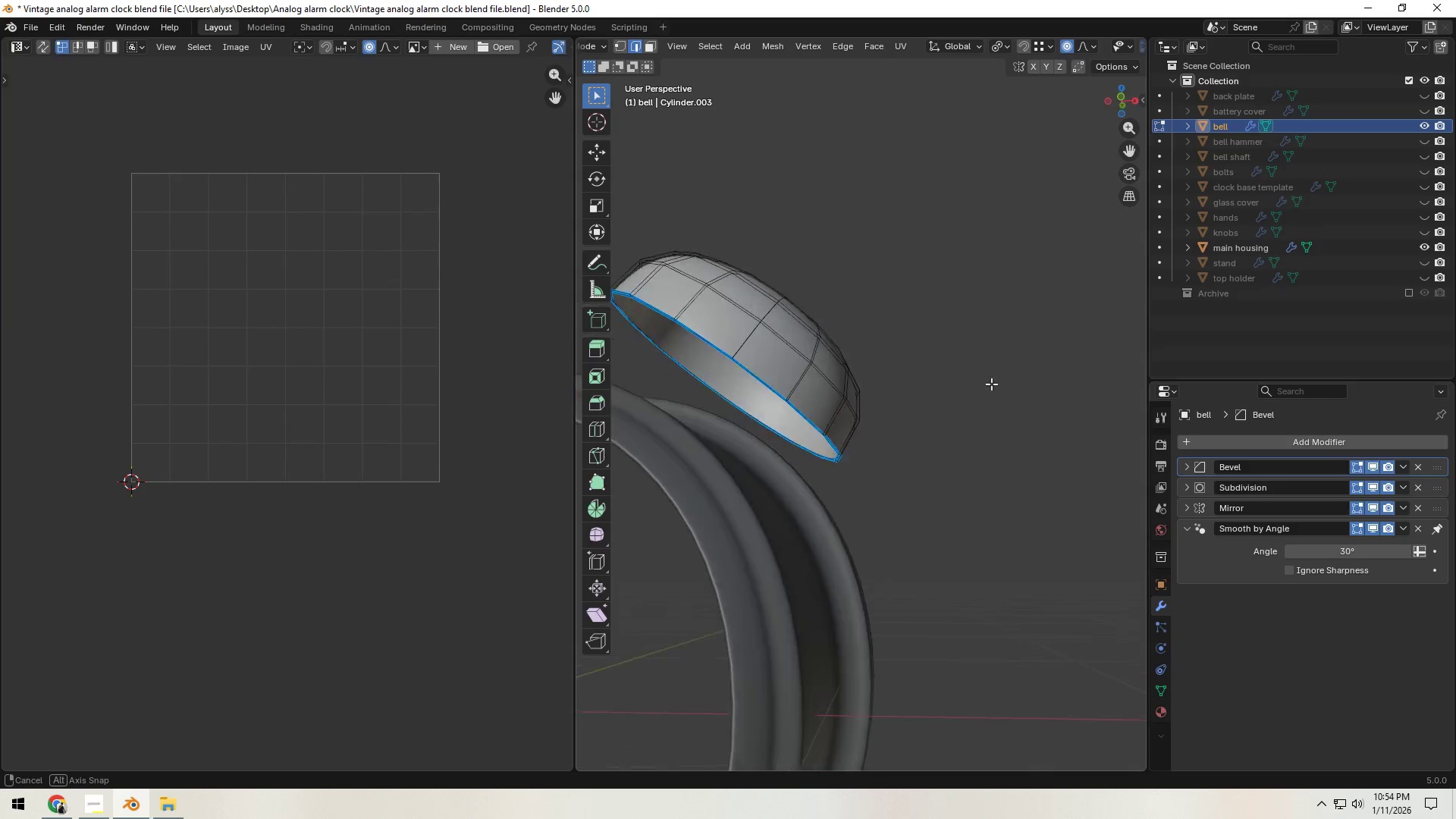 
key(Shift+ShiftLeft)
 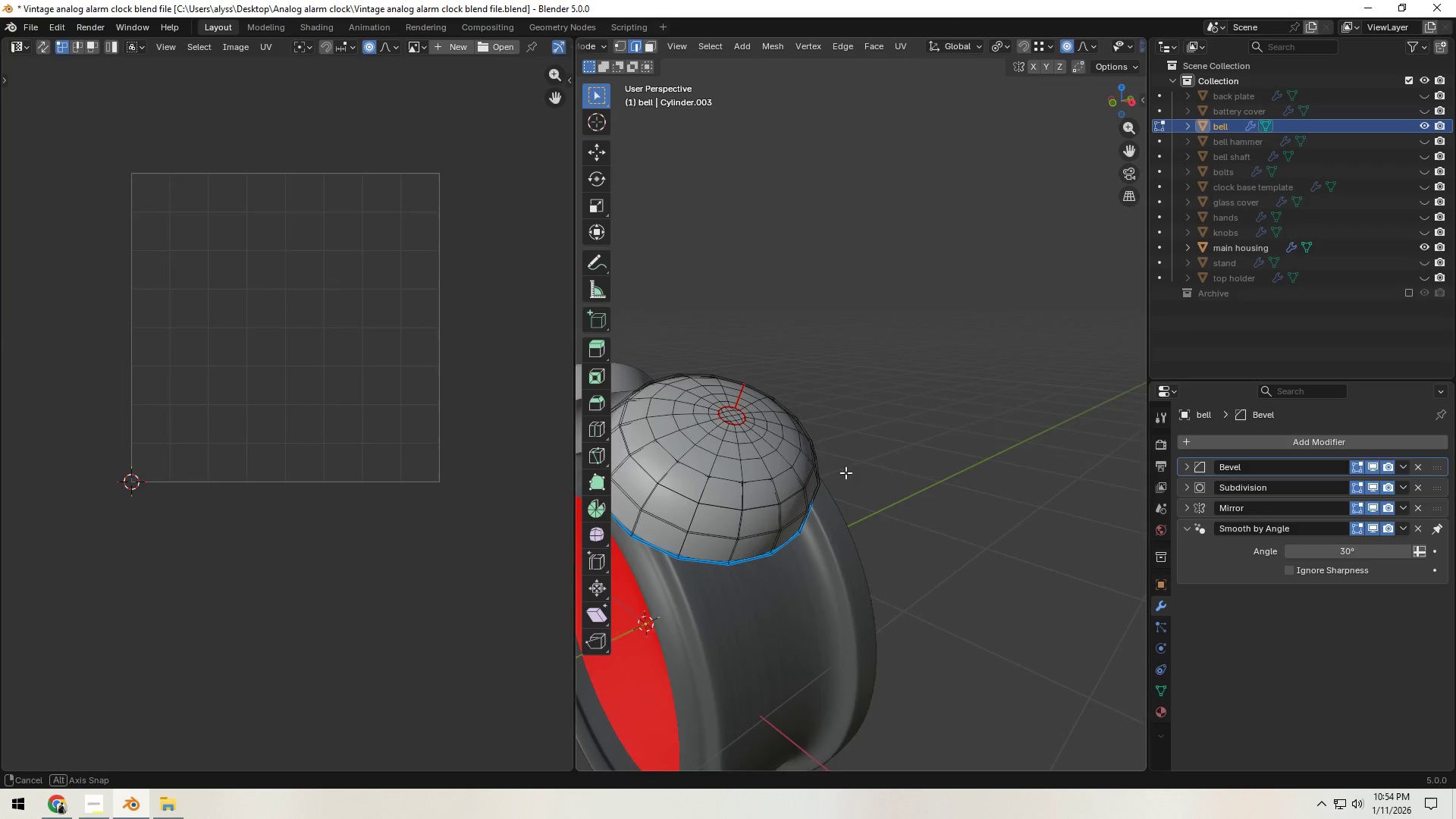 
key(Shift+ShiftLeft)
 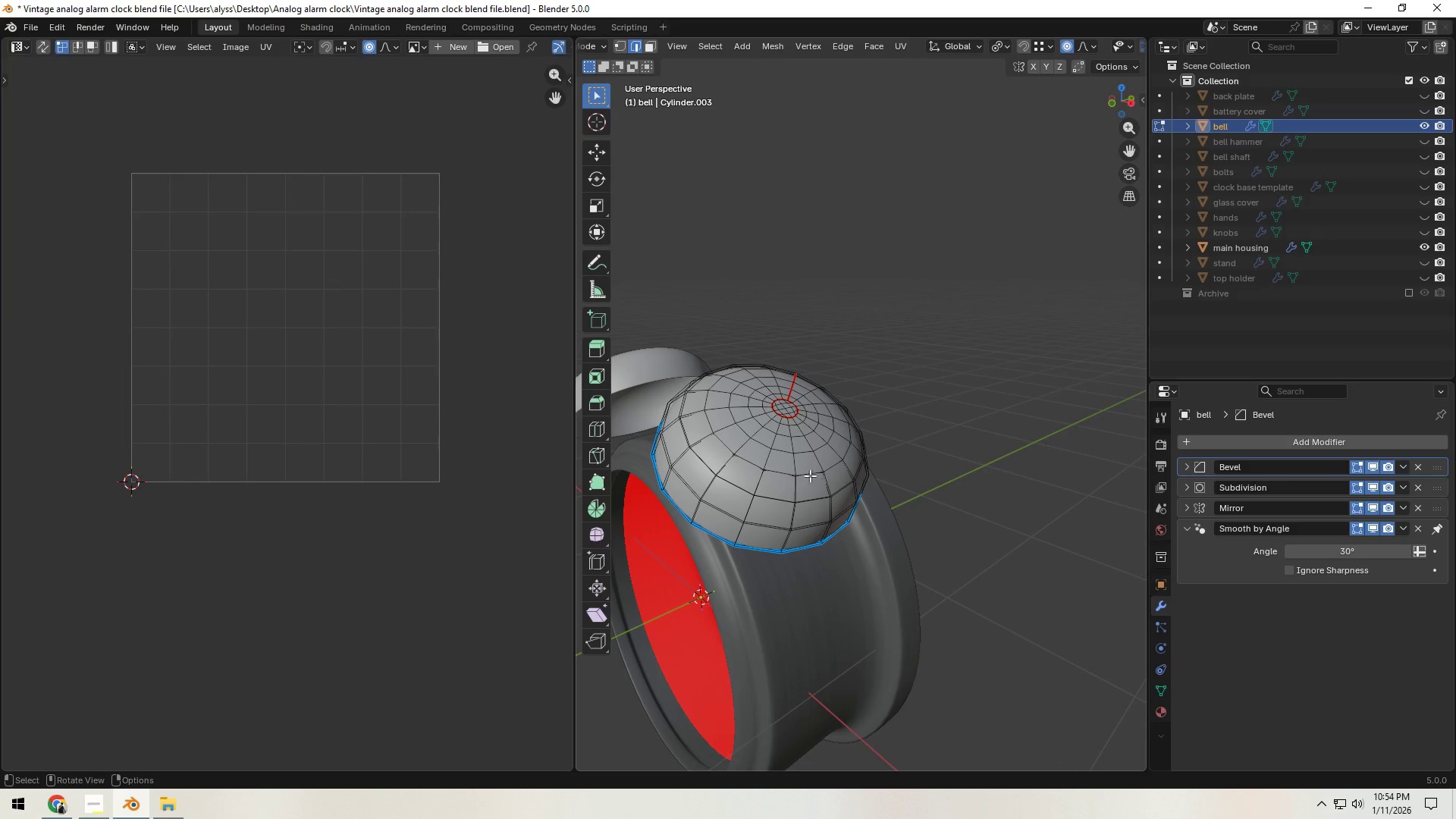 
hold_key(key=AltLeft, duration=0.61)
left_click([770, 457])
 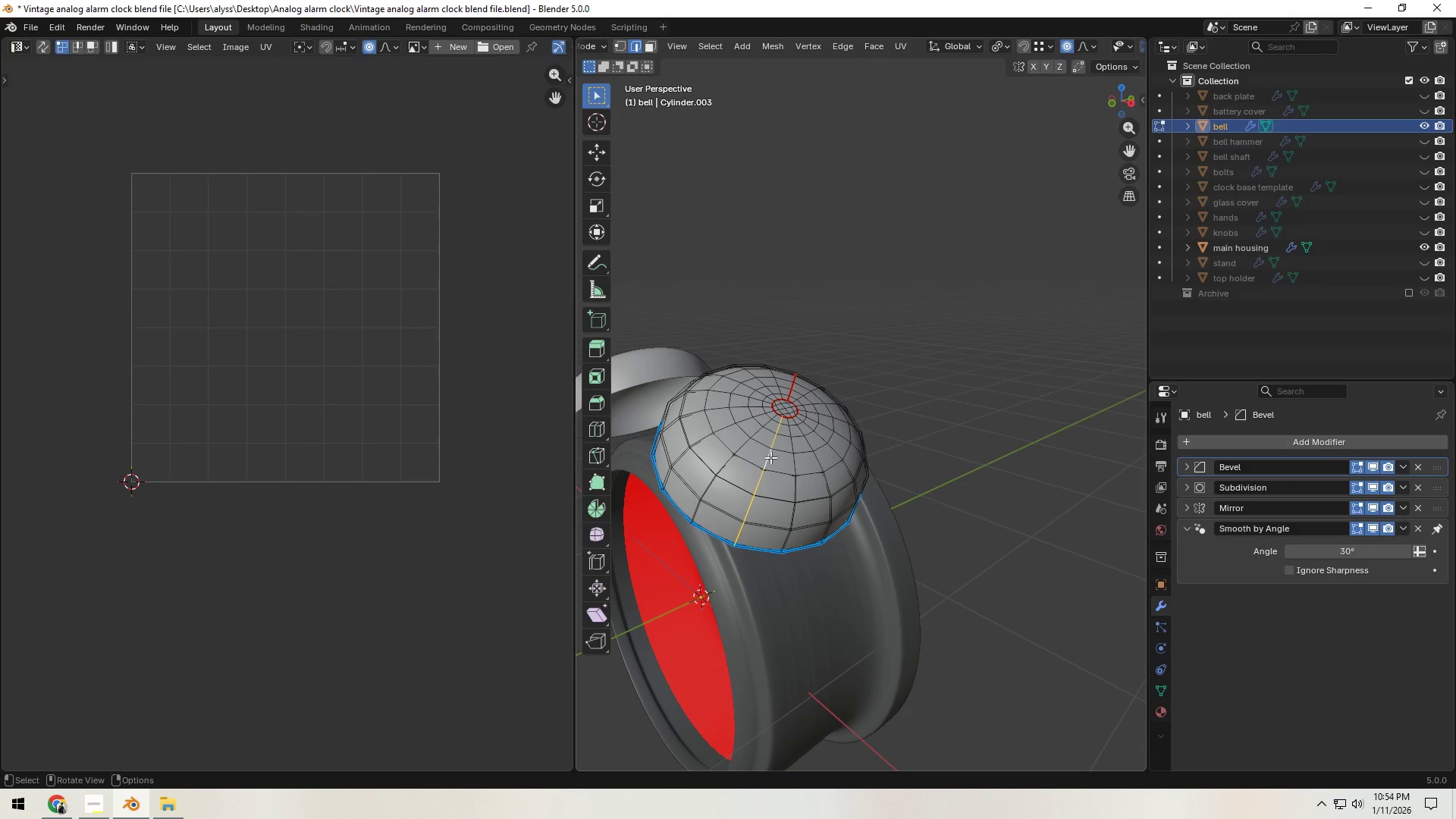 
key(Control+E)
 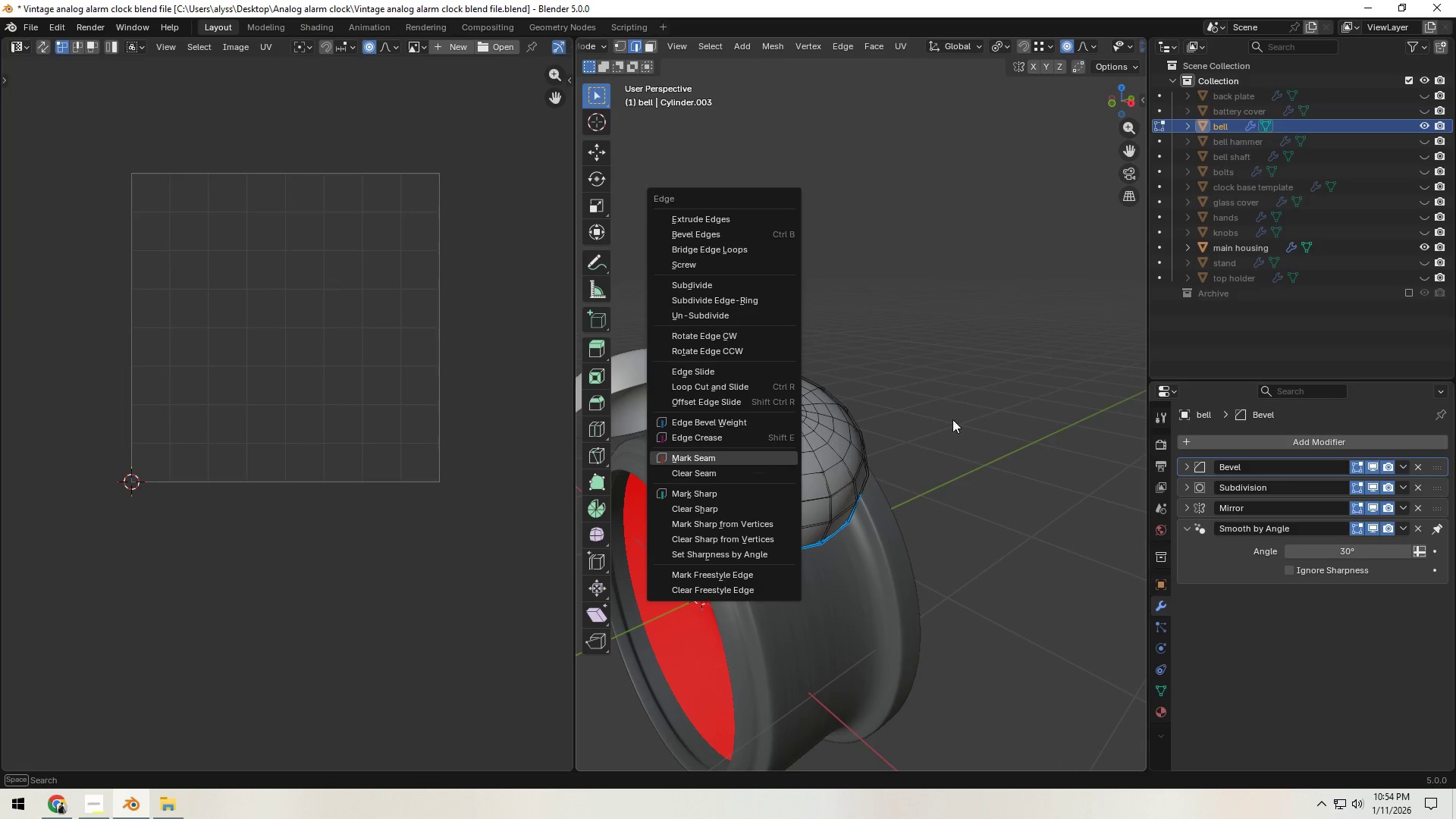 
left_click([1025, 410])
 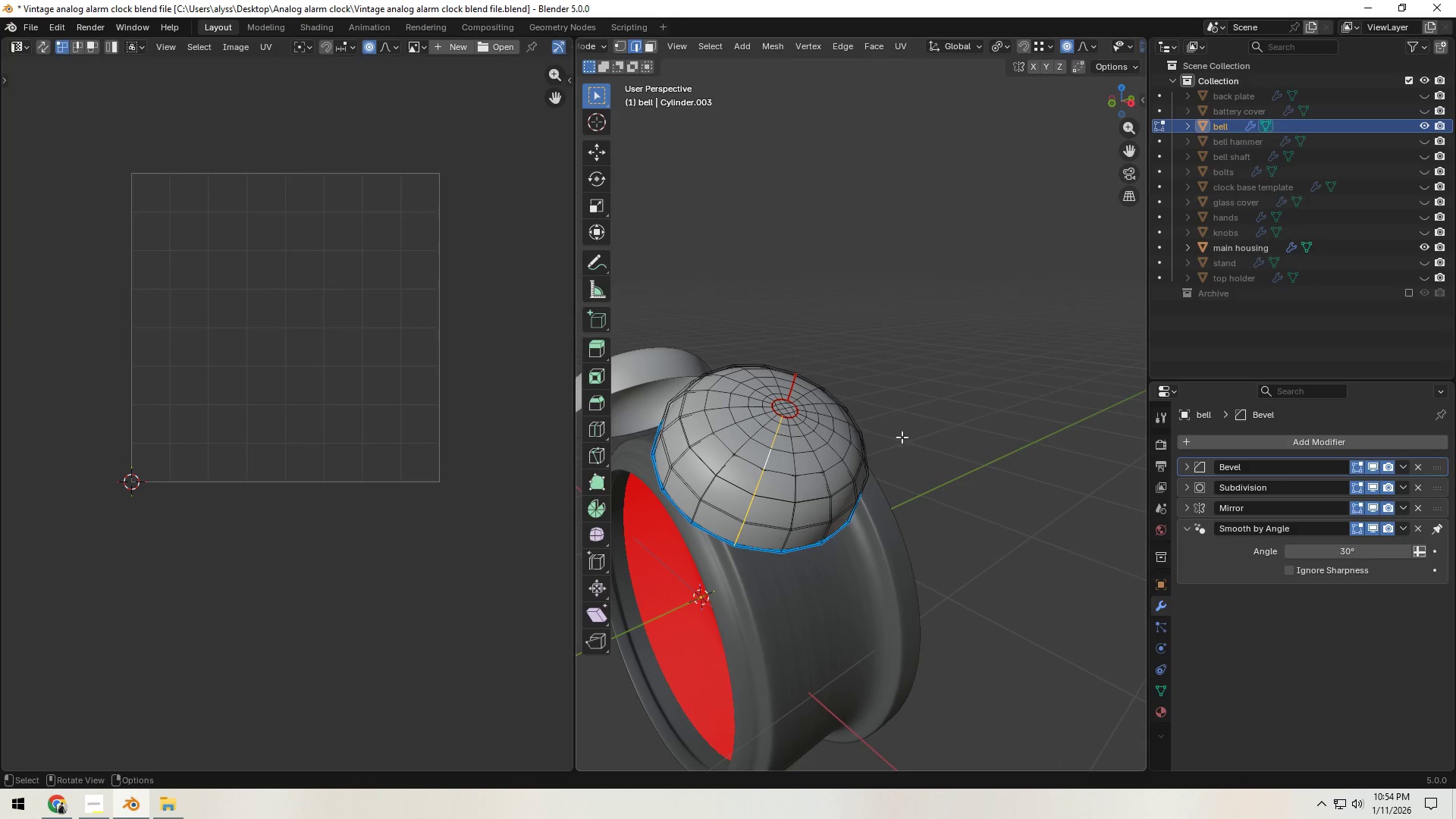 
type(aa)
 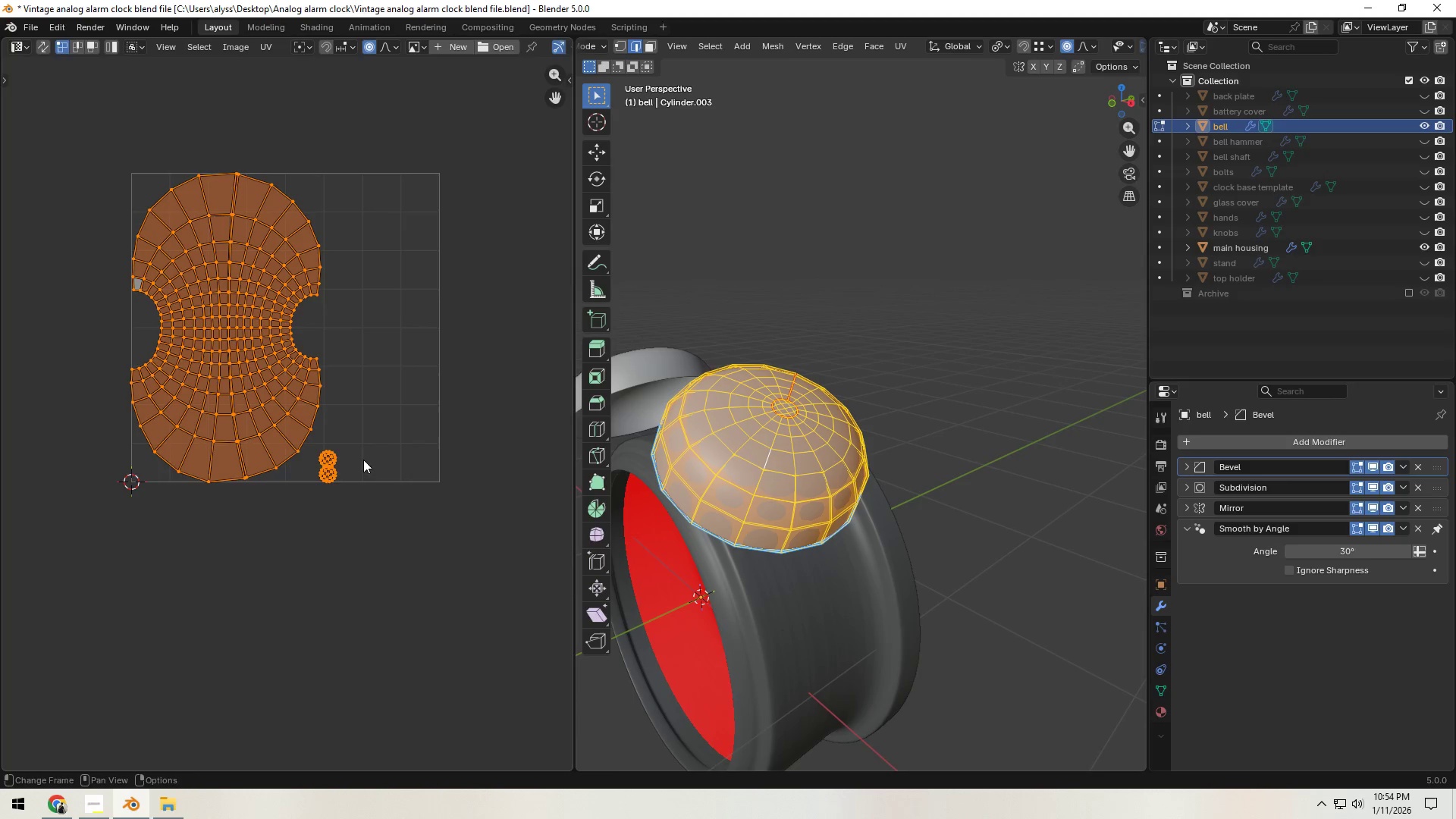 
key(R)
 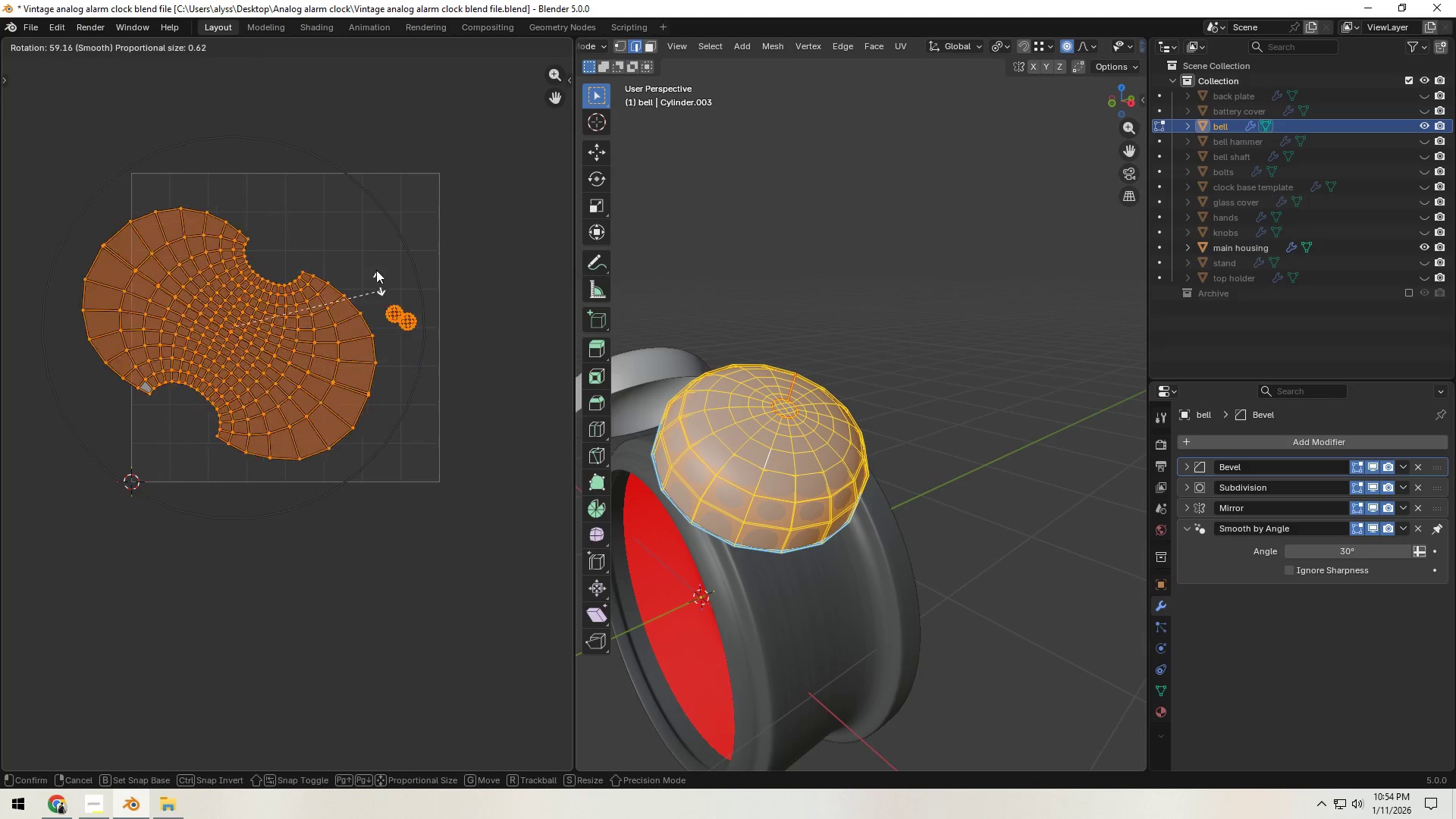 
hold_key(key=ControlLeft, duration=1.52)
left_click([353, 199])
 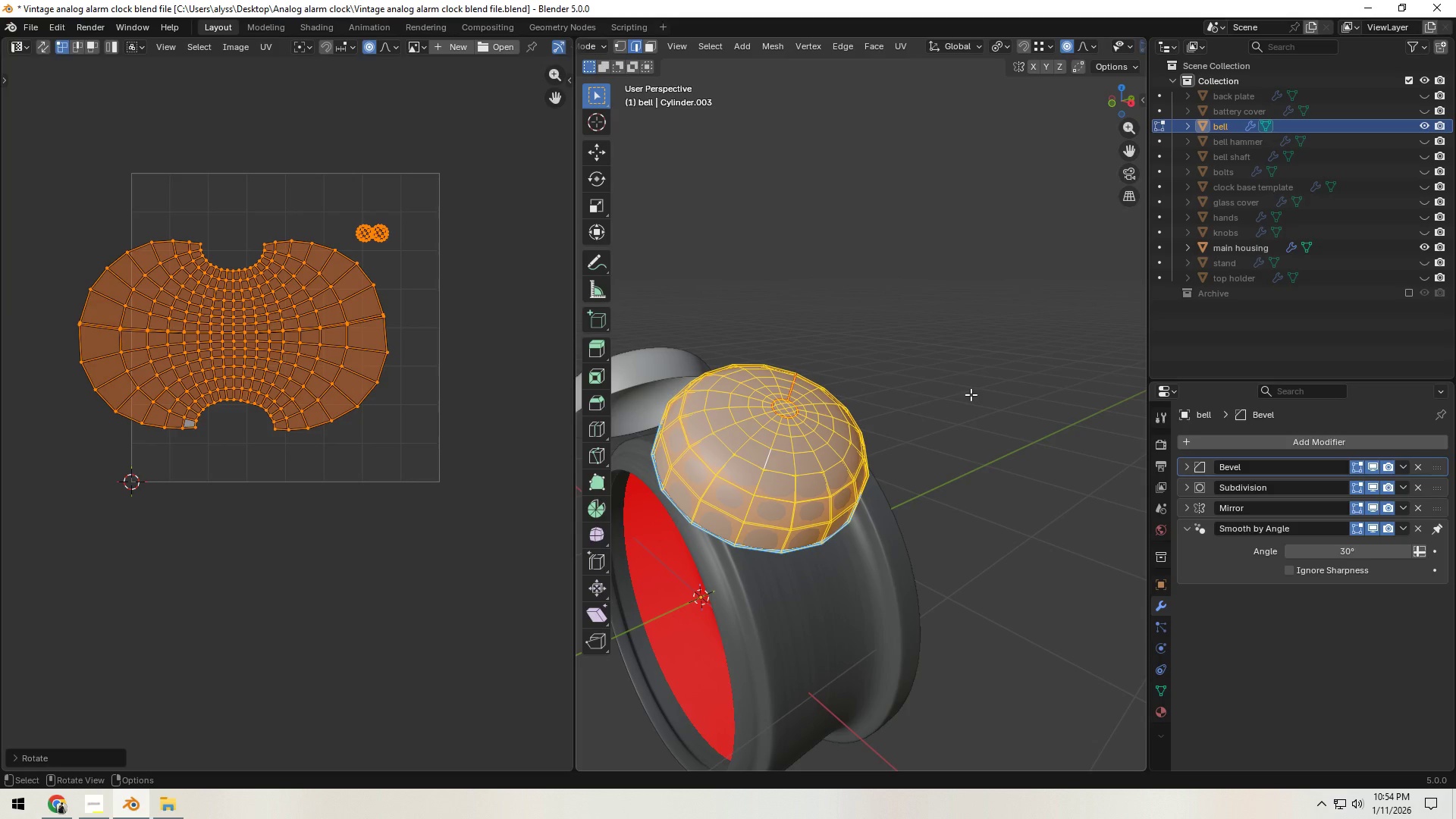 
left_click([971, 394])
 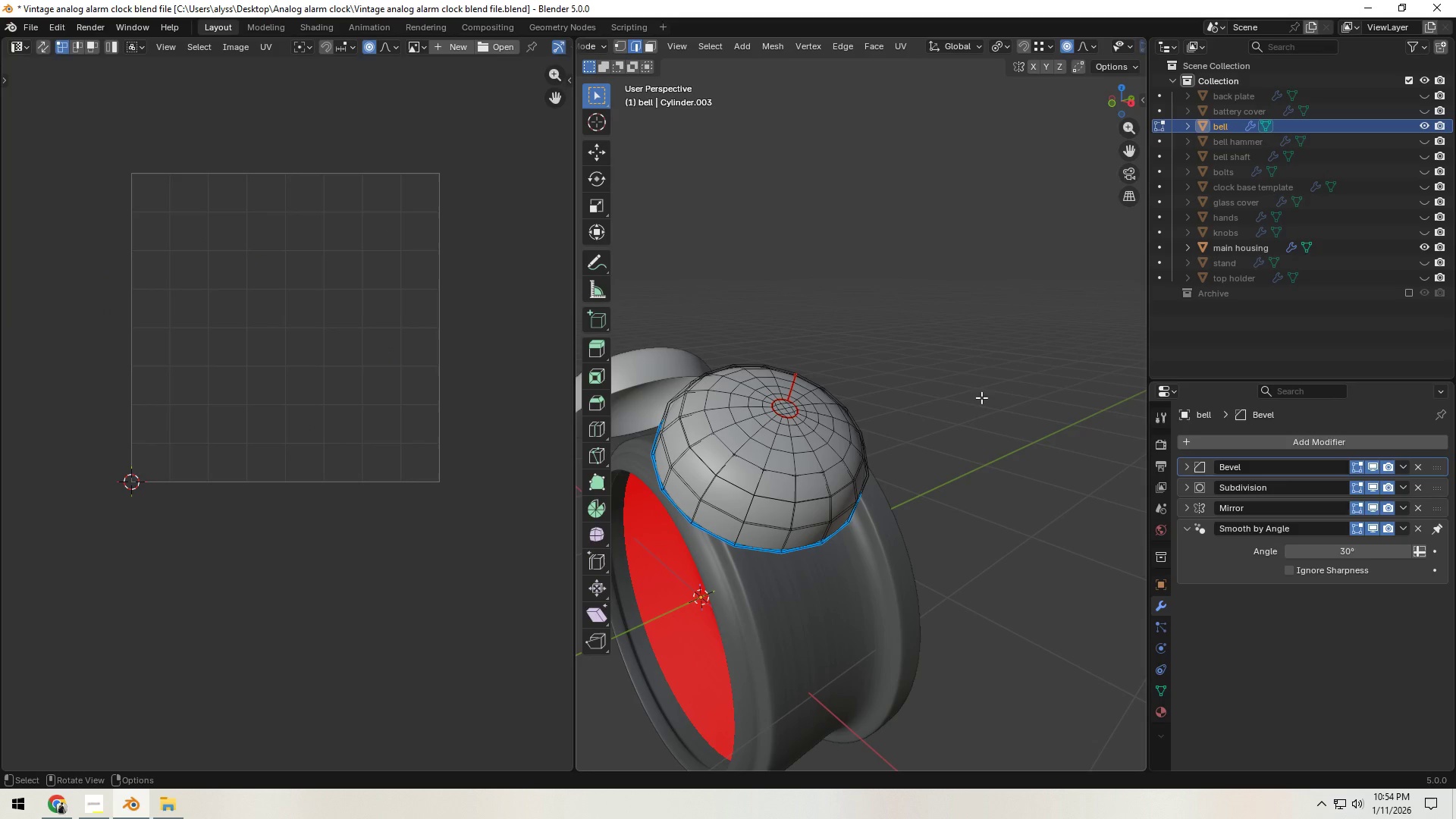 
key(Tab)
 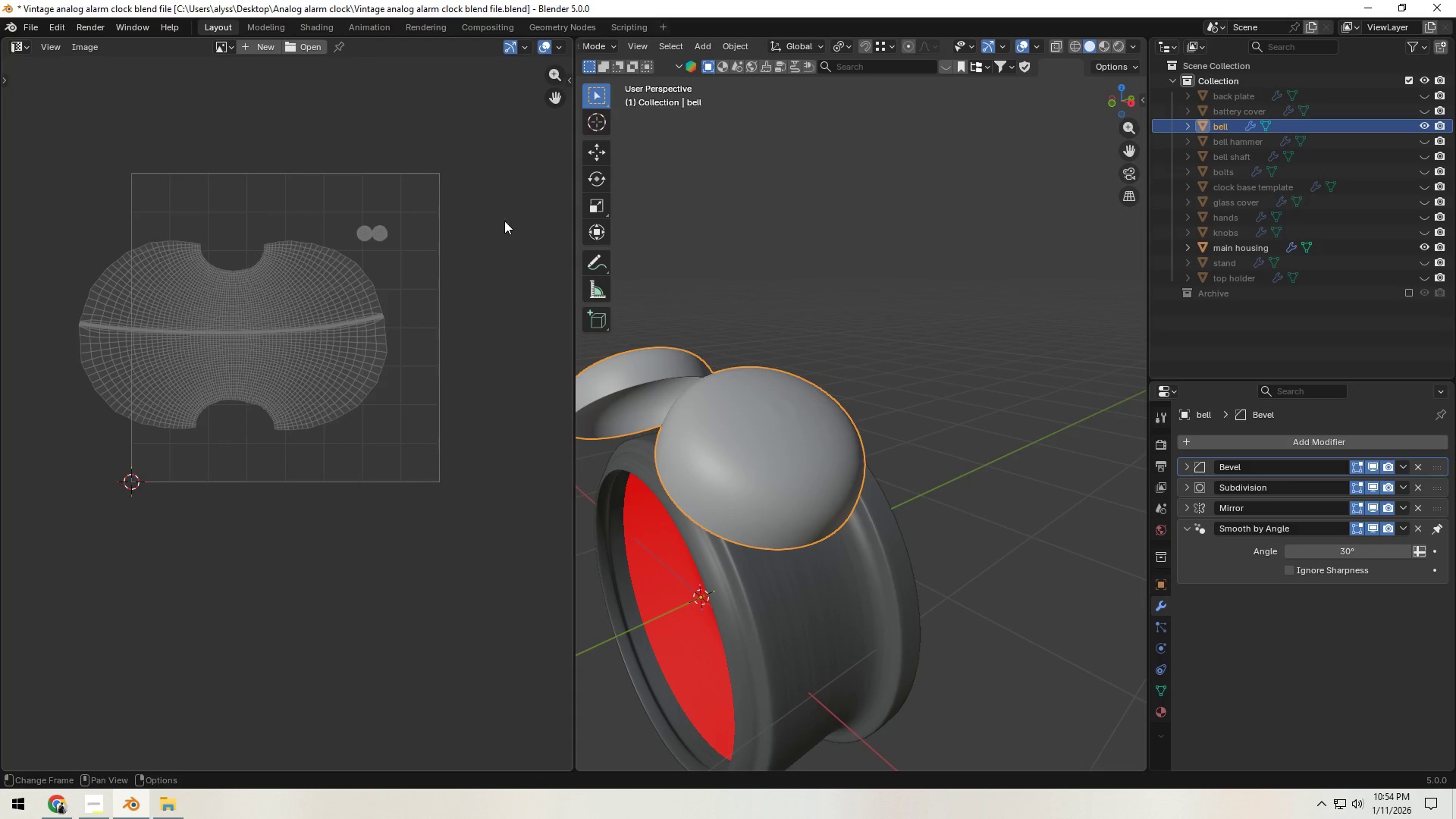 
left_click([504, 221])
 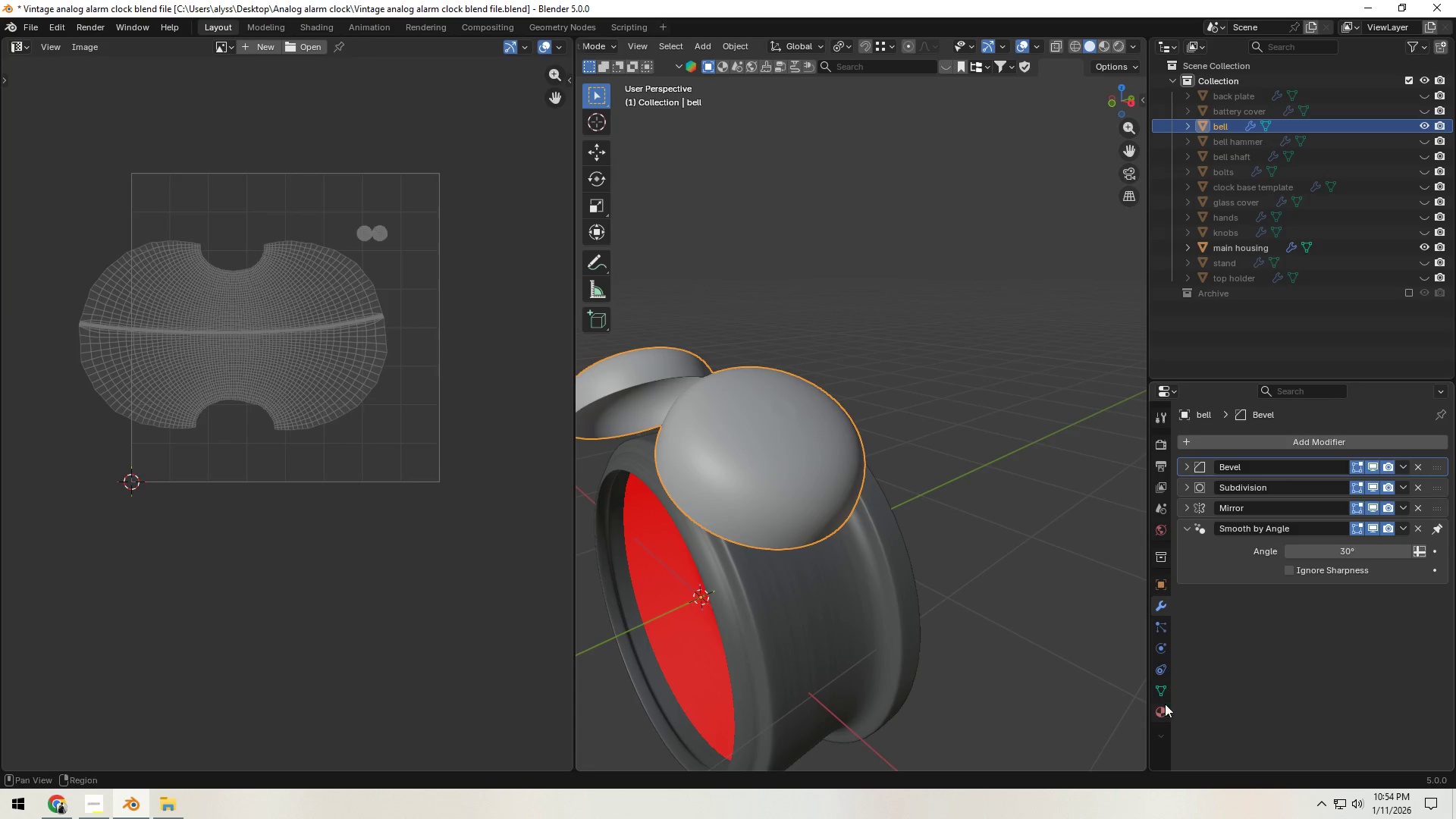 
left_click([1162, 711])
 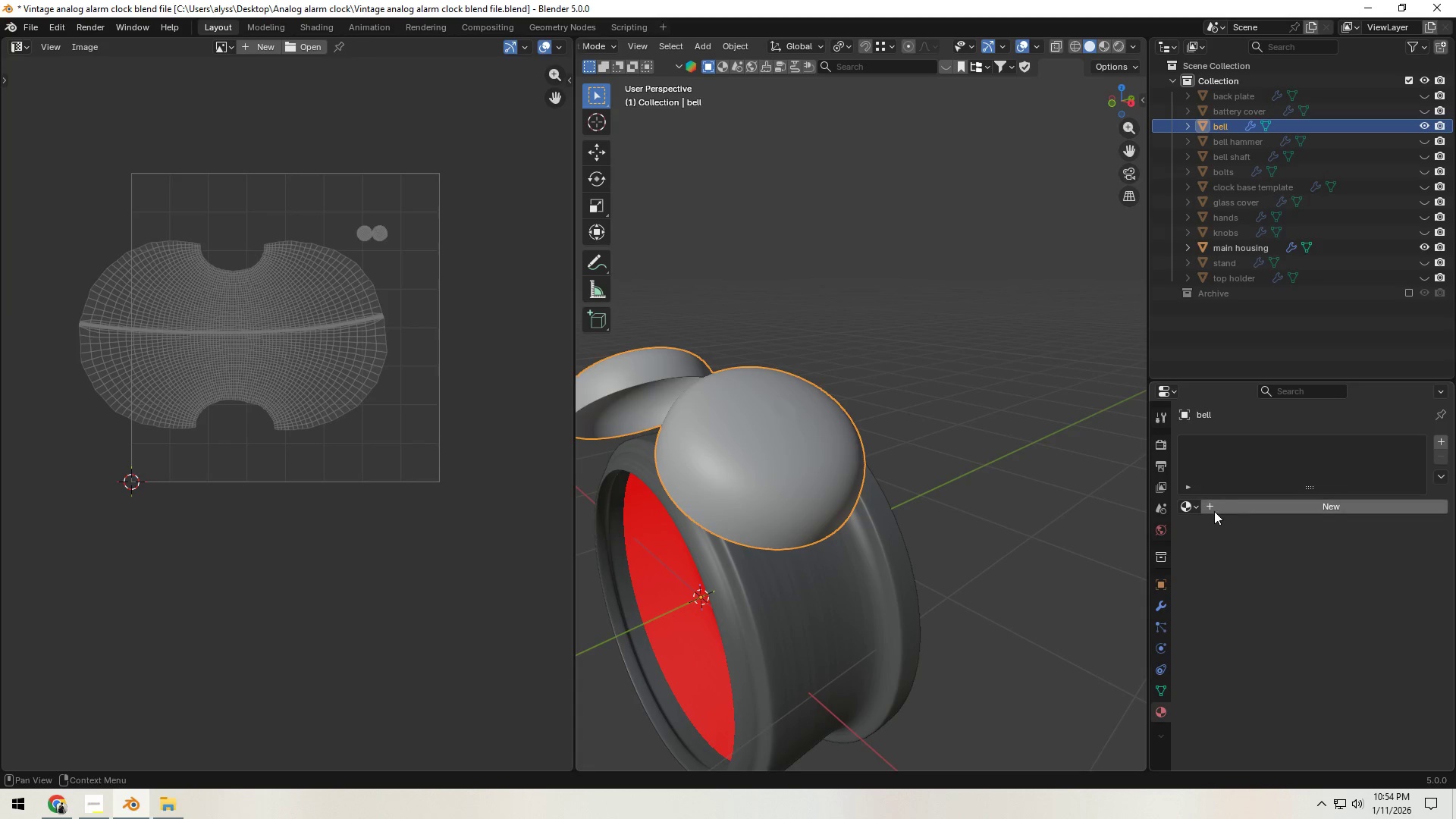 
left_click([1187, 510])
 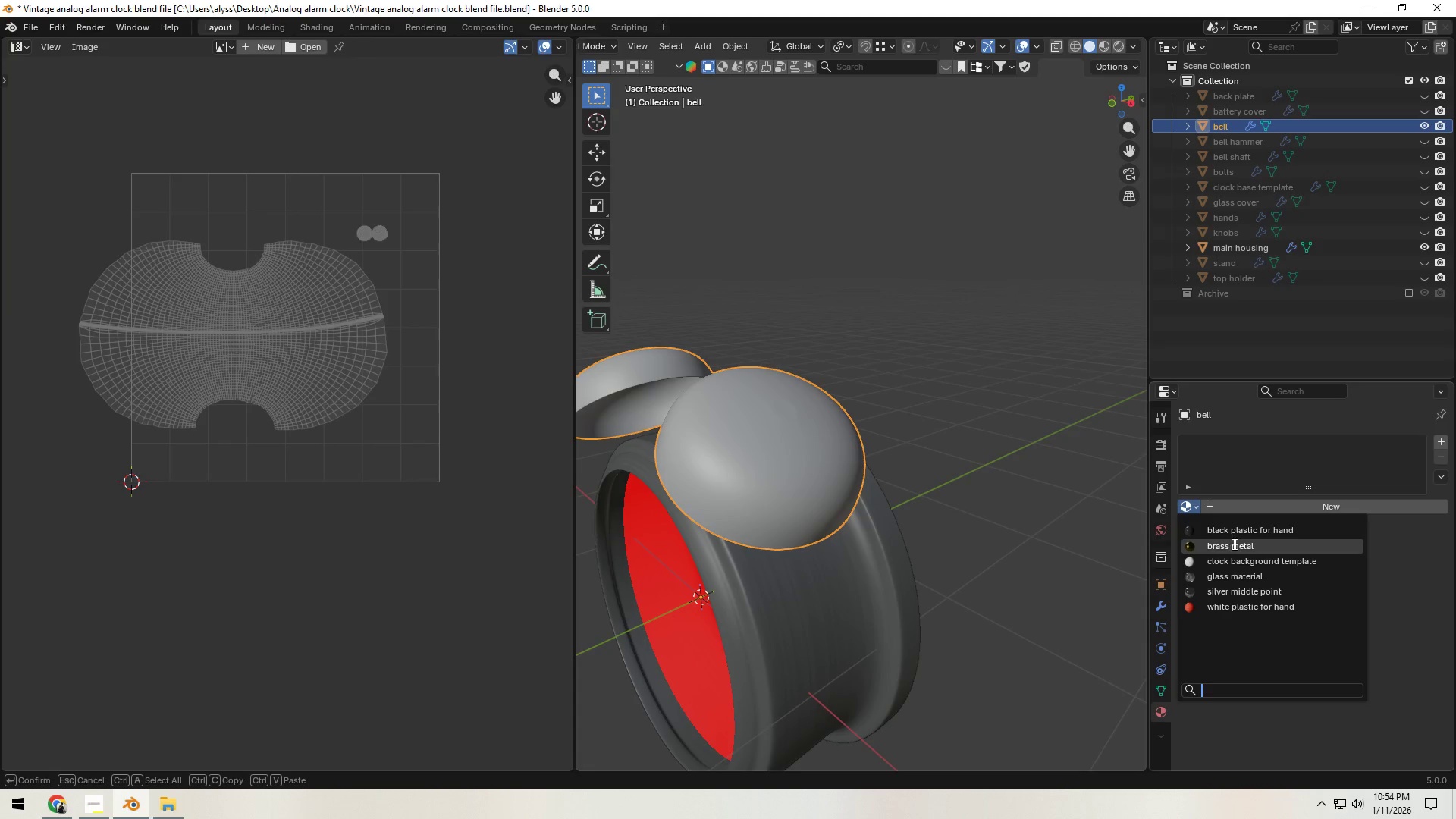 
left_click([1233, 544])
 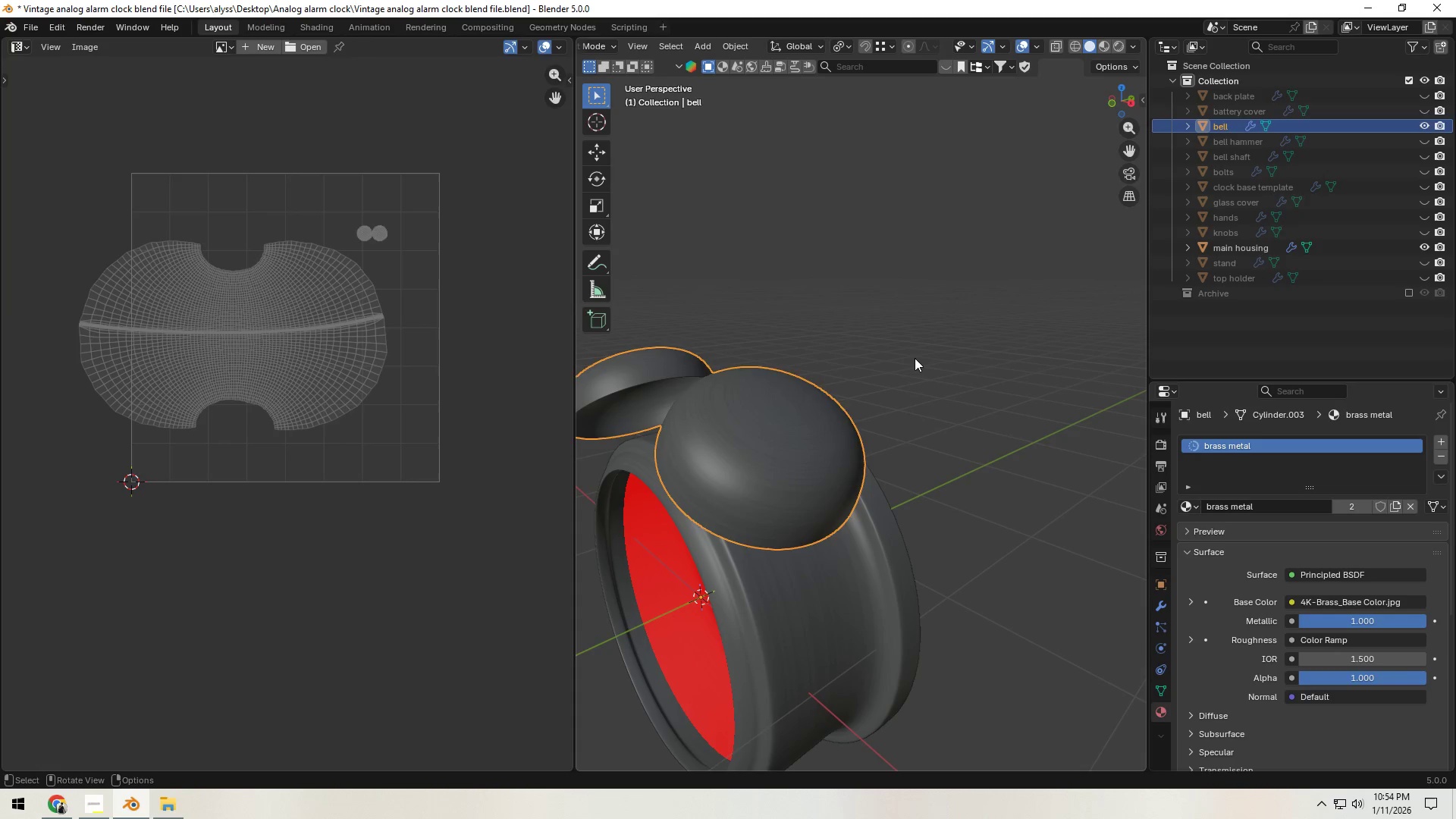 
left_click([913, 356])
 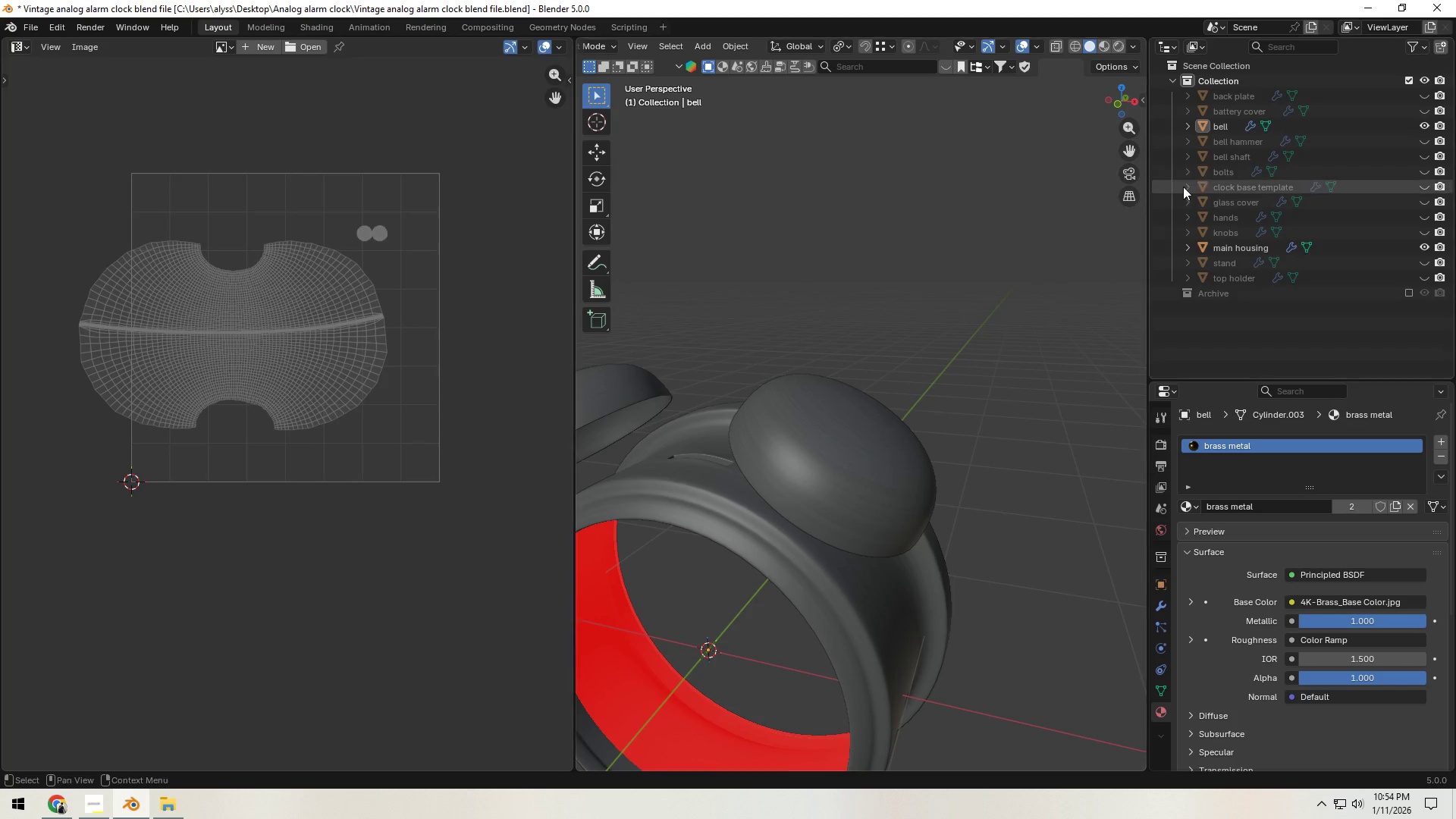 
left_click([1425, 136])
 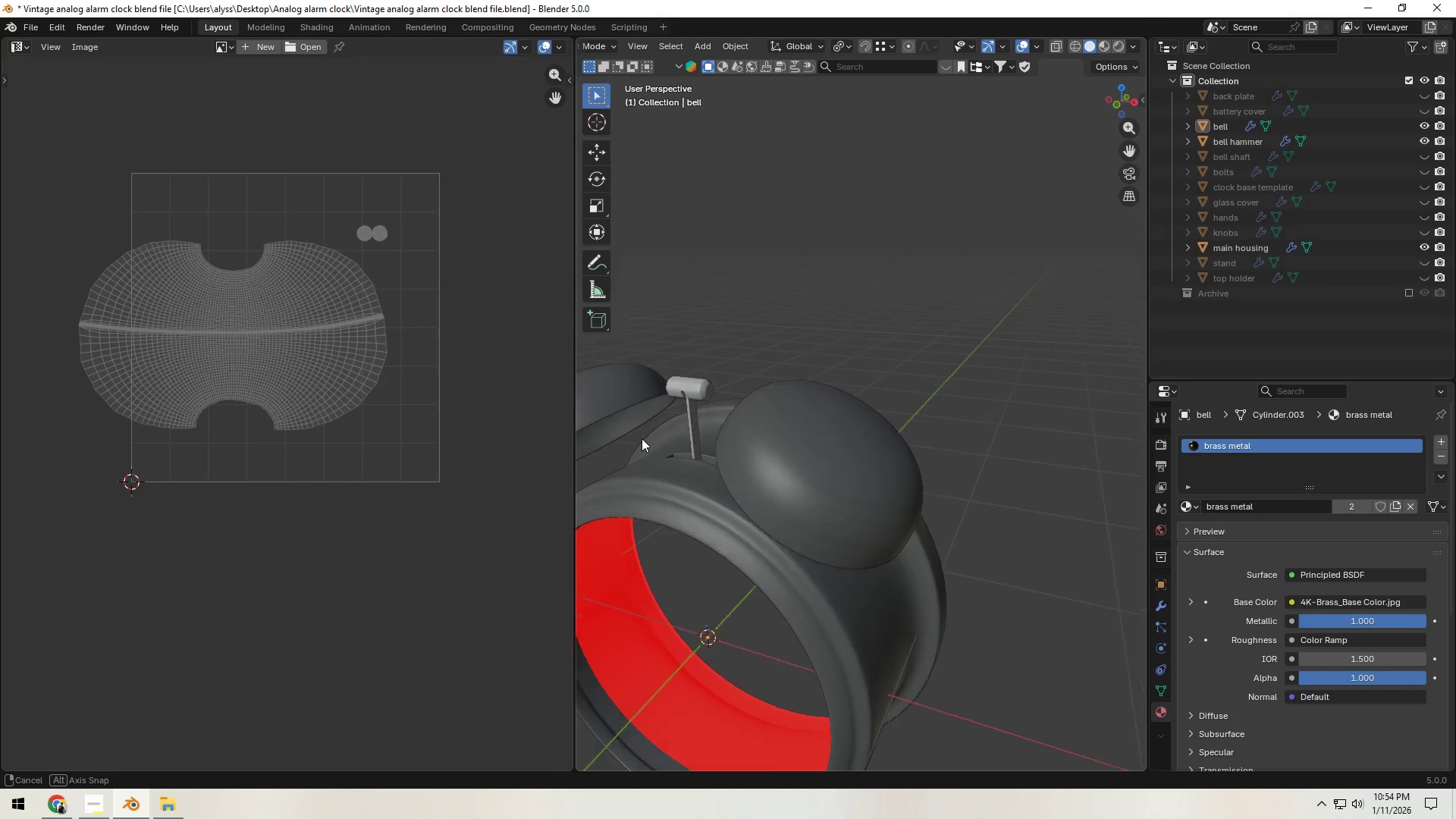 
hold_key(key=ShiftLeft, duration=0.42)
 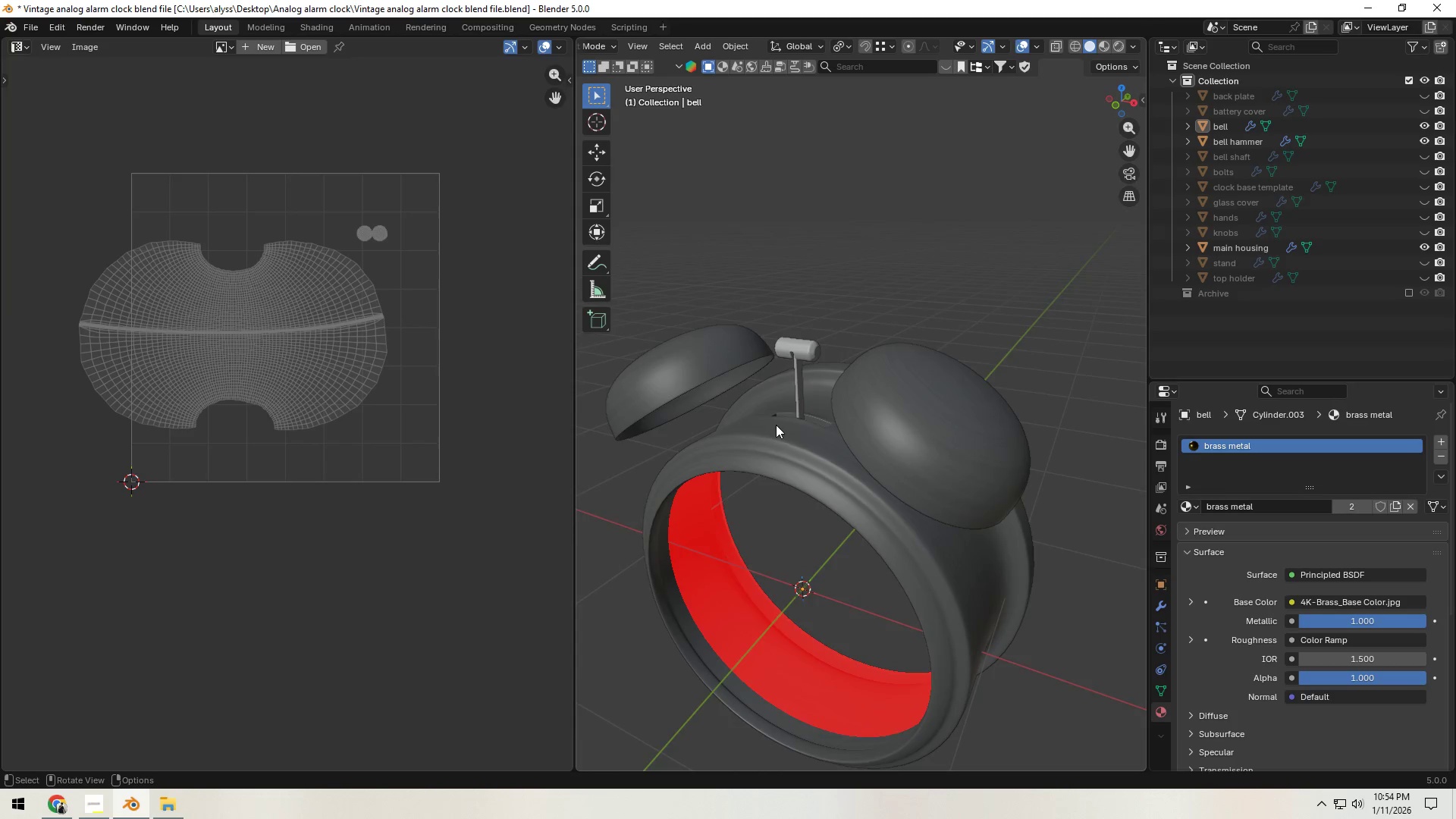 
scroll: coordinate [776, 425], scroll_direction: up, amount: 3.0
 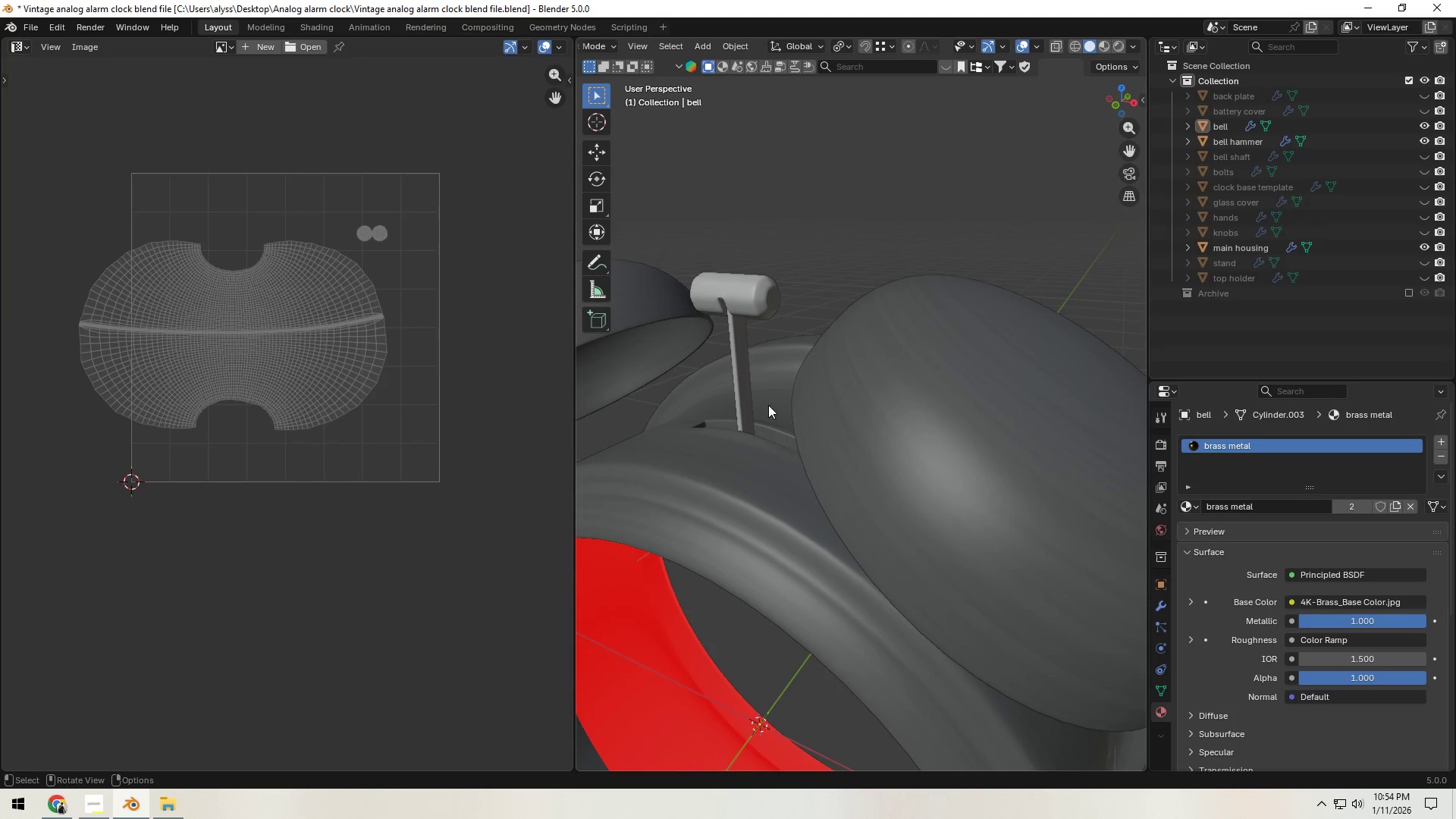 
hold_key(key=ShiftLeft, duration=0.62)
 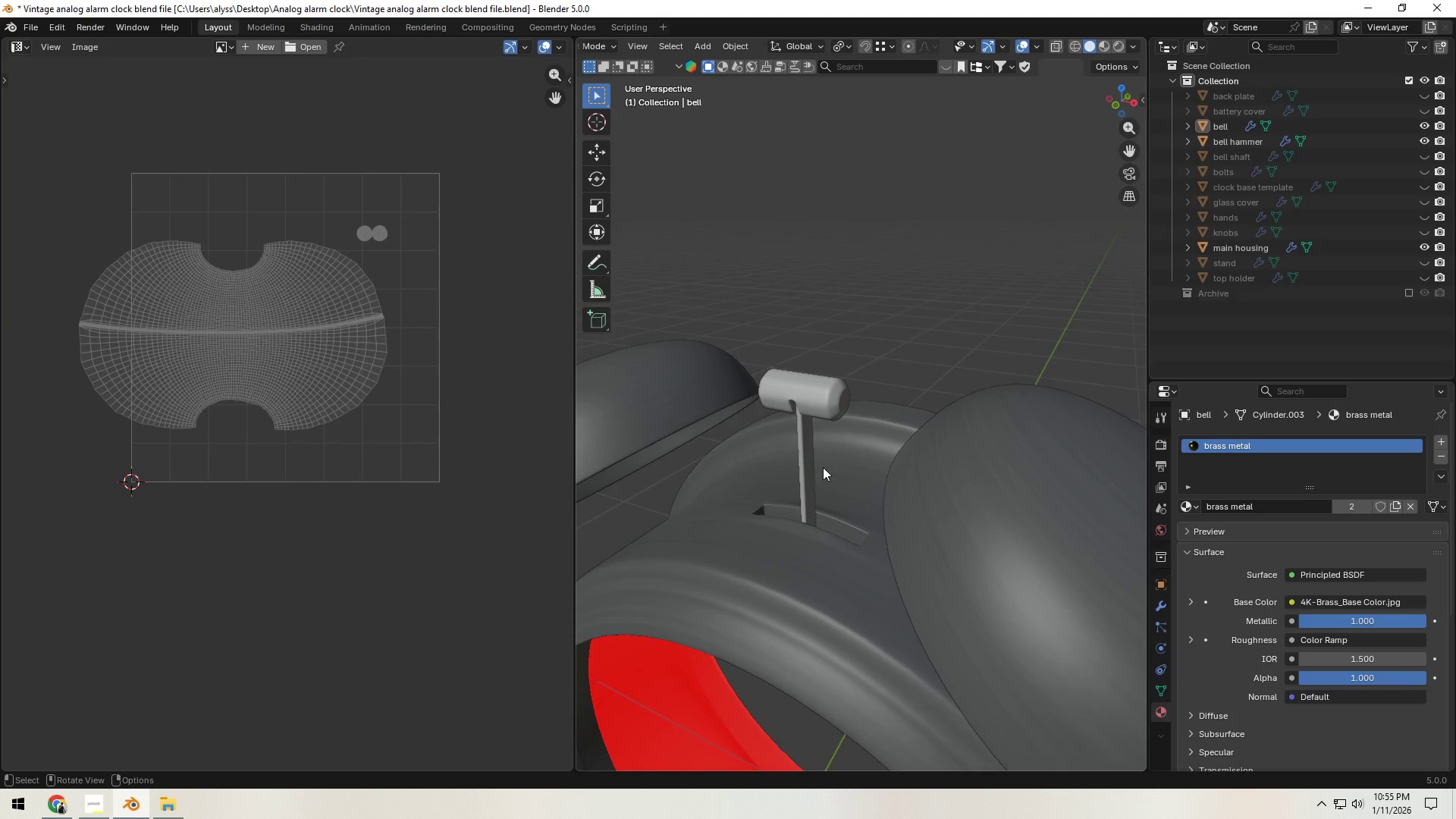 
scroll: coordinate [823, 467], scroll_direction: up, amount: 1.0
 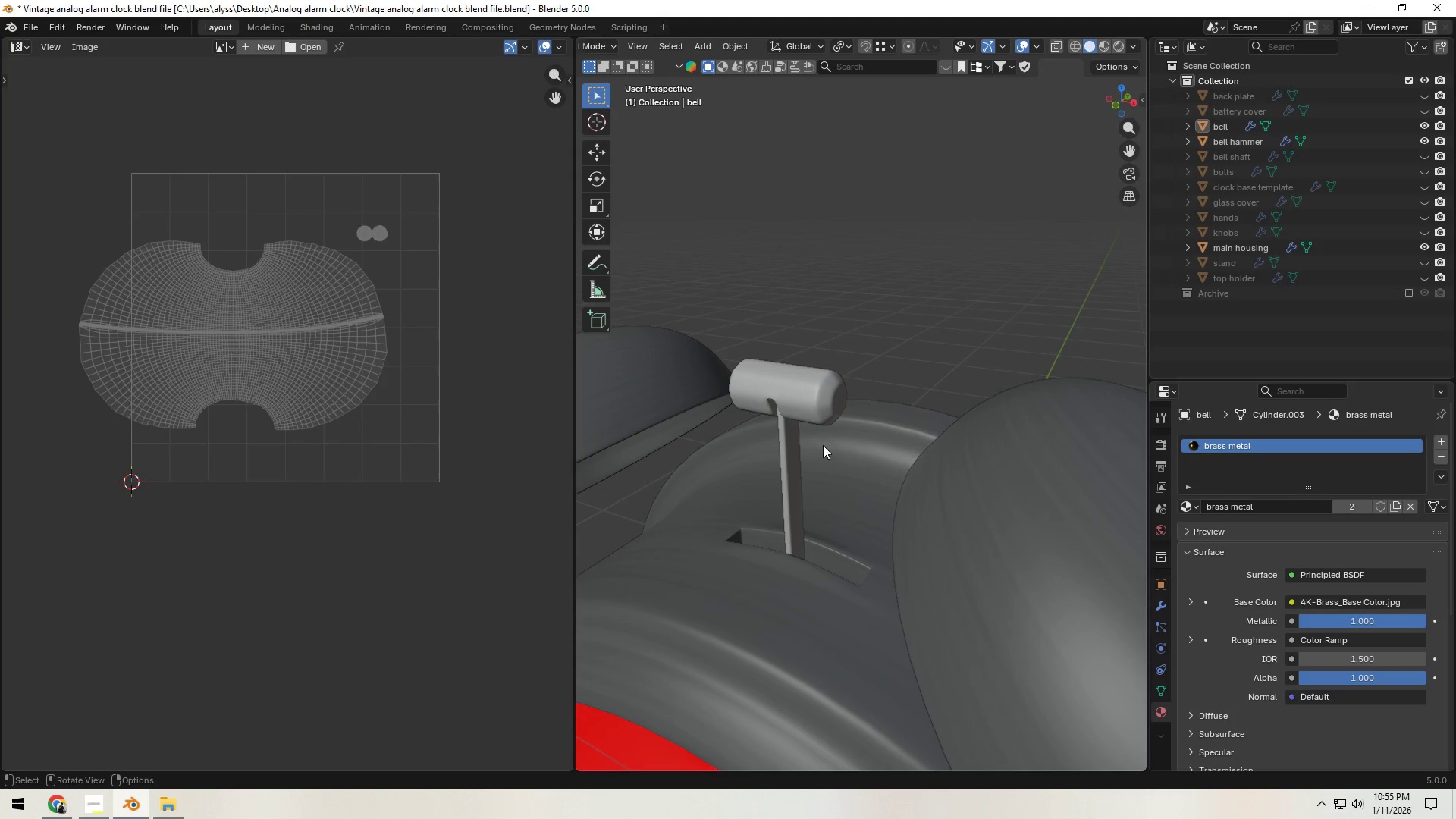 
left_click([817, 406])
 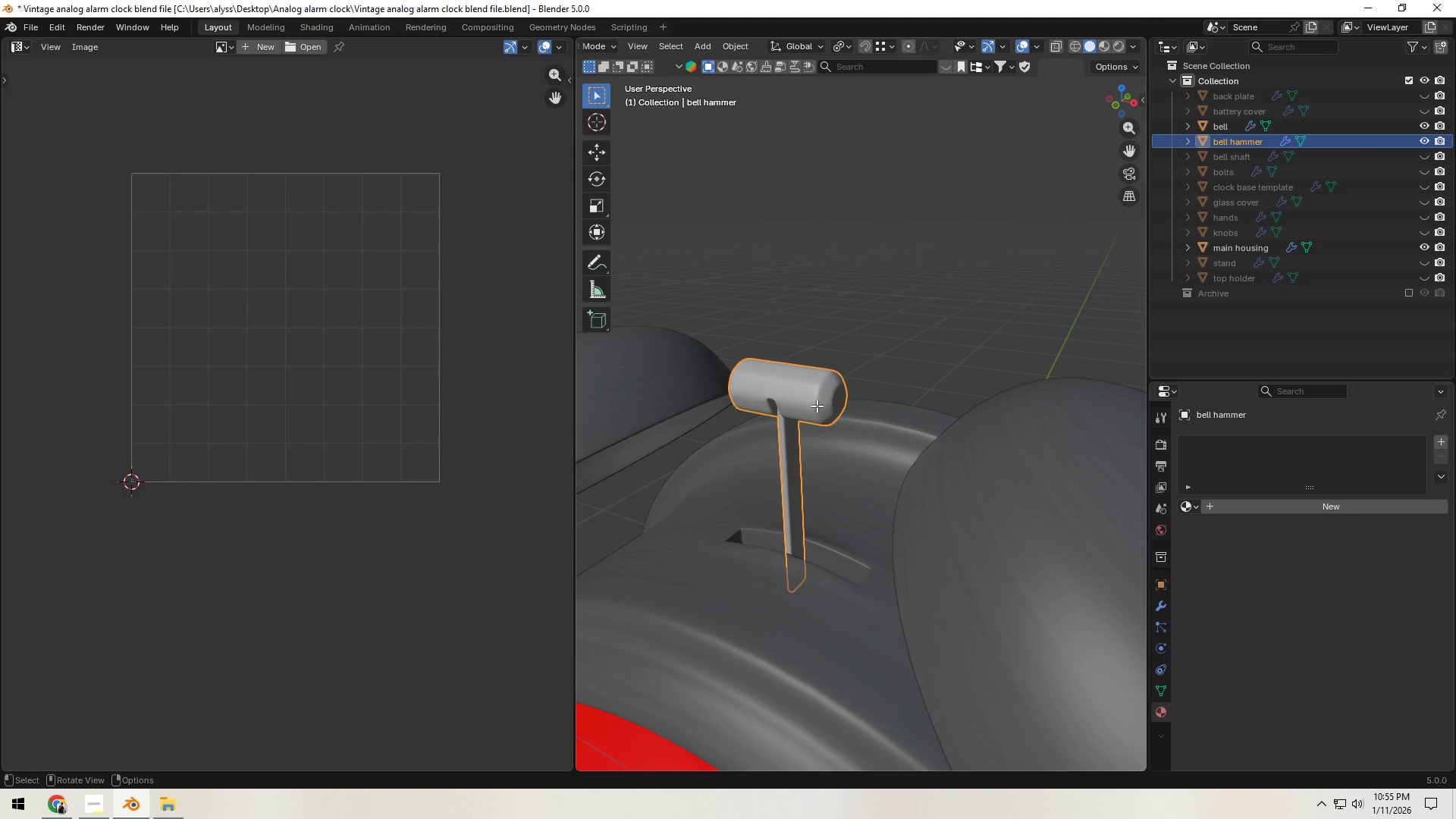 
key(Tab)
 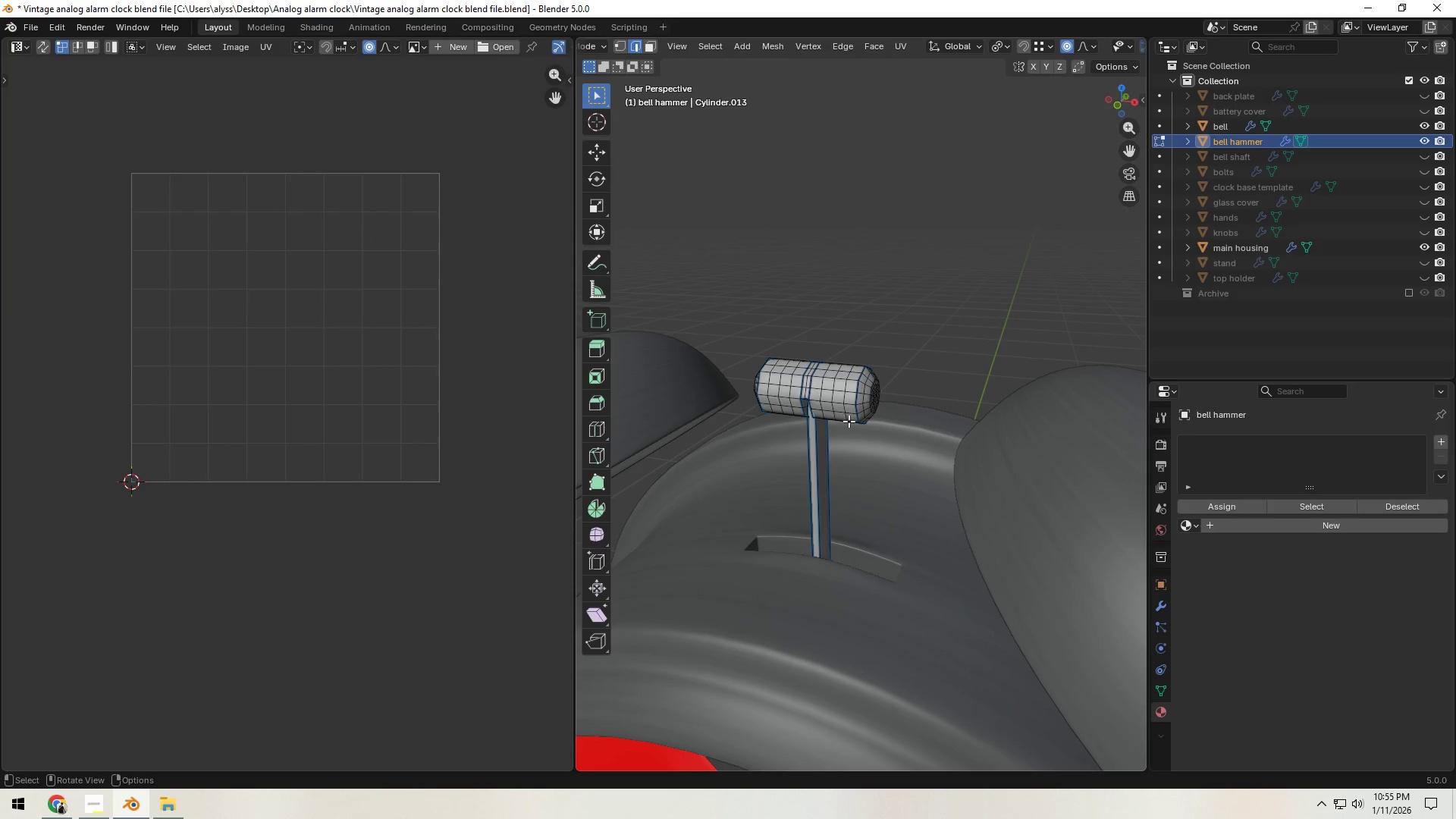 
hold_key(key=ShiftLeft, duration=0.33)
 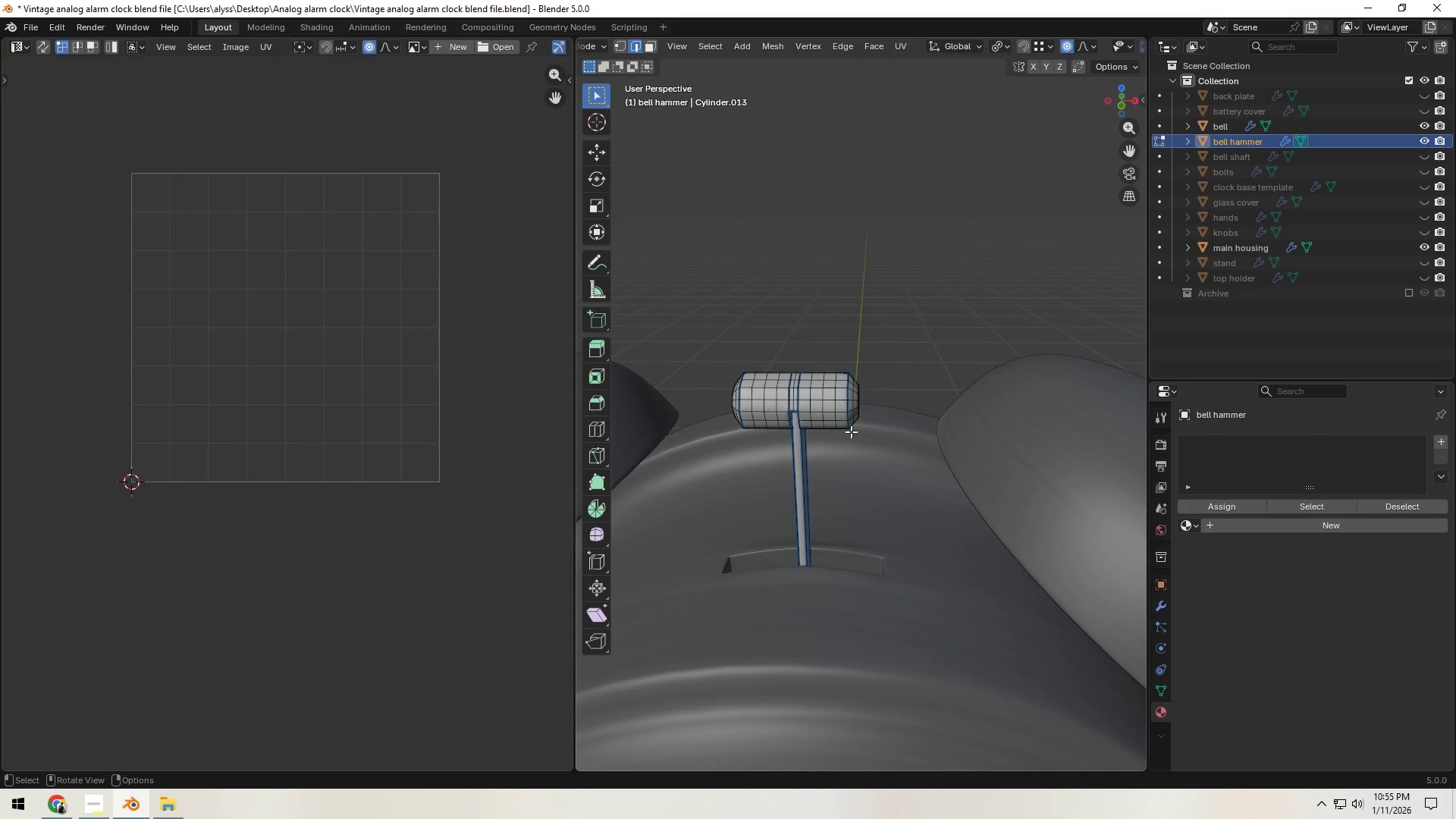 
scroll: coordinate [854, 432], scroll_direction: up, amount: 3.0
 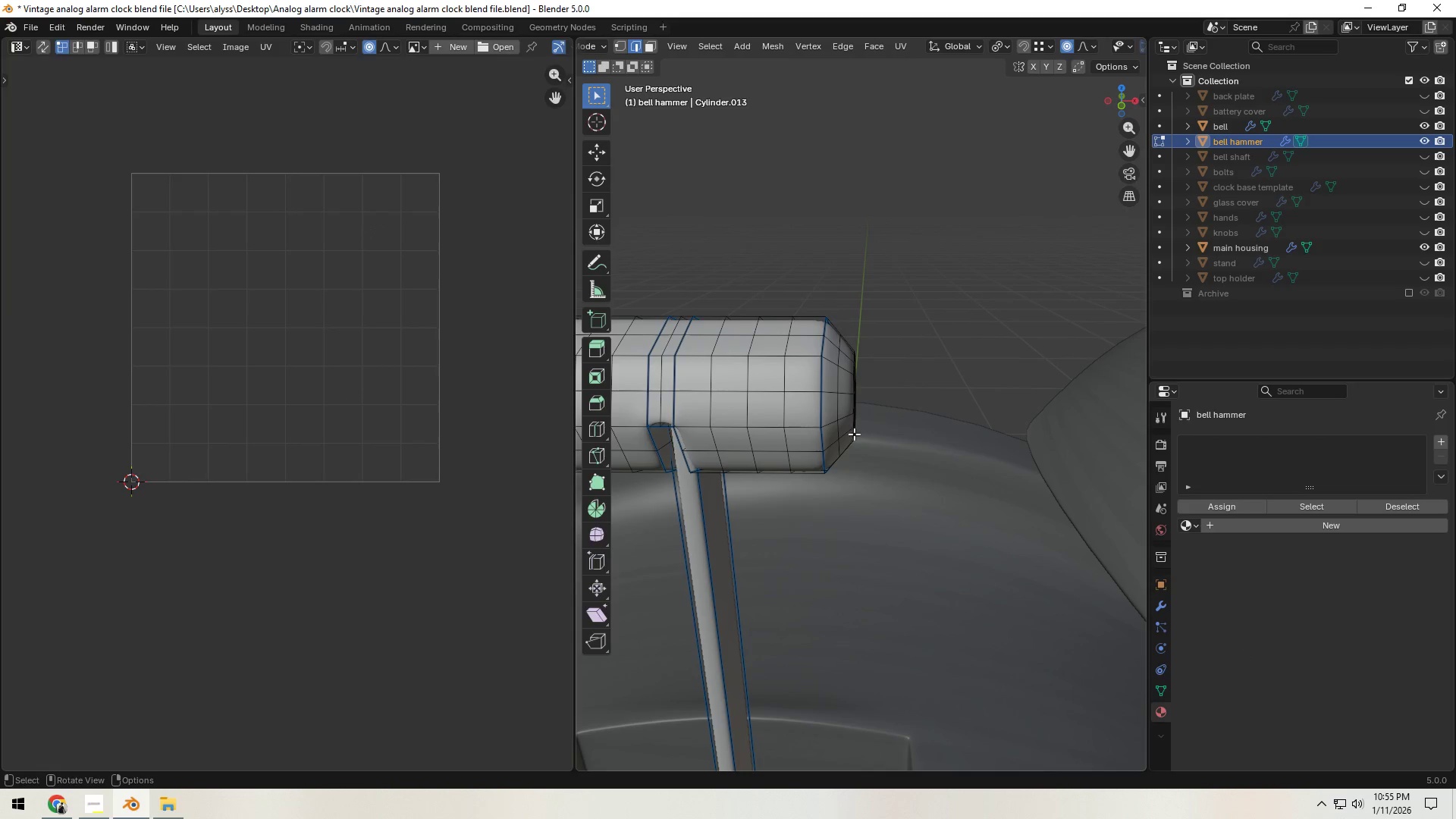 
hold_key(key=ShiftLeft, duration=0.48)
 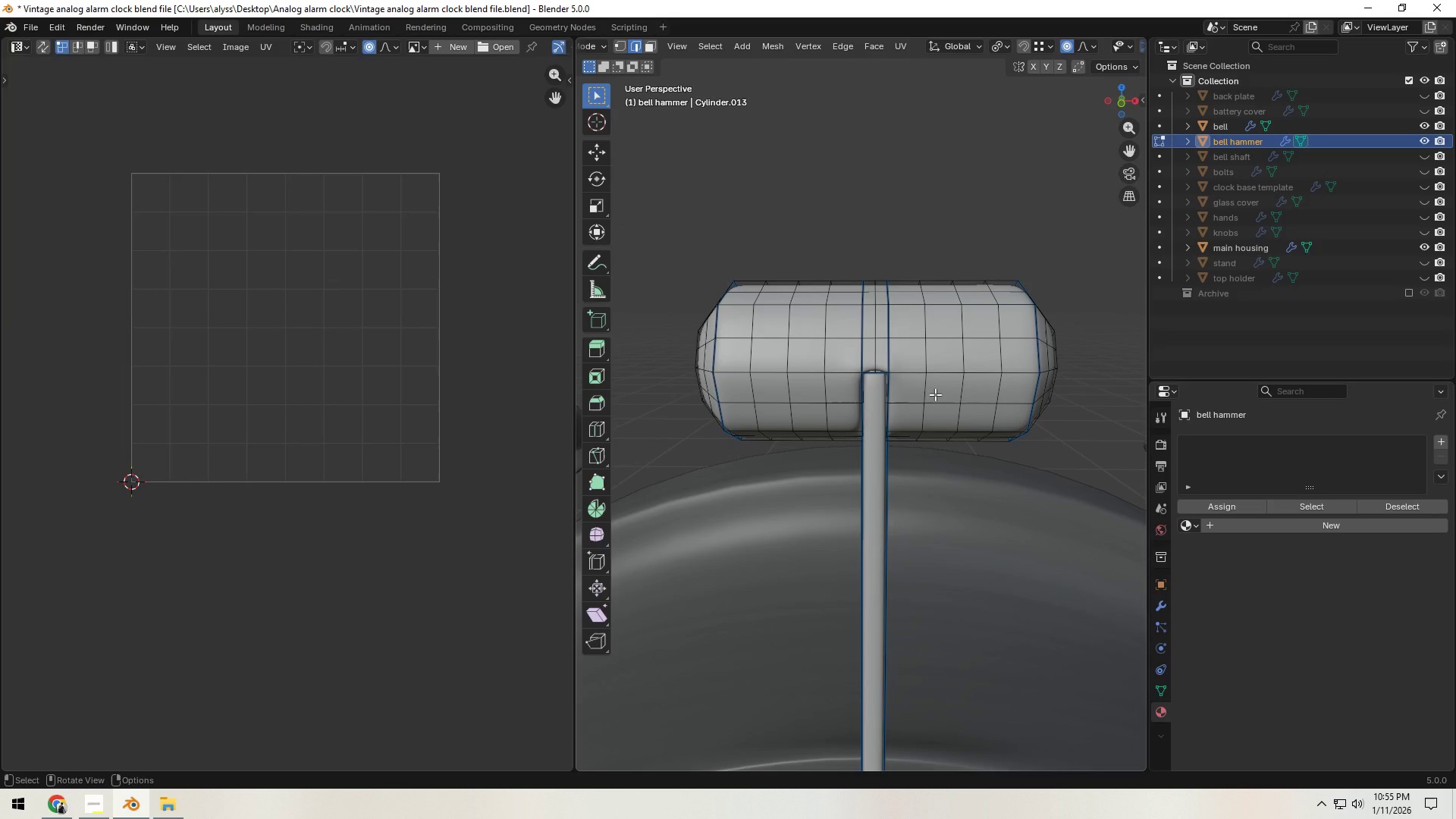 
key(A)
 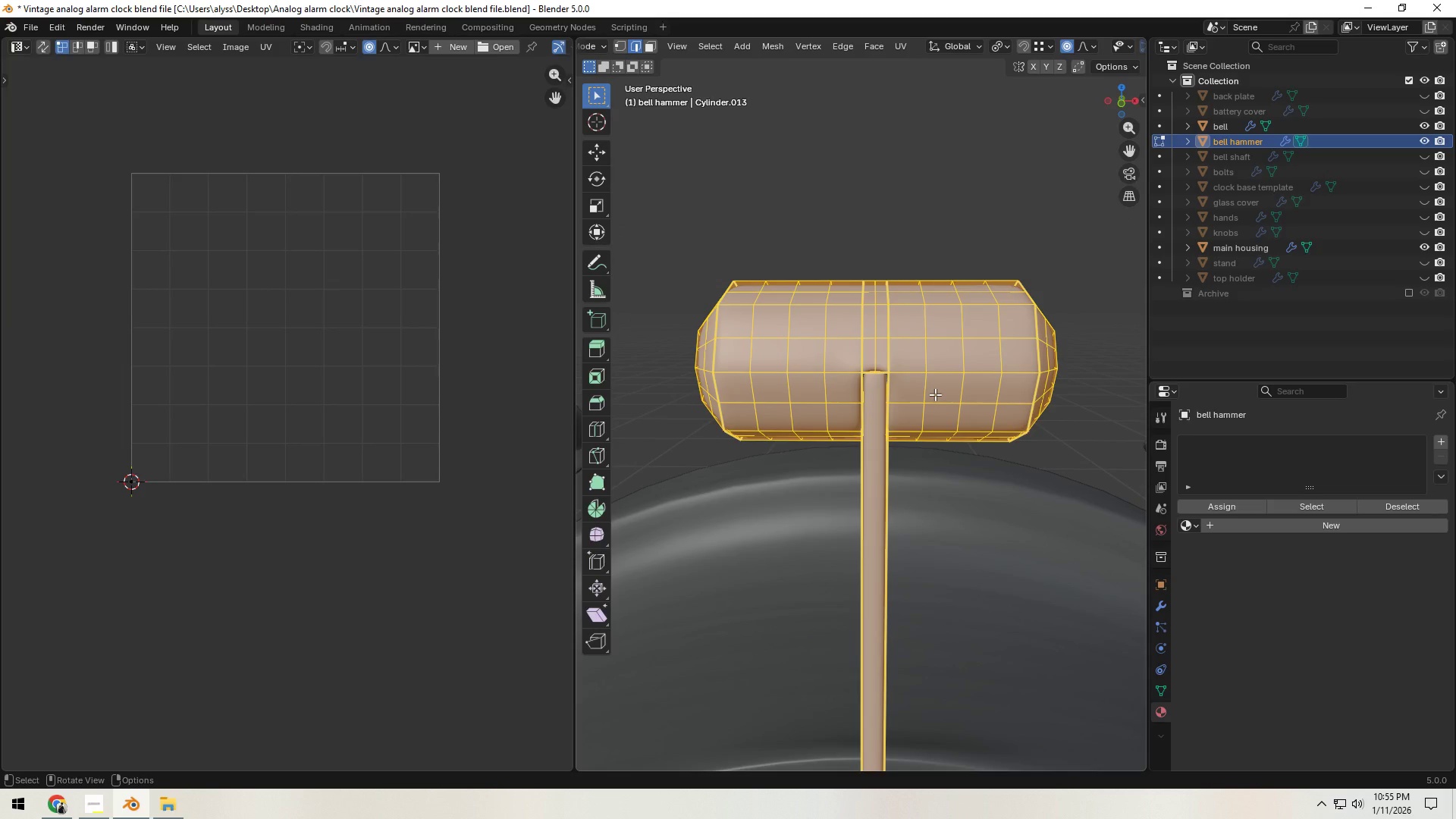 
key(Tab)
 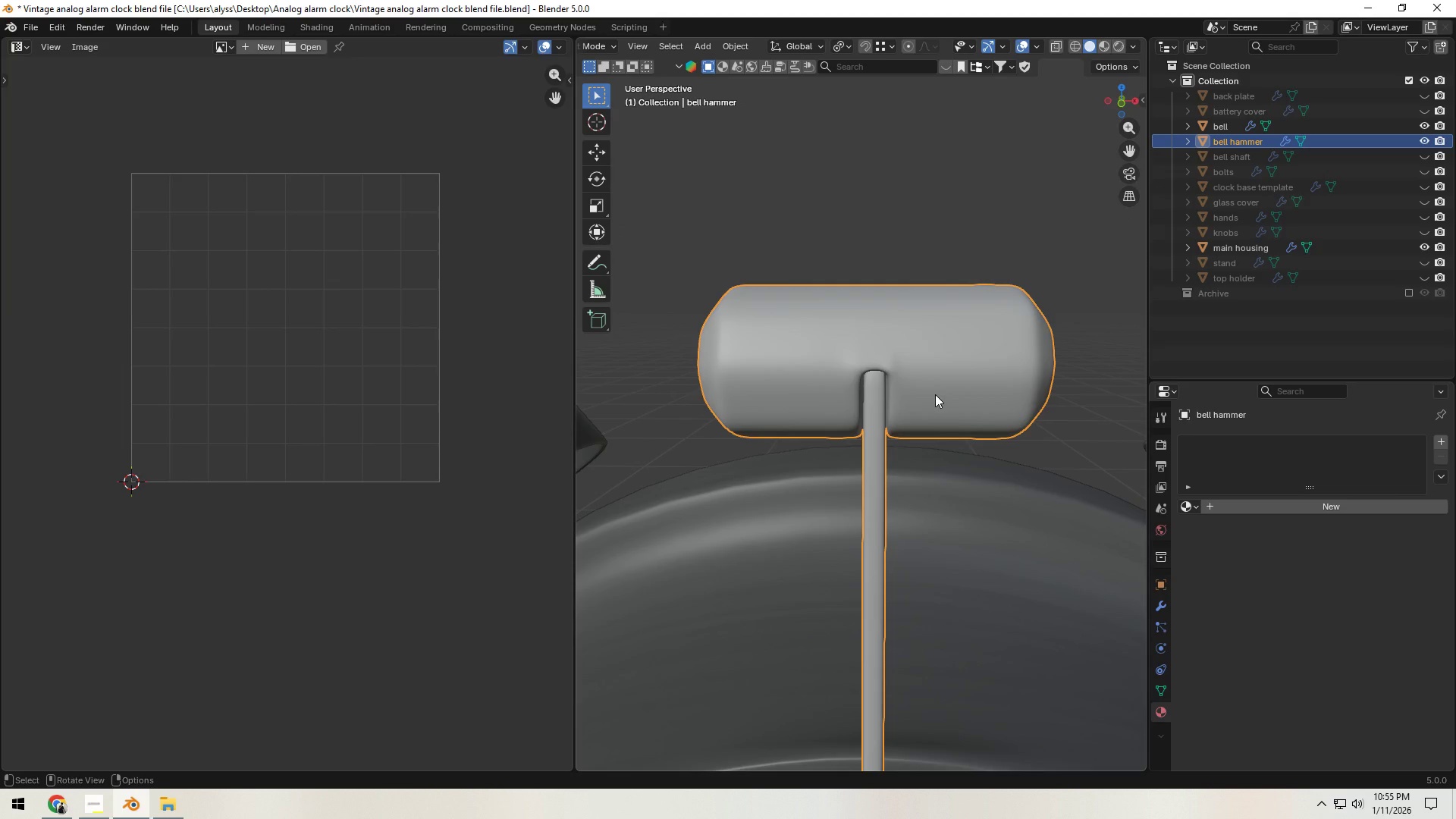 
key(Shift+ShiftLeft)
 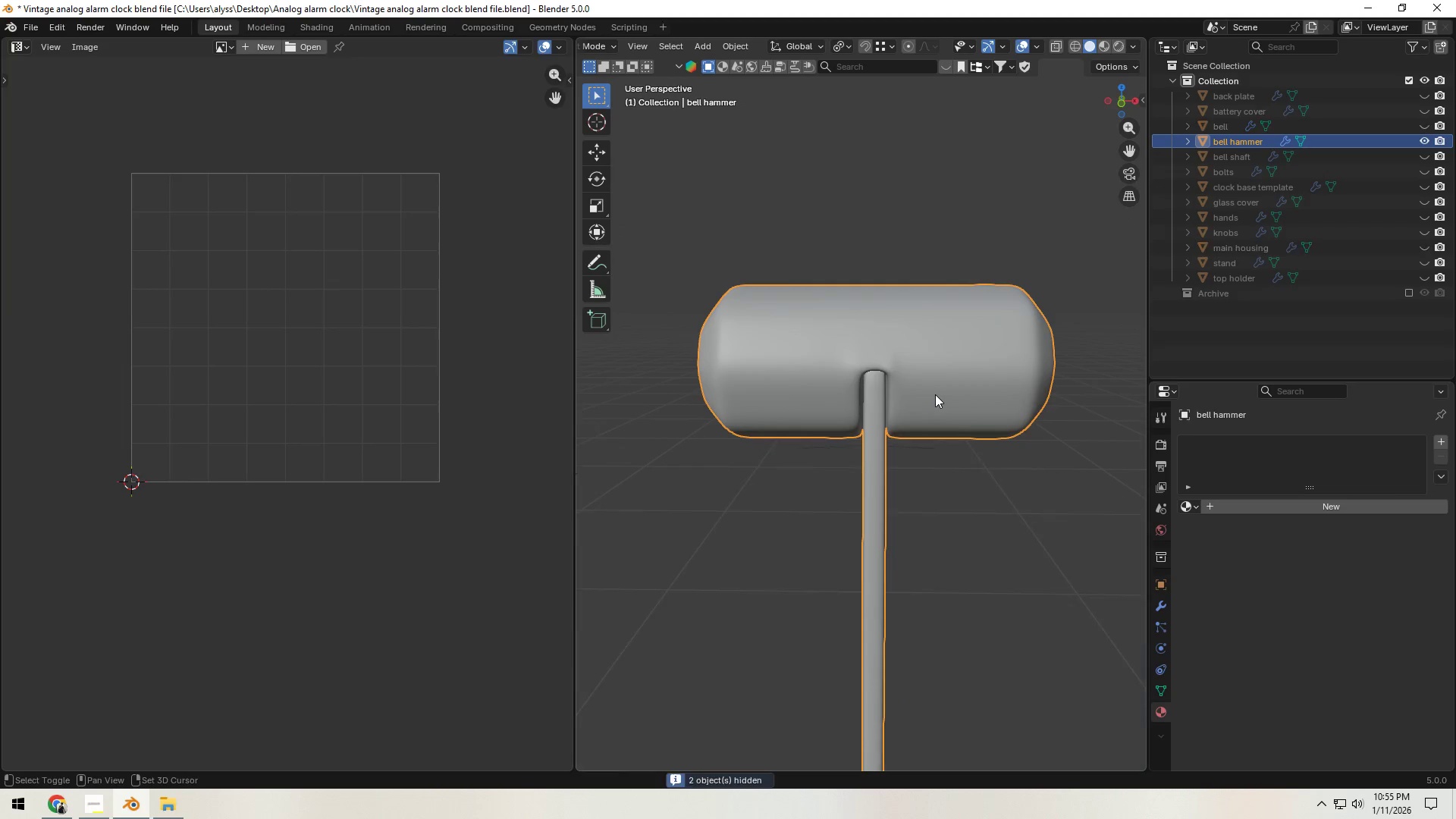 
key(Shift+H)
 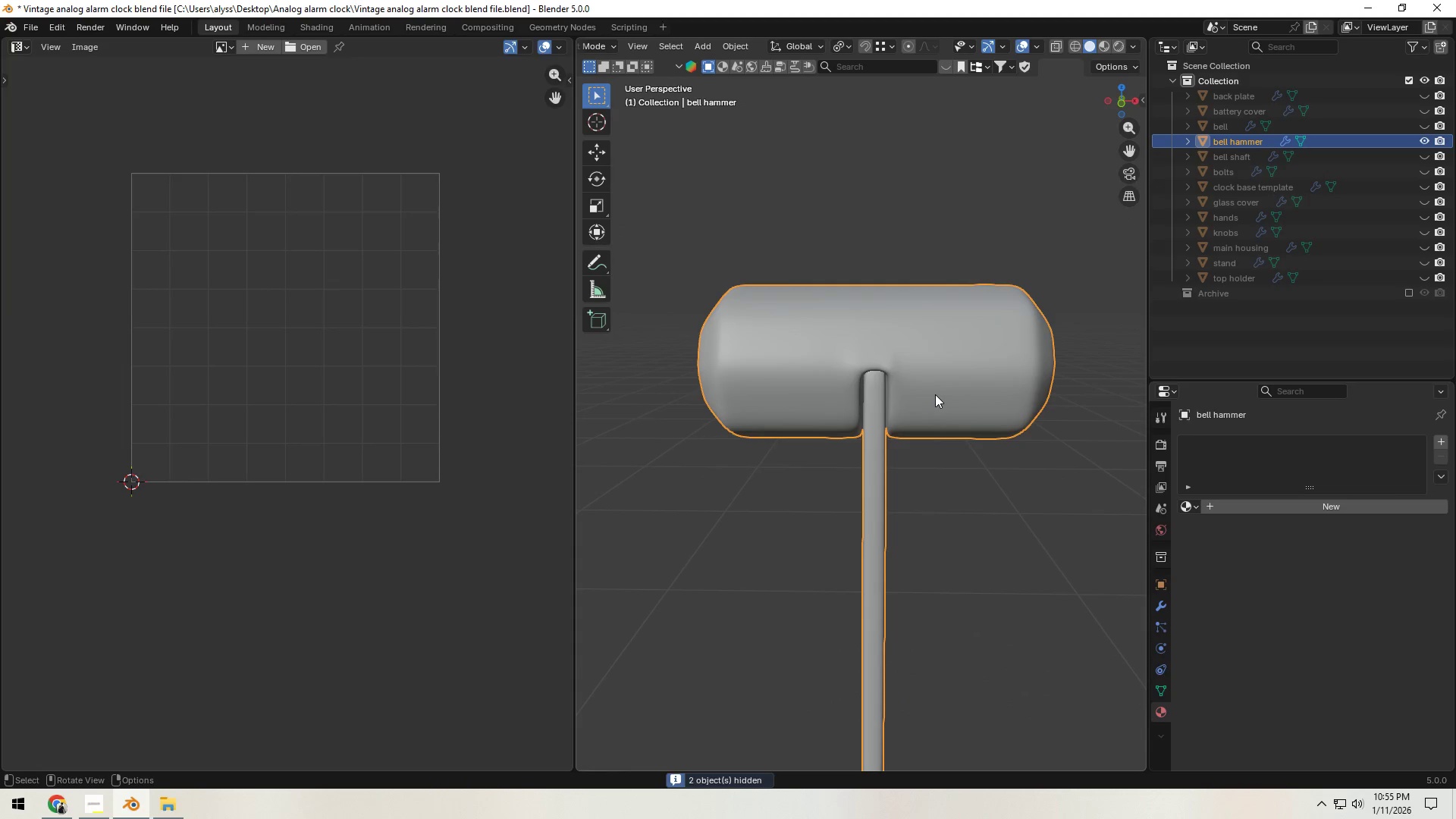 
key(Tab)
 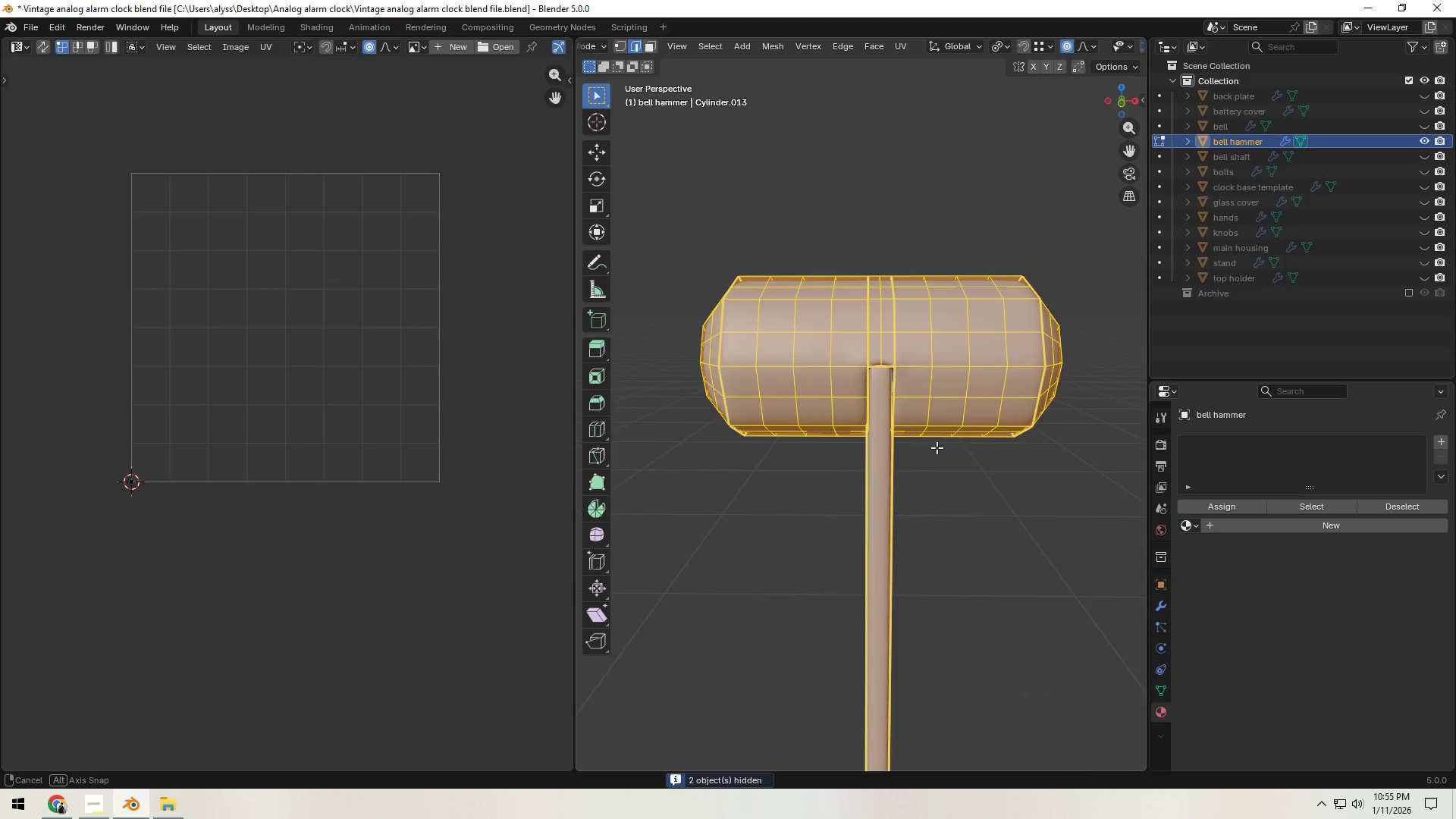 
hold_key(key=ShiftLeft, duration=0.47)
 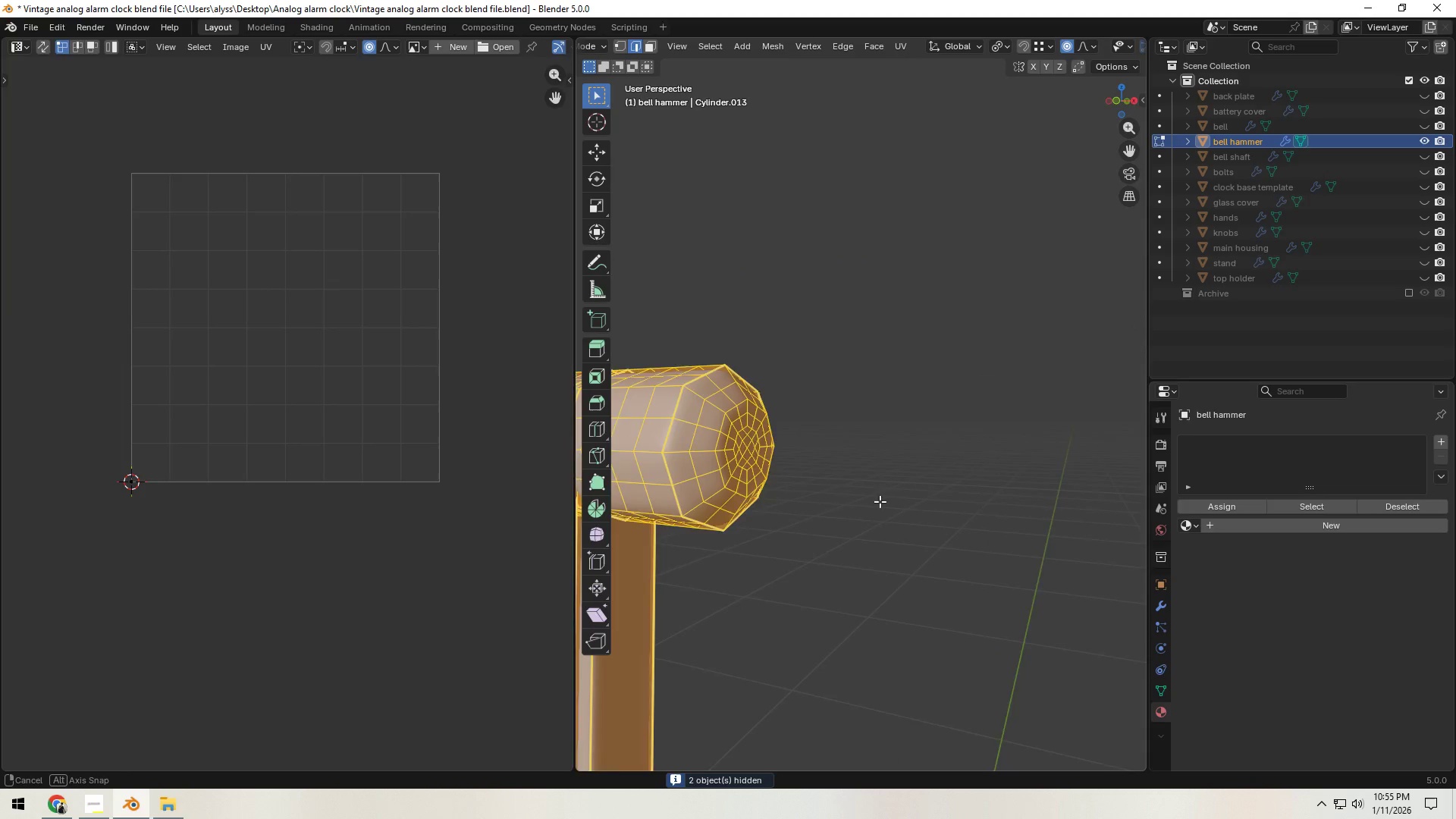 
hold_key(key=ShiftLeft, duration=0.34)
 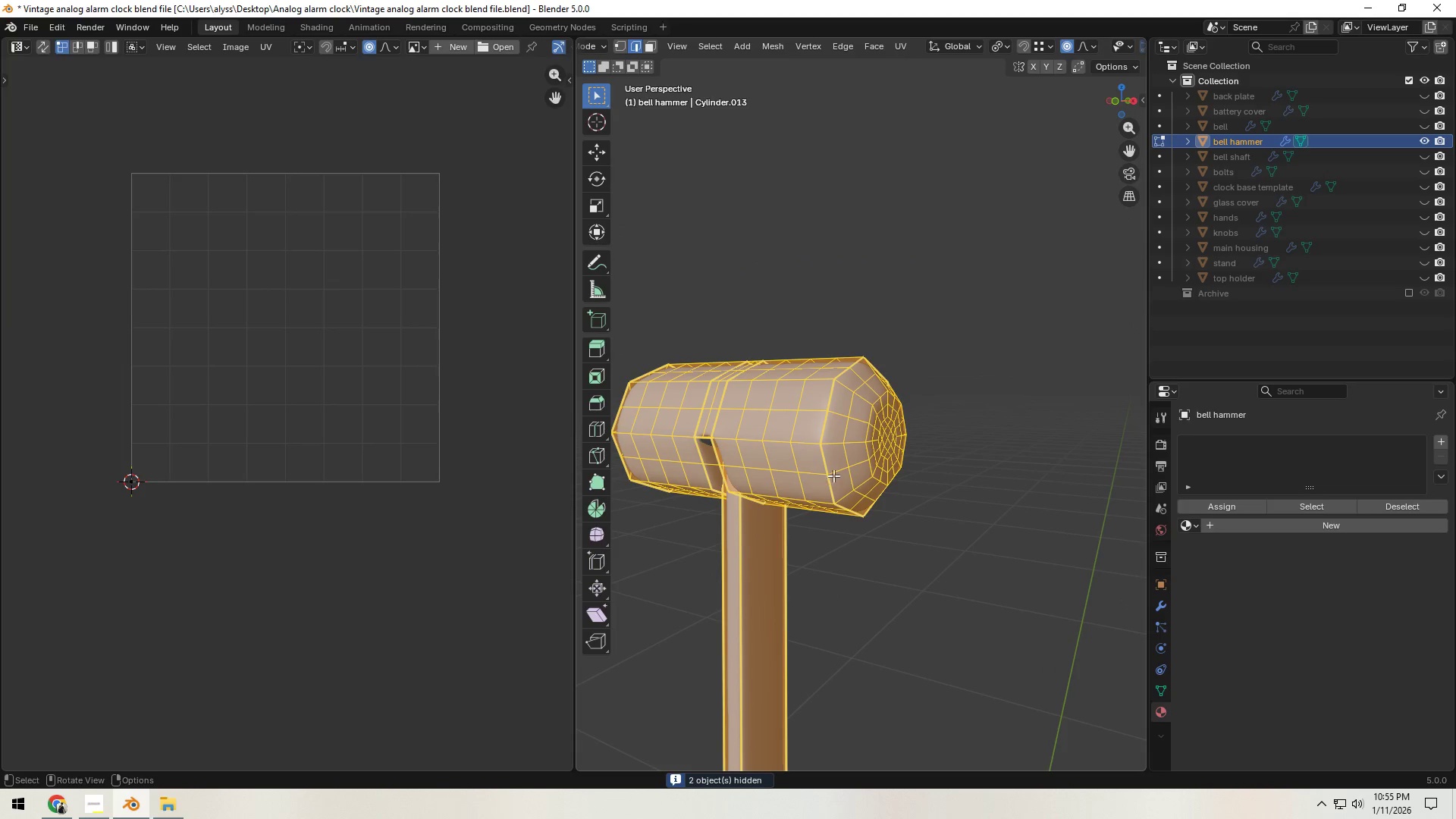 
hold_key(key=AltLeft, duration=0.36)
left_click([826, 467])
 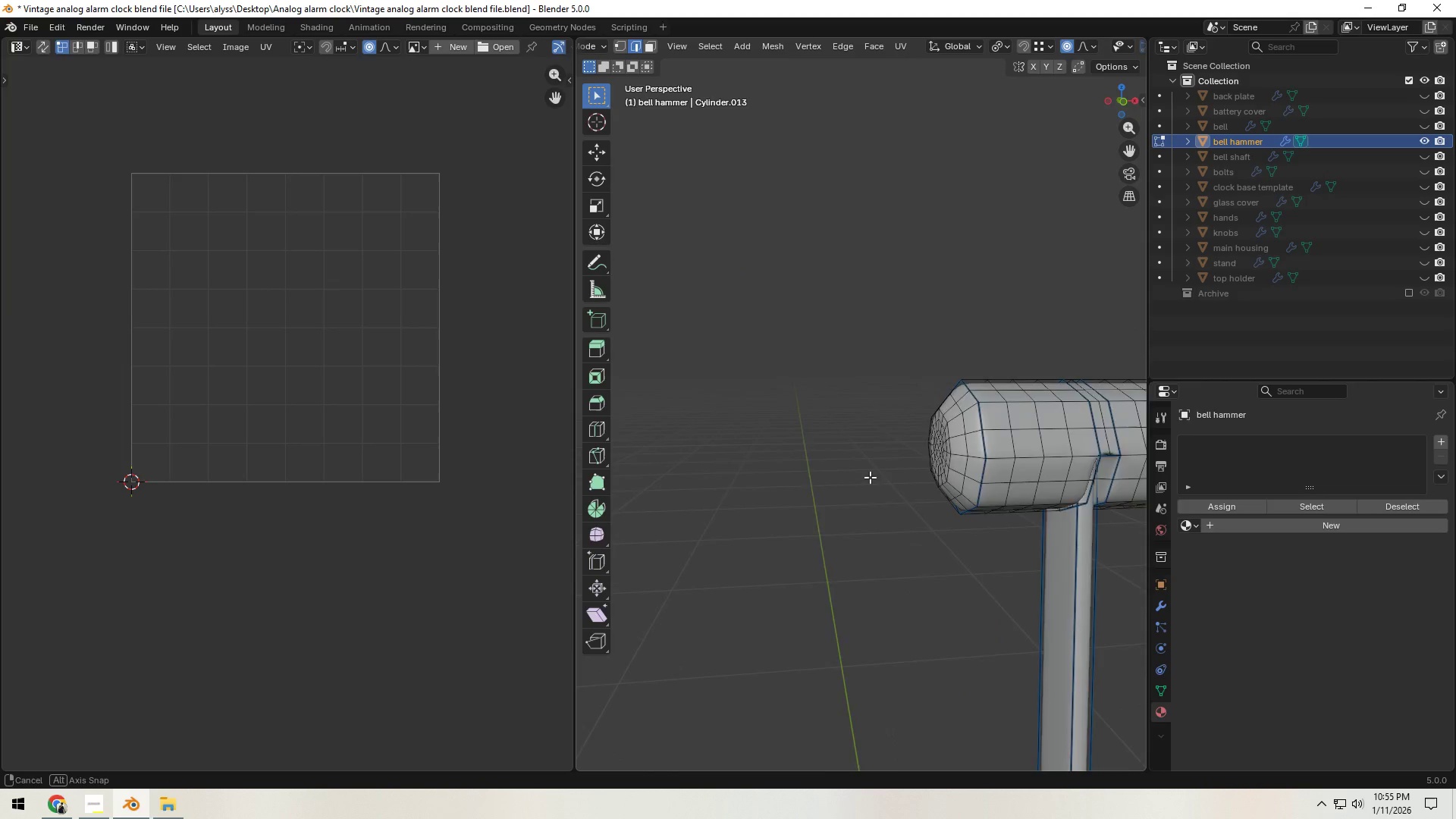 
hold_key(key=ShiftLeft, duration=0.62)
hold_key(key=AltLeft, duration=0.39)
left_click([1079, 461])
 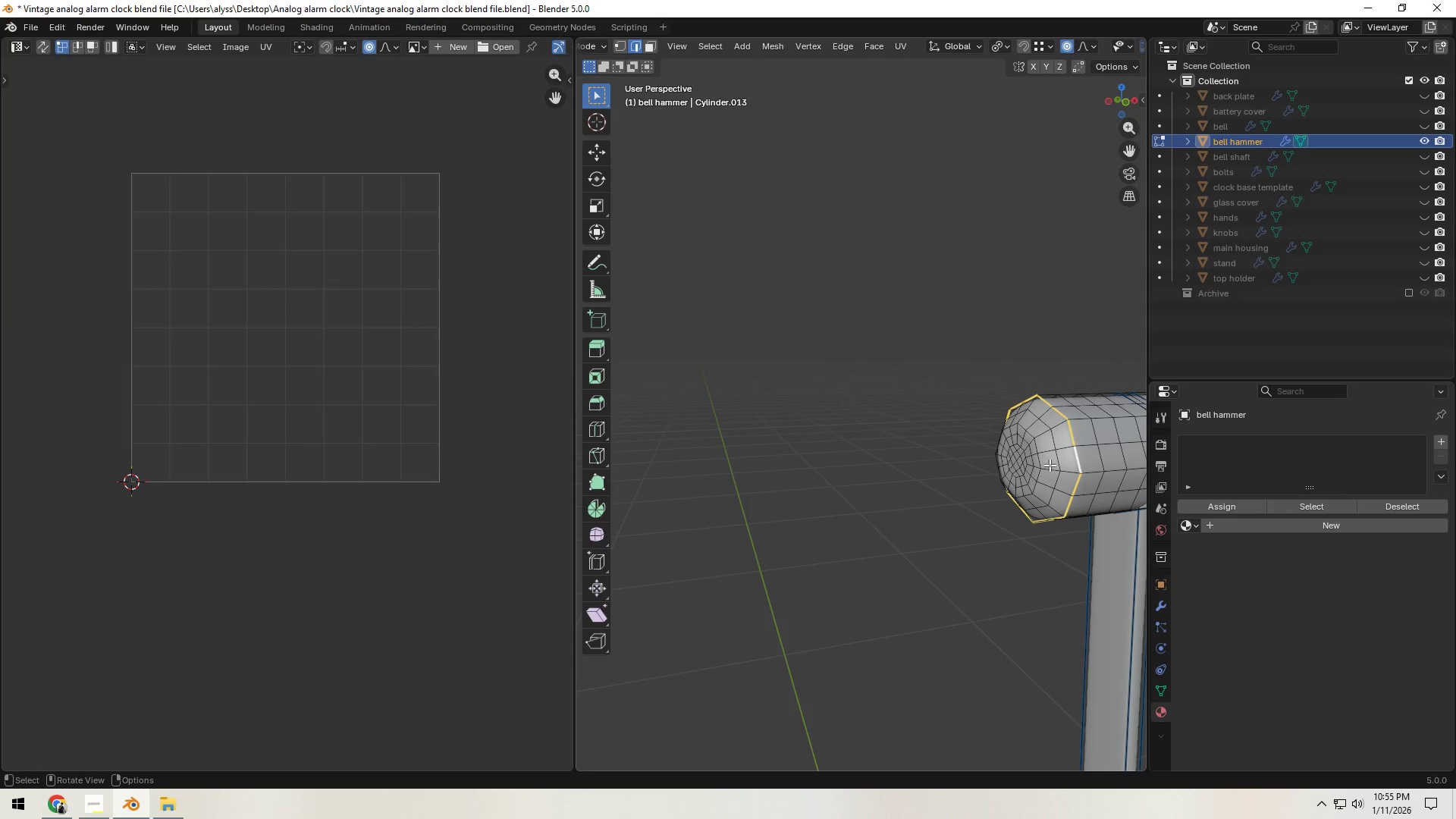 
key(Backquote)
 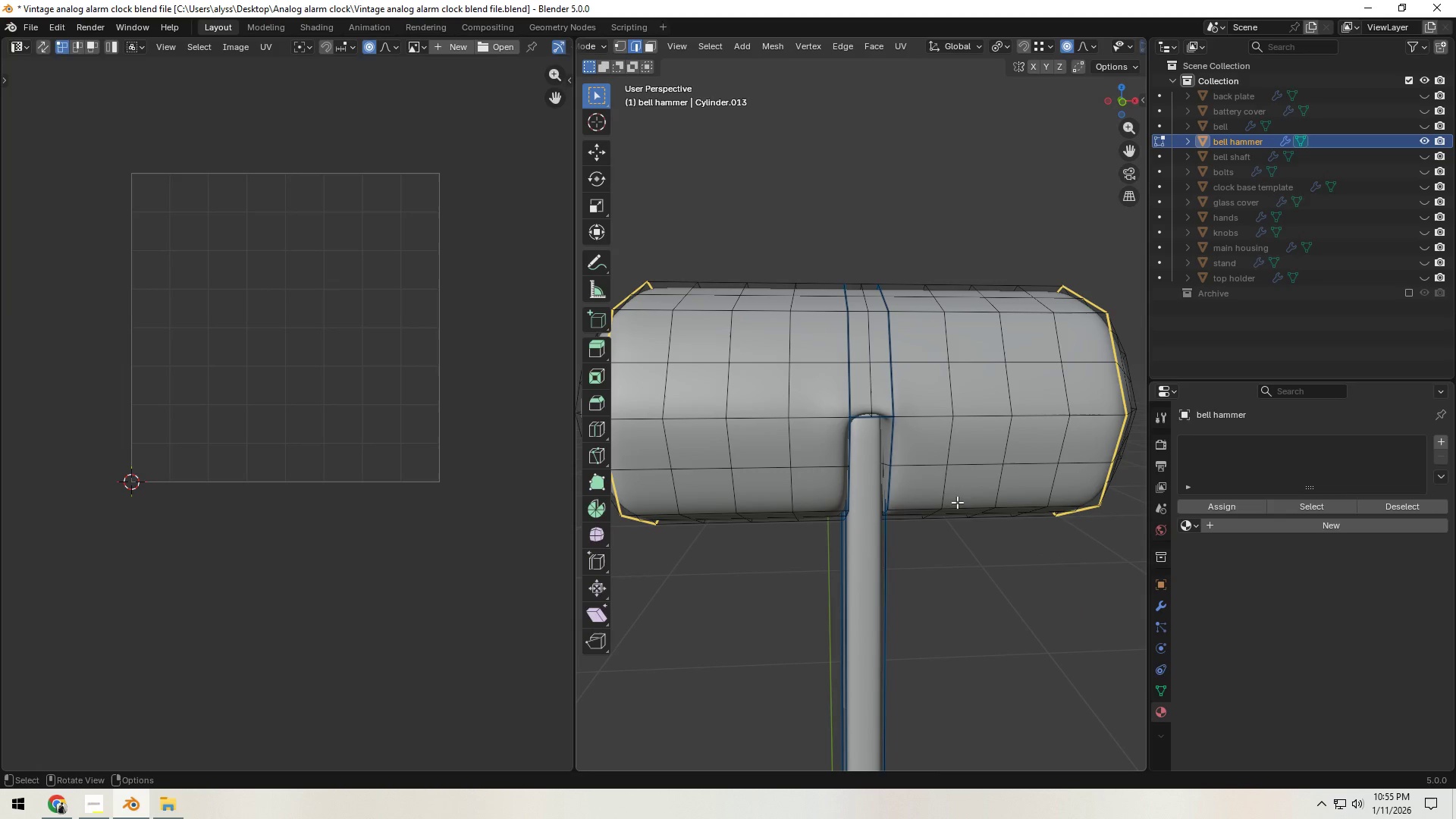 
key(Control+ControlLeft)
 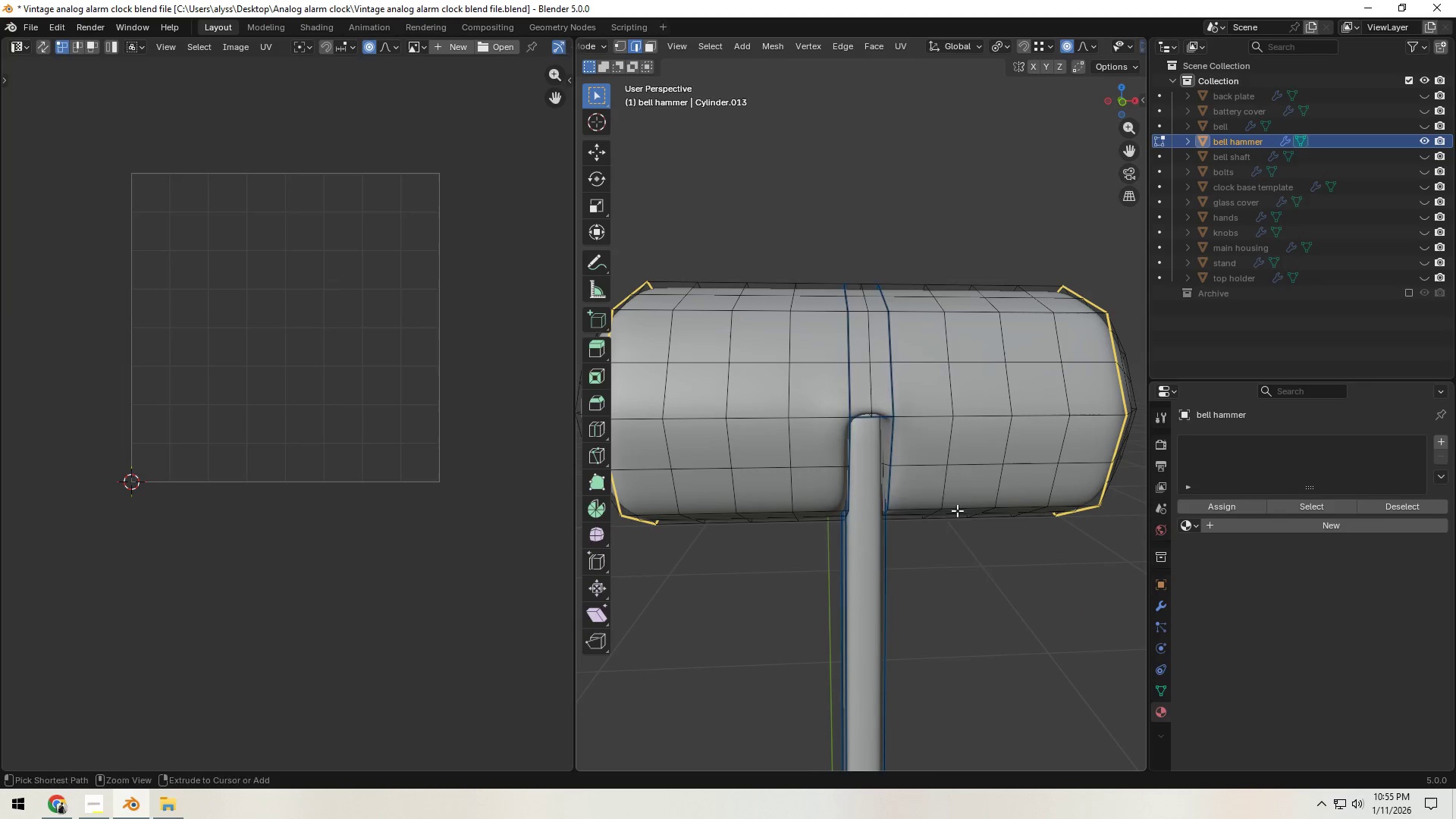 
key(Control+E)
 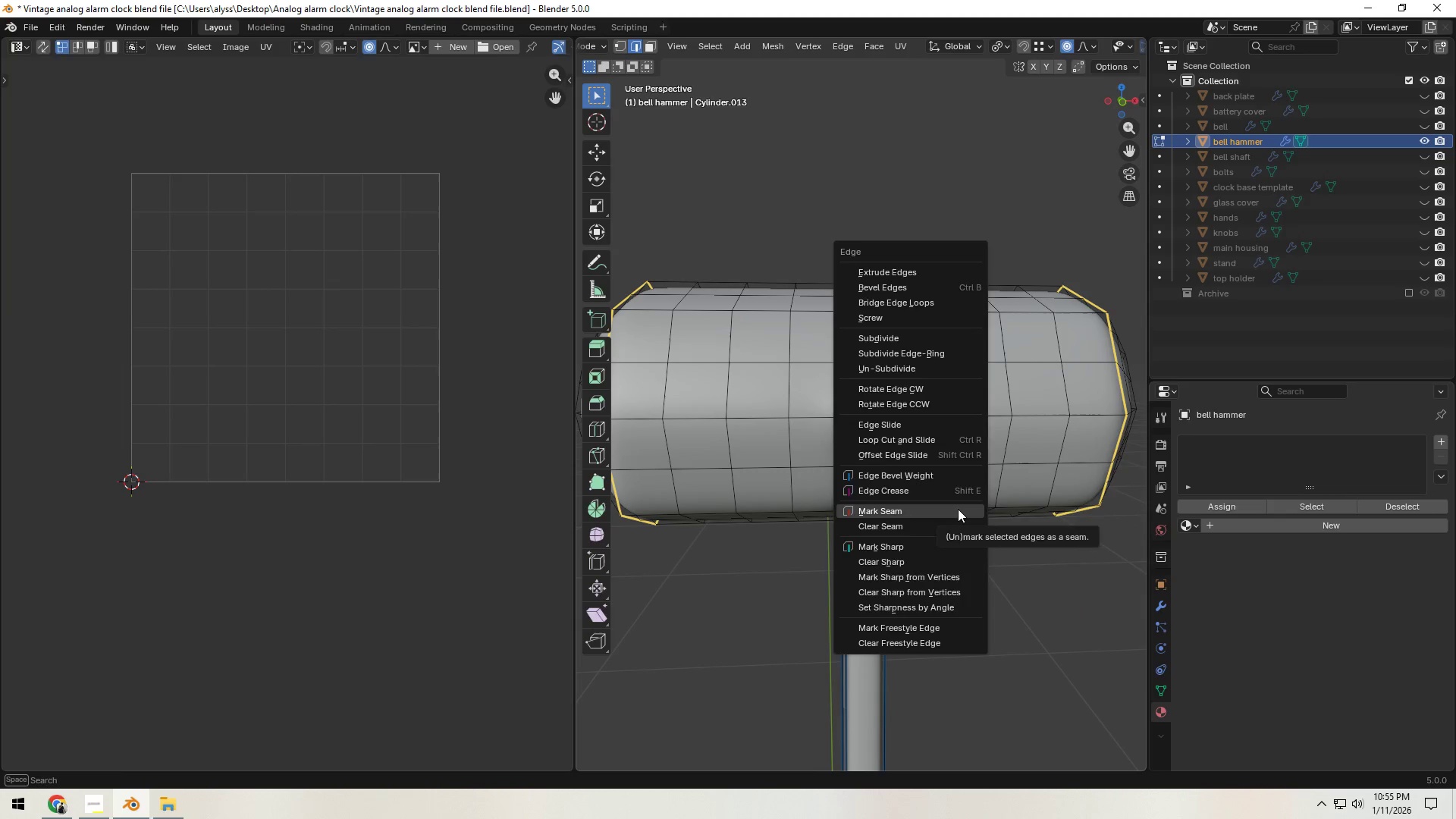 
left_click([958, 509])
 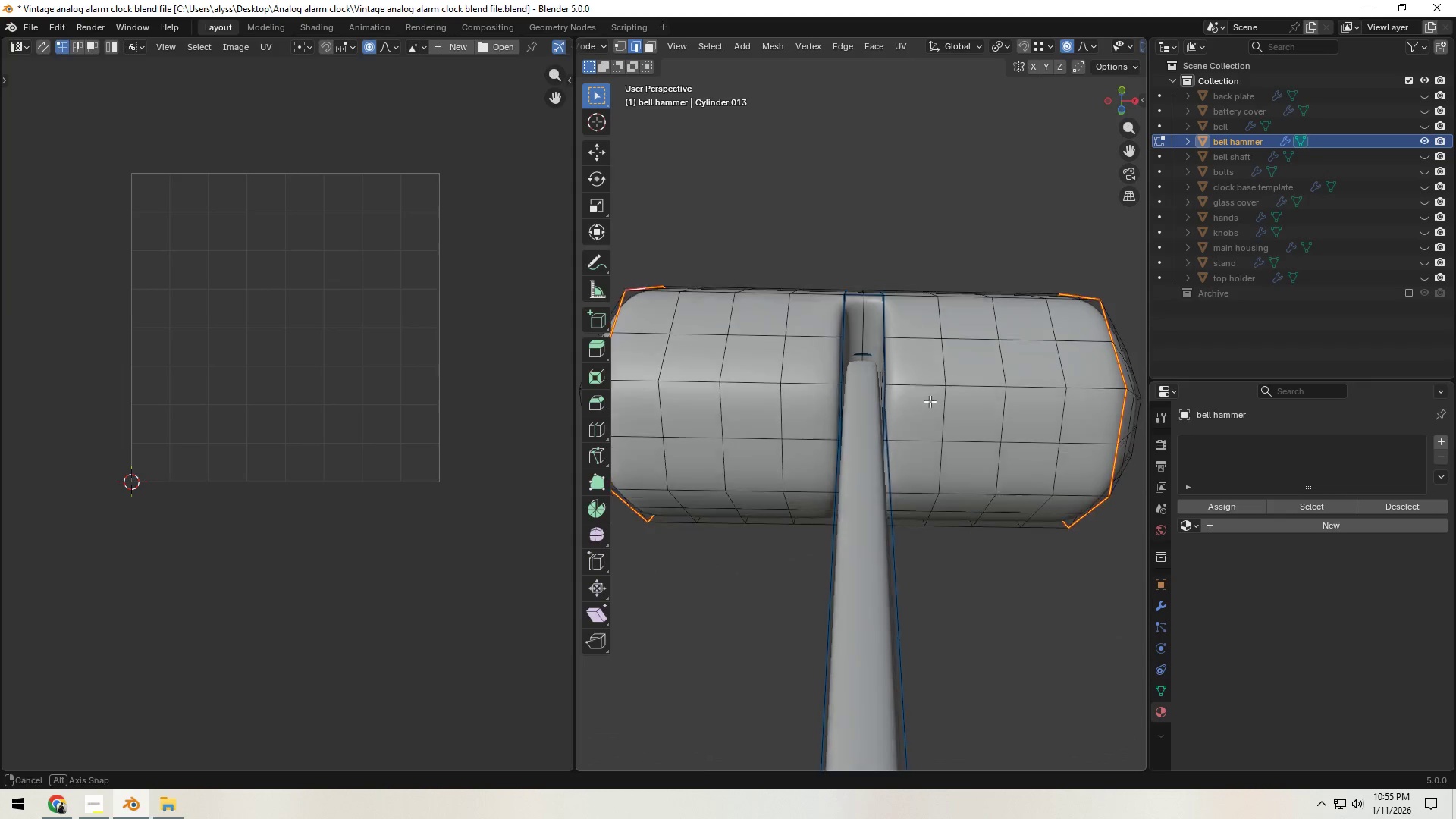 
hold_key(key=AltLeft, duration=0.72)
left_click([926, 464])
 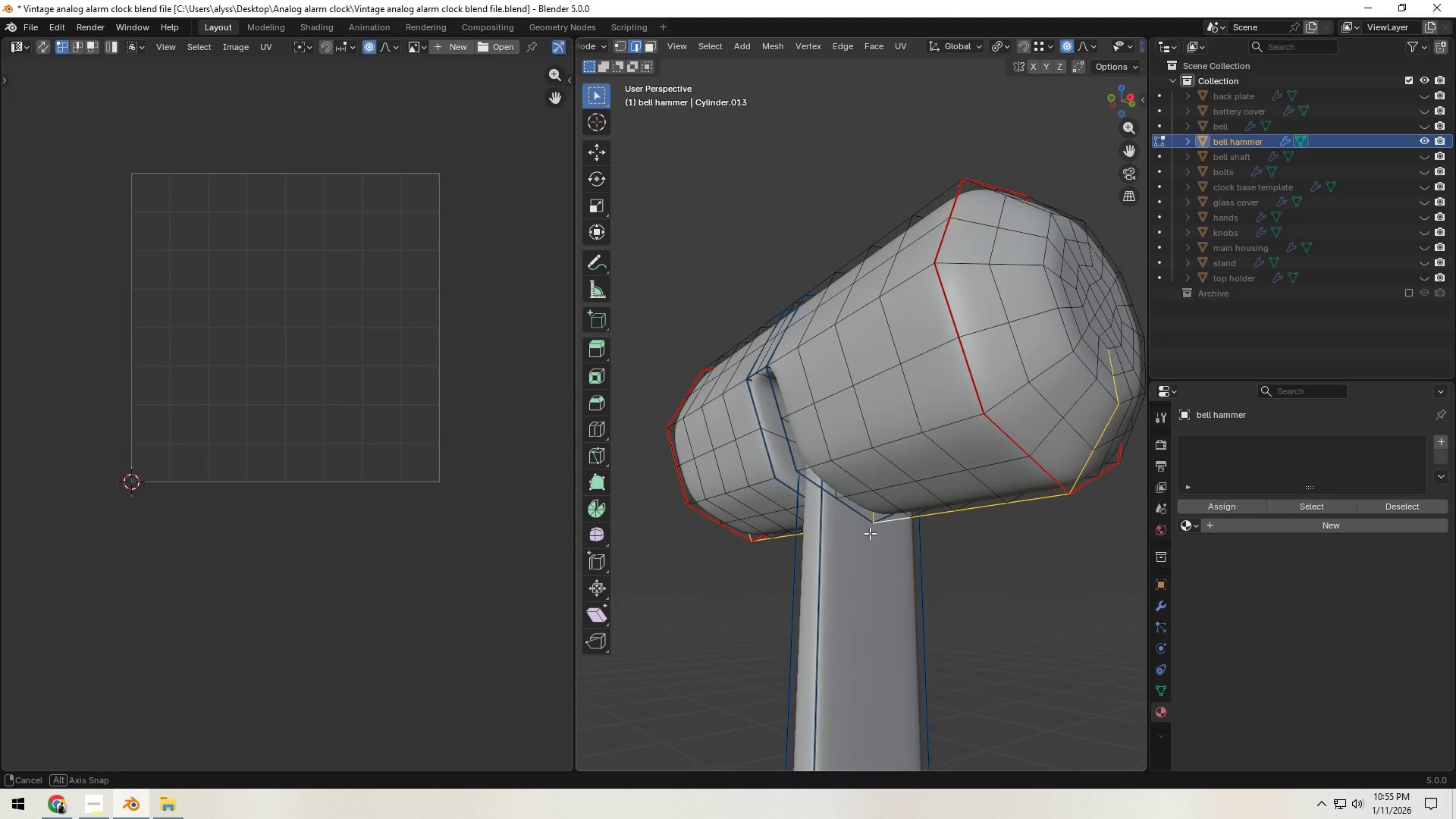 
hold_key(key=ShiftLeft, duration=1.5)
left_click([1051, 466])
 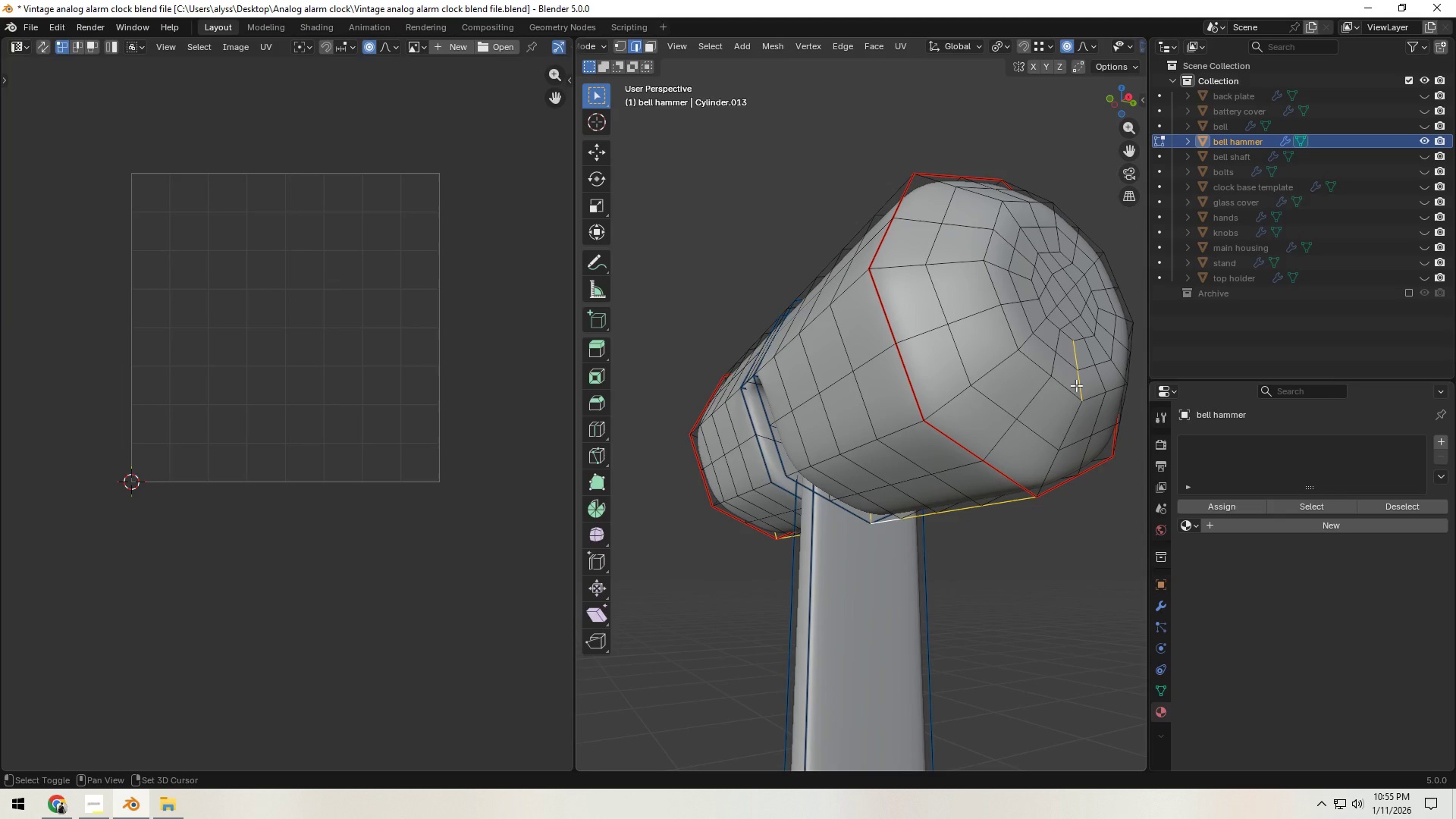 
left_click([1076, 385])
 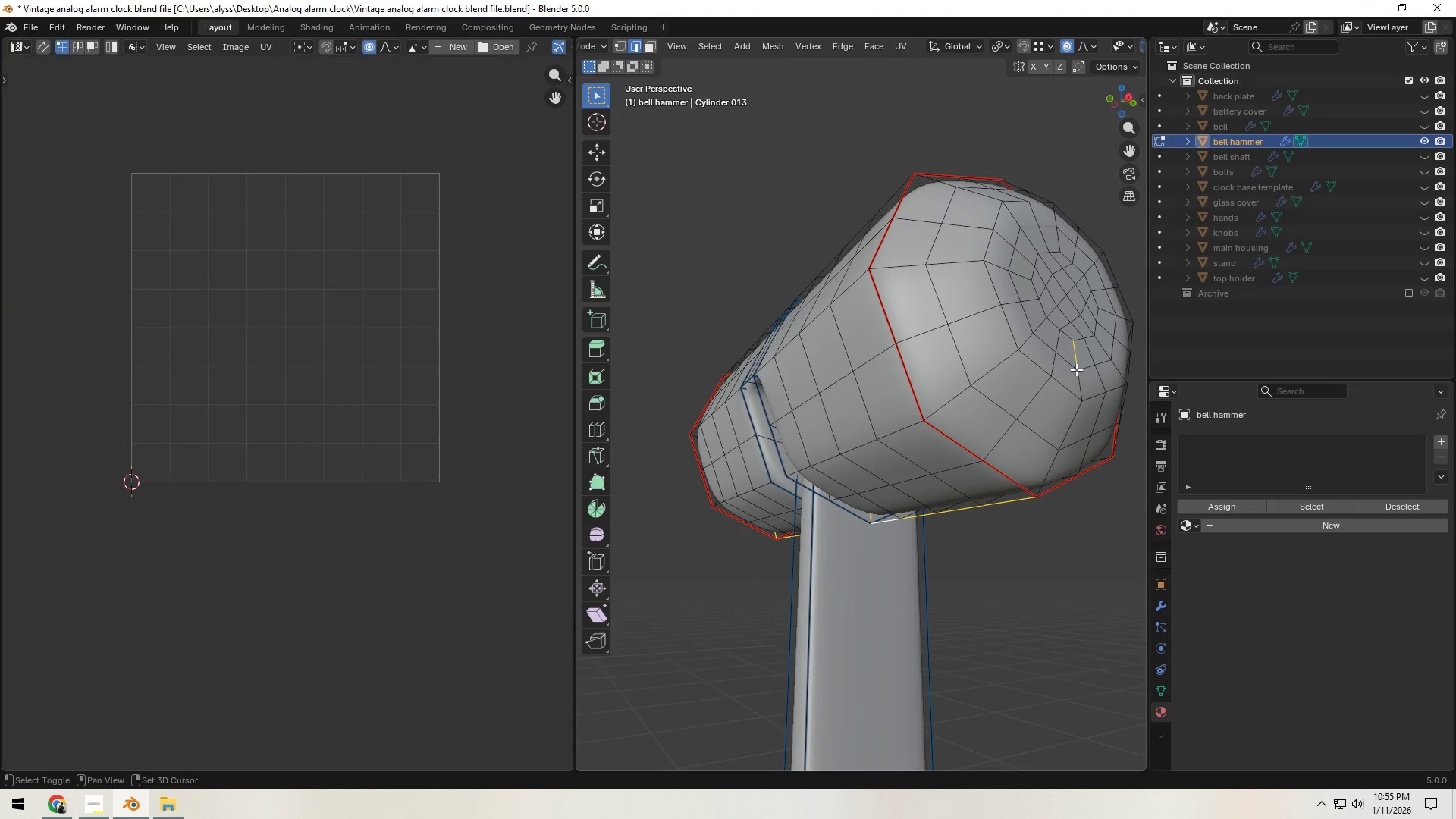 
hold_key(key=ShiftLeft, duration=0.47)
double_click([1076, 350])
 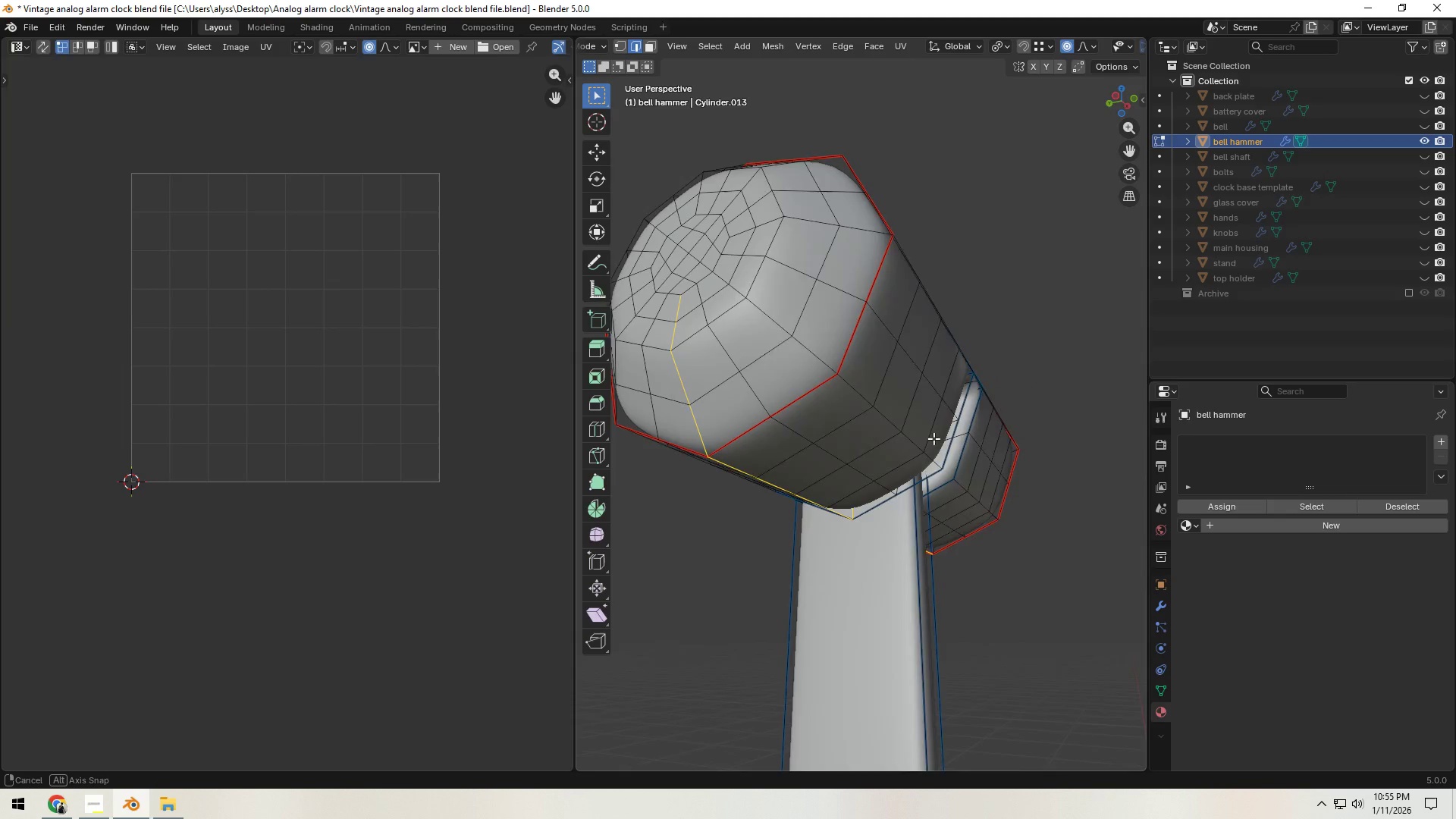 
hold_key(key=ShiftLeft, duration=1.51)
left_click([736, 431])
 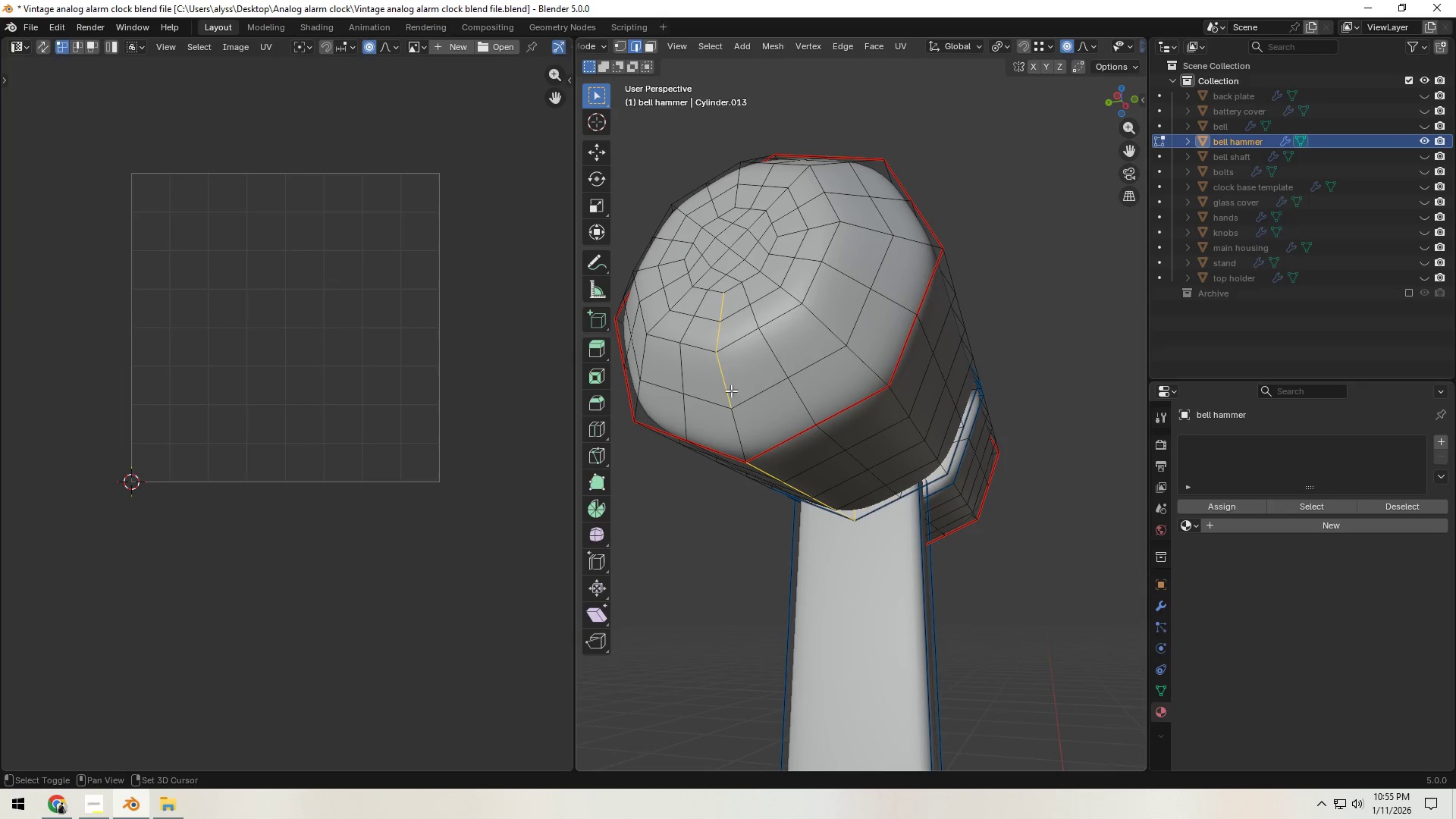 
double_click([731, 391])
 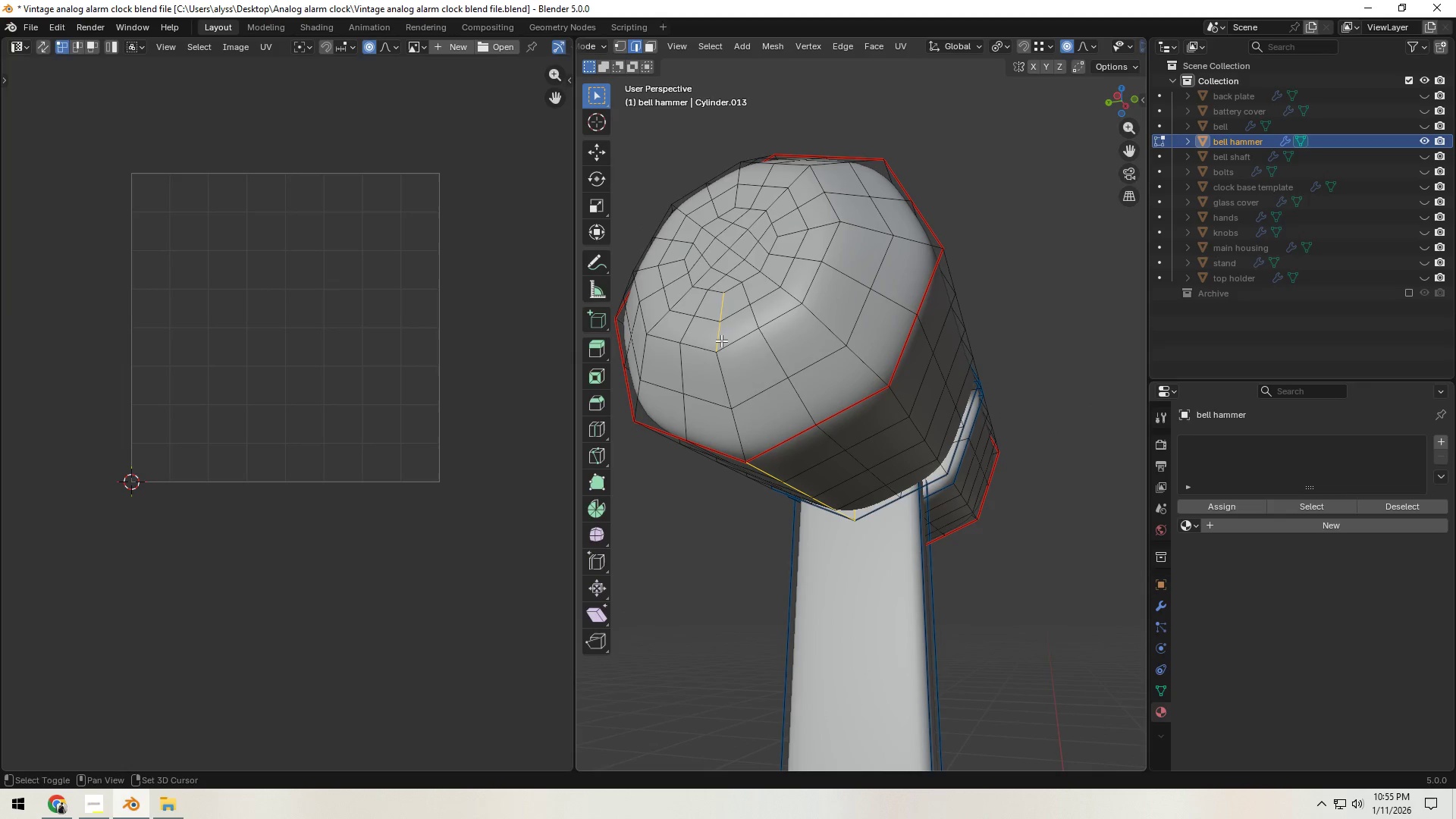 
triple_click([722, 335])
 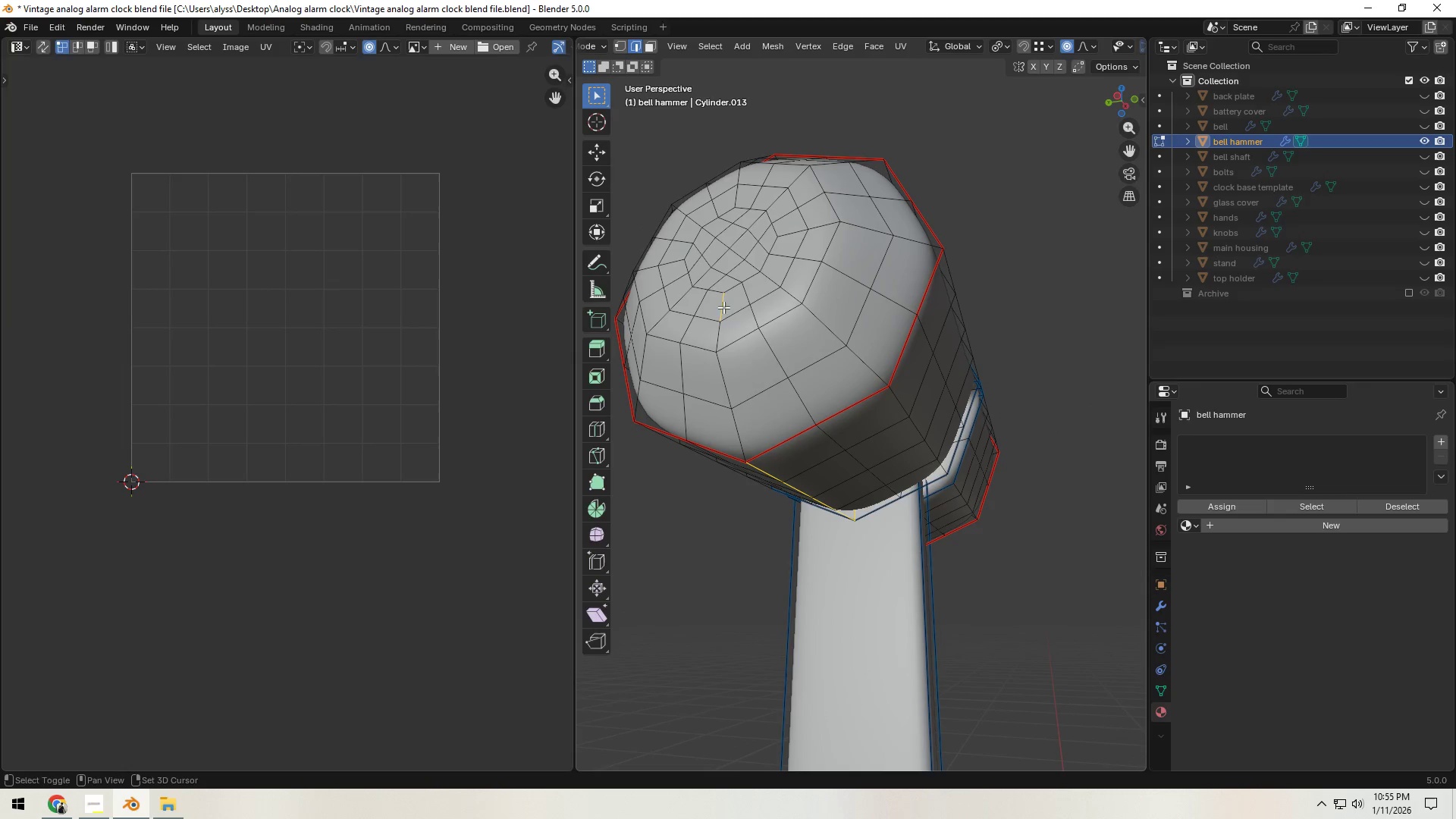 
hold_key(key=ShiftLeft, duration=0.31)
triple_click([723, 307])
 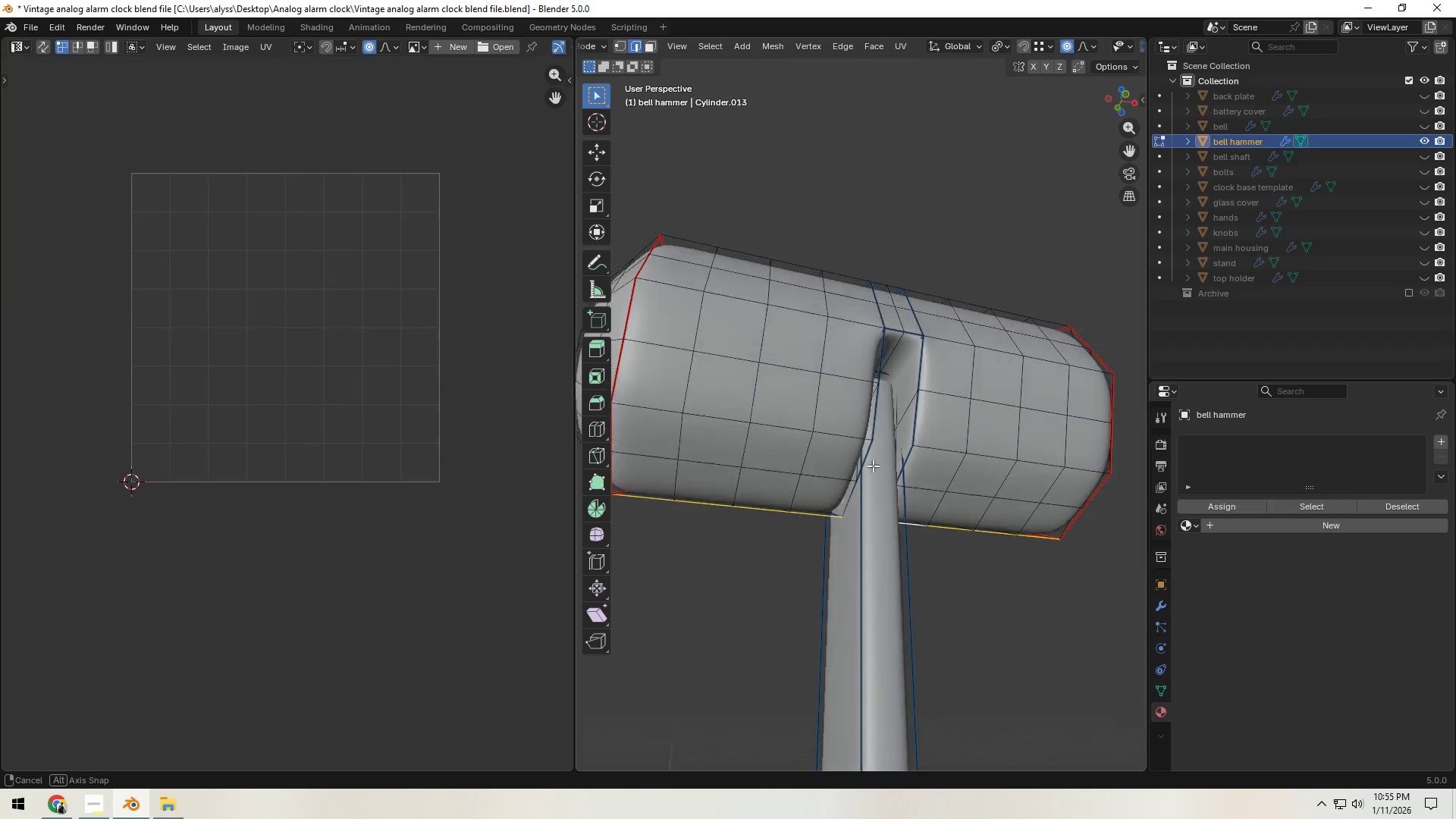 
key(Control+E)
 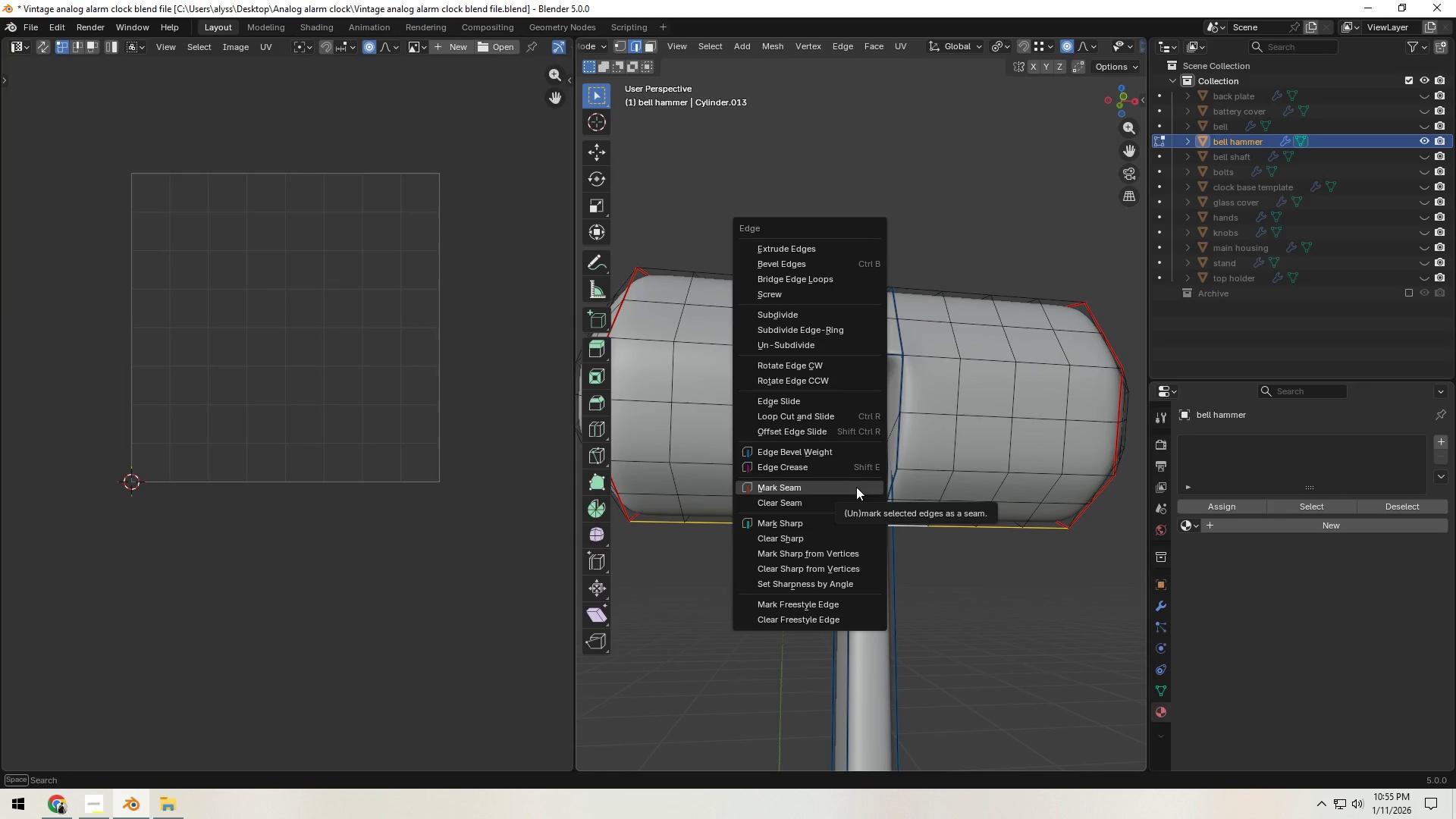 
left_click([856, 486])
 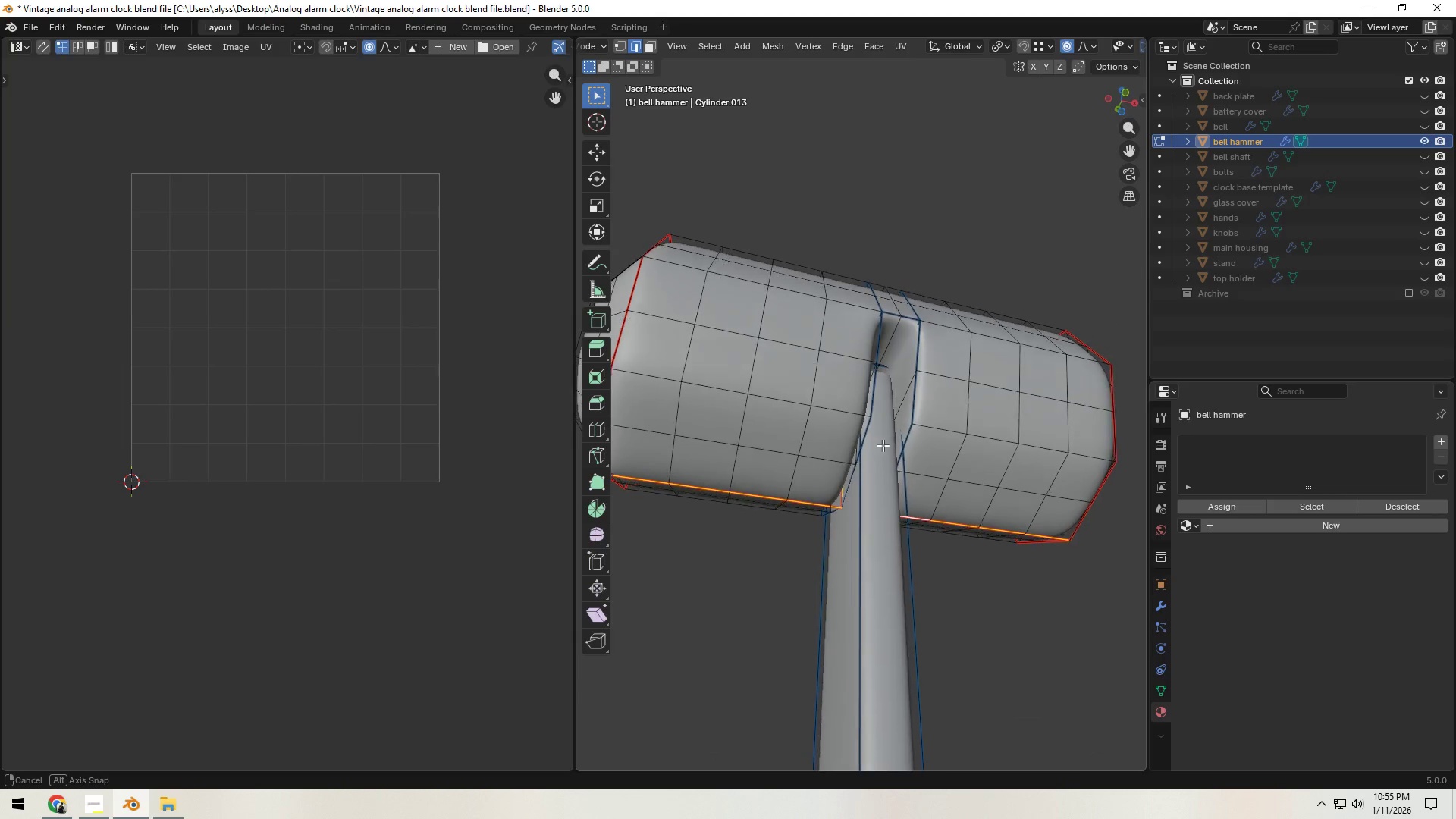 
wait(6.48)
 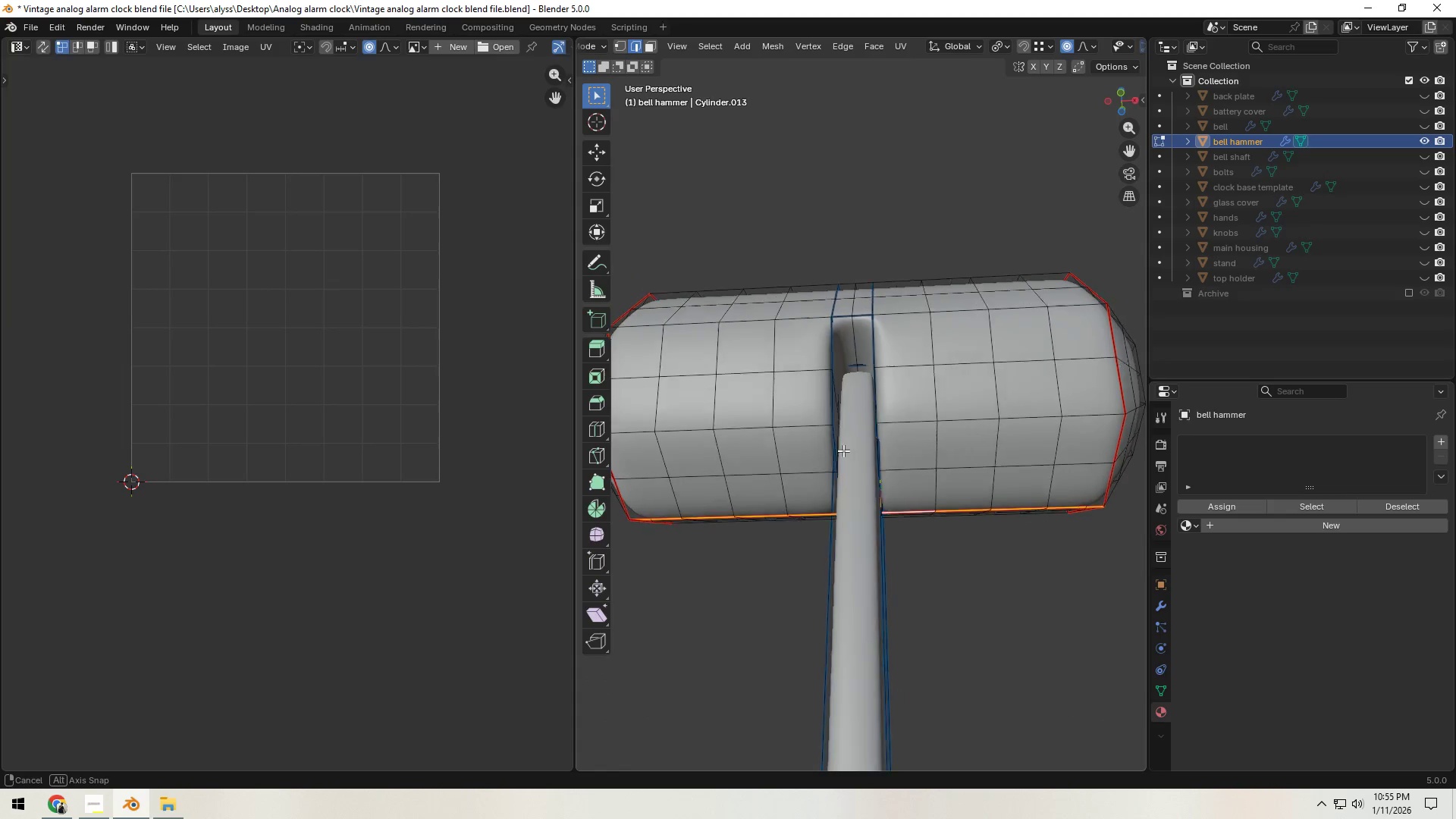 
hold_key(key=AltLeft, duration=0.69)
left_click([817, 414])
 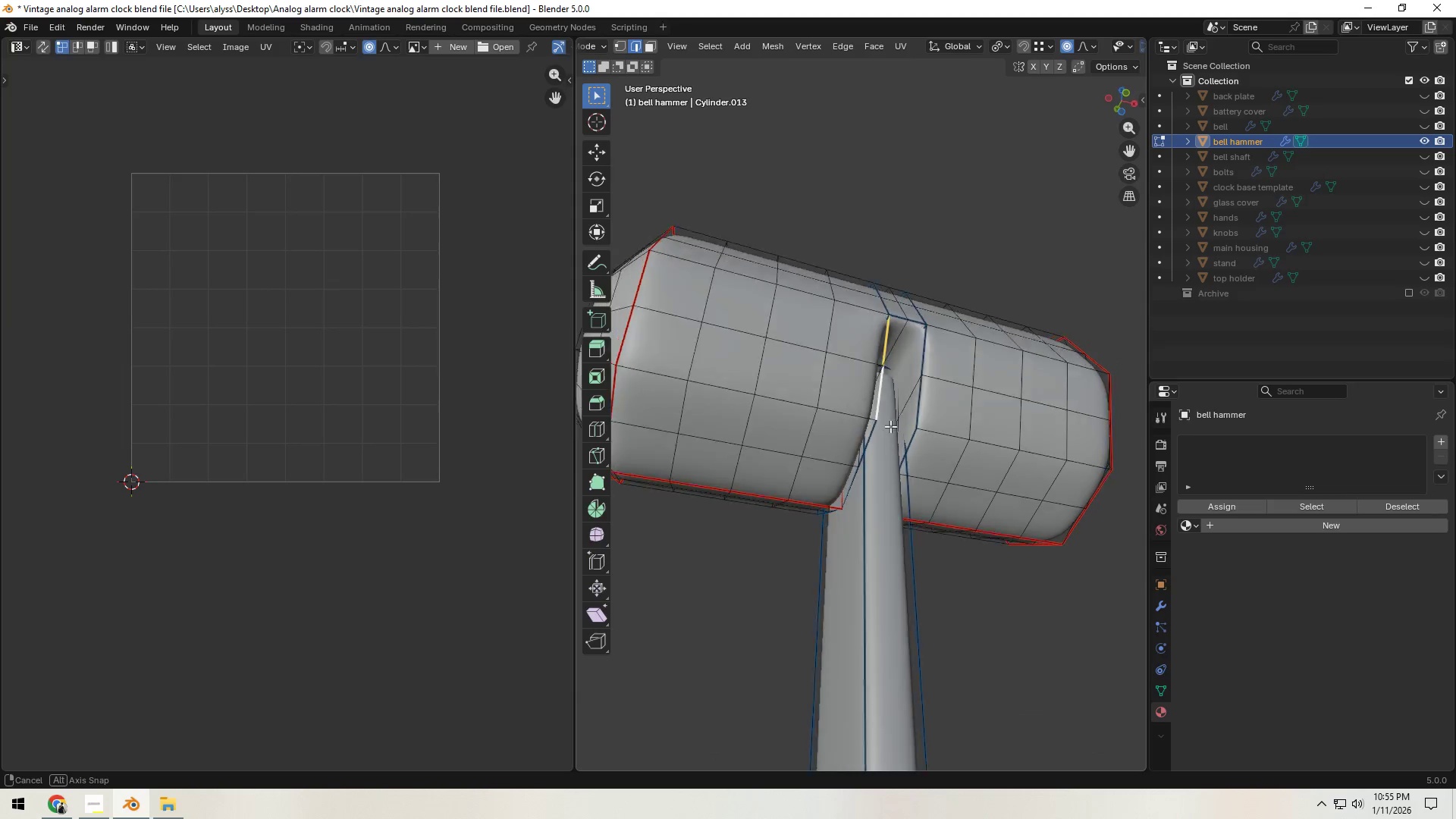 
hold_key(key=ShiftLeft, duration=1.02)
left_click([886, 425])
 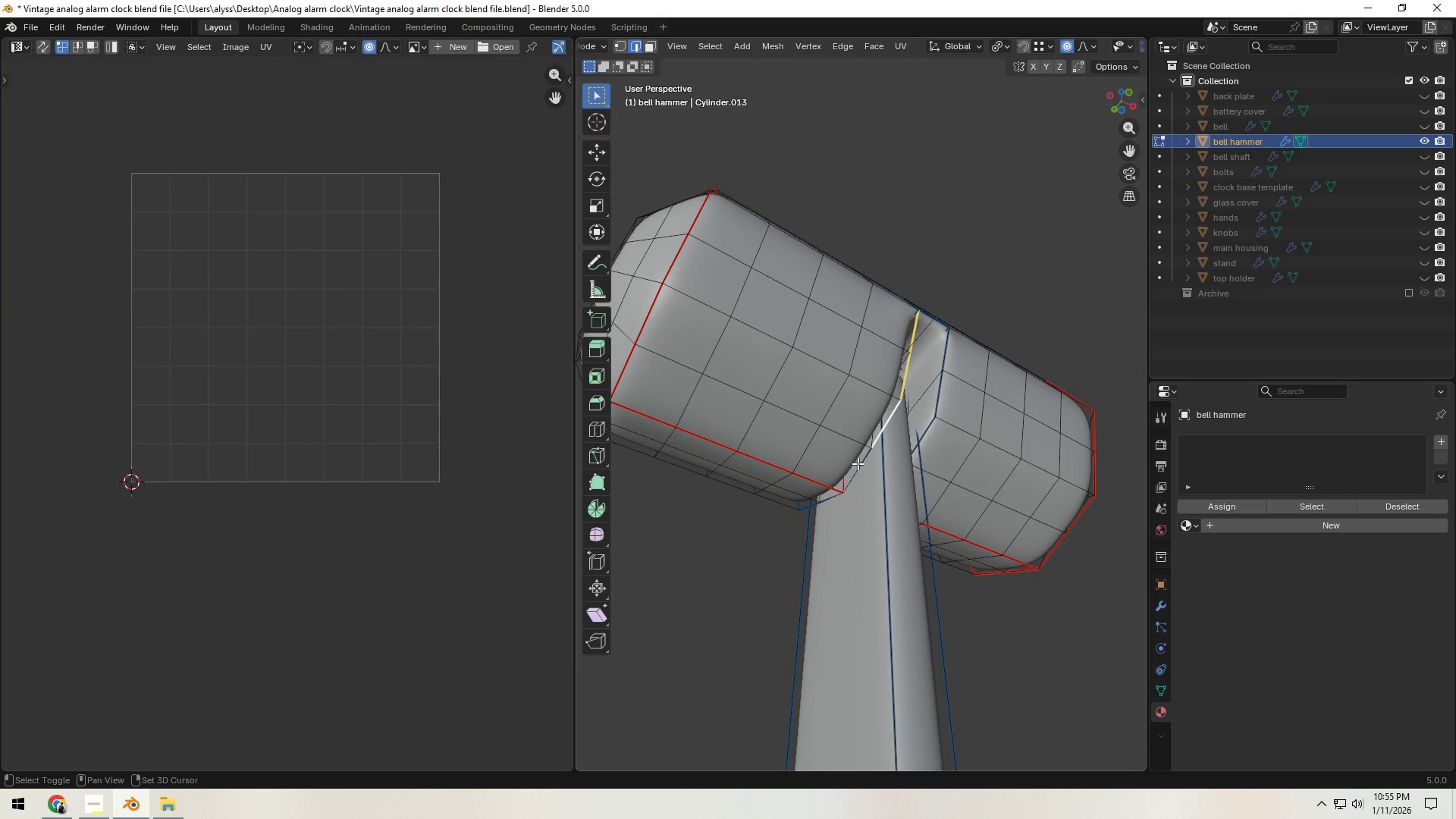 
left_click([854, 466])
 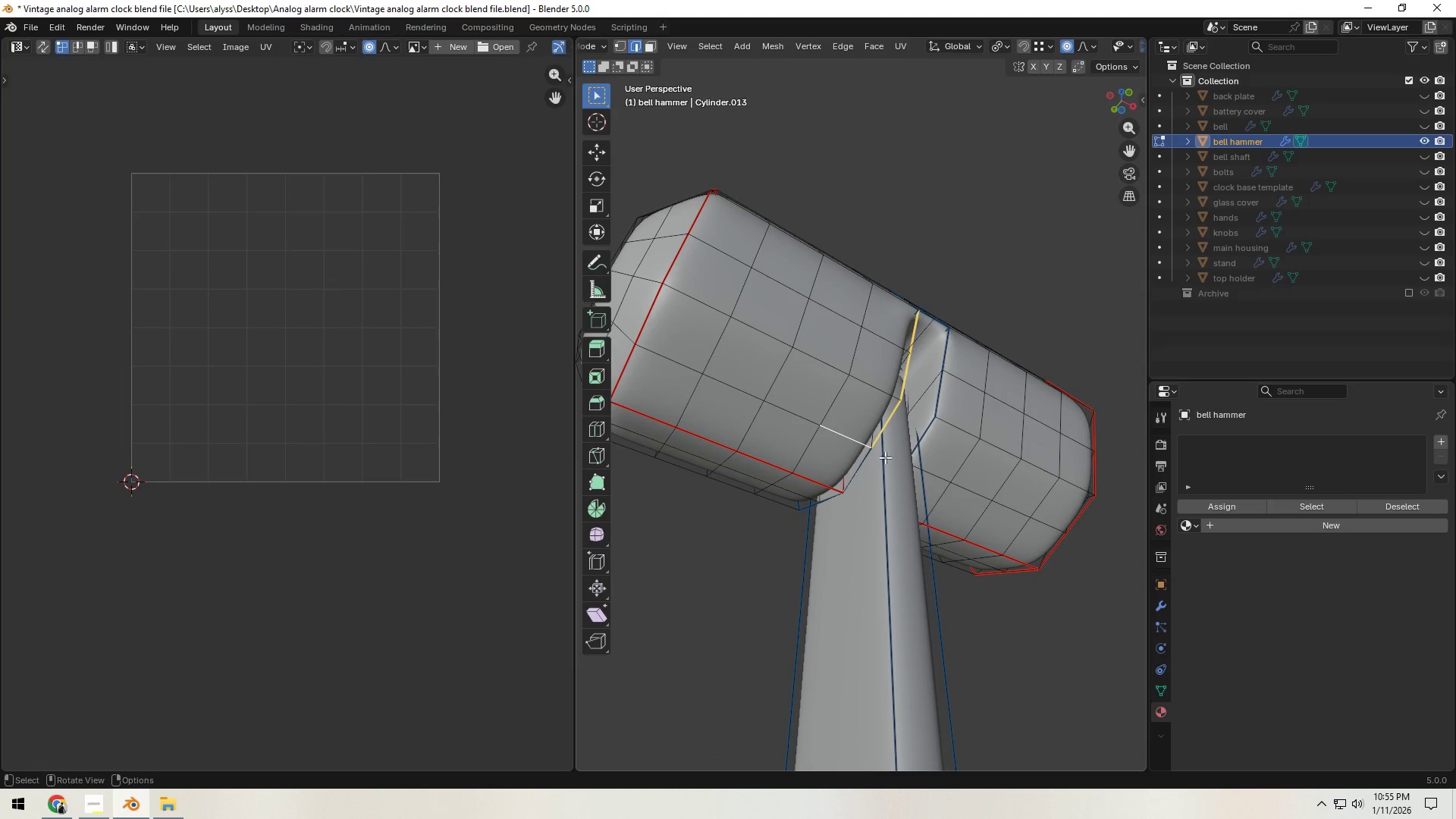 
hold_key(key=ShiftLeft, duration=0.84)
left_click([853, 439])
 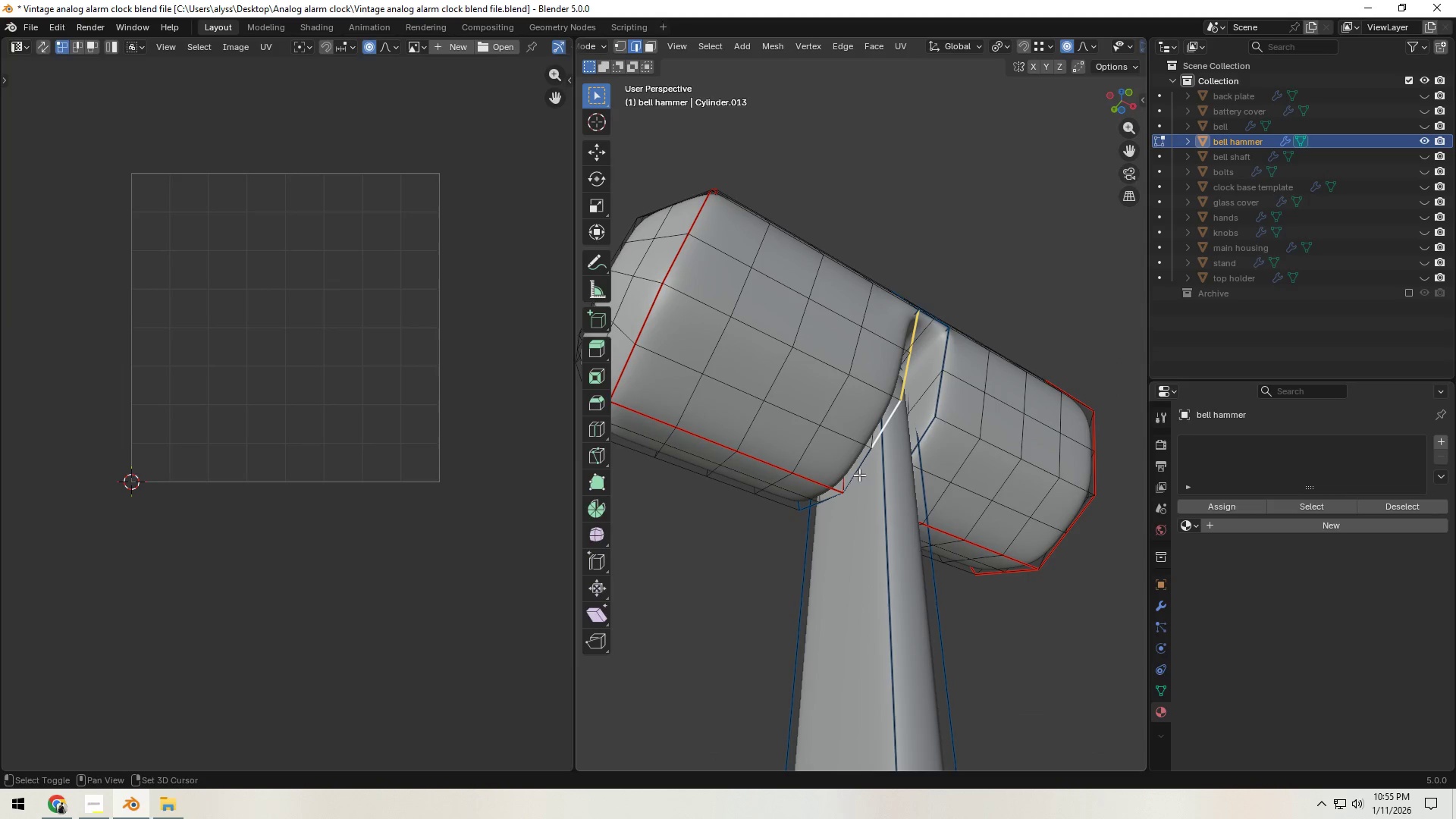 
double_click([855, 475])
 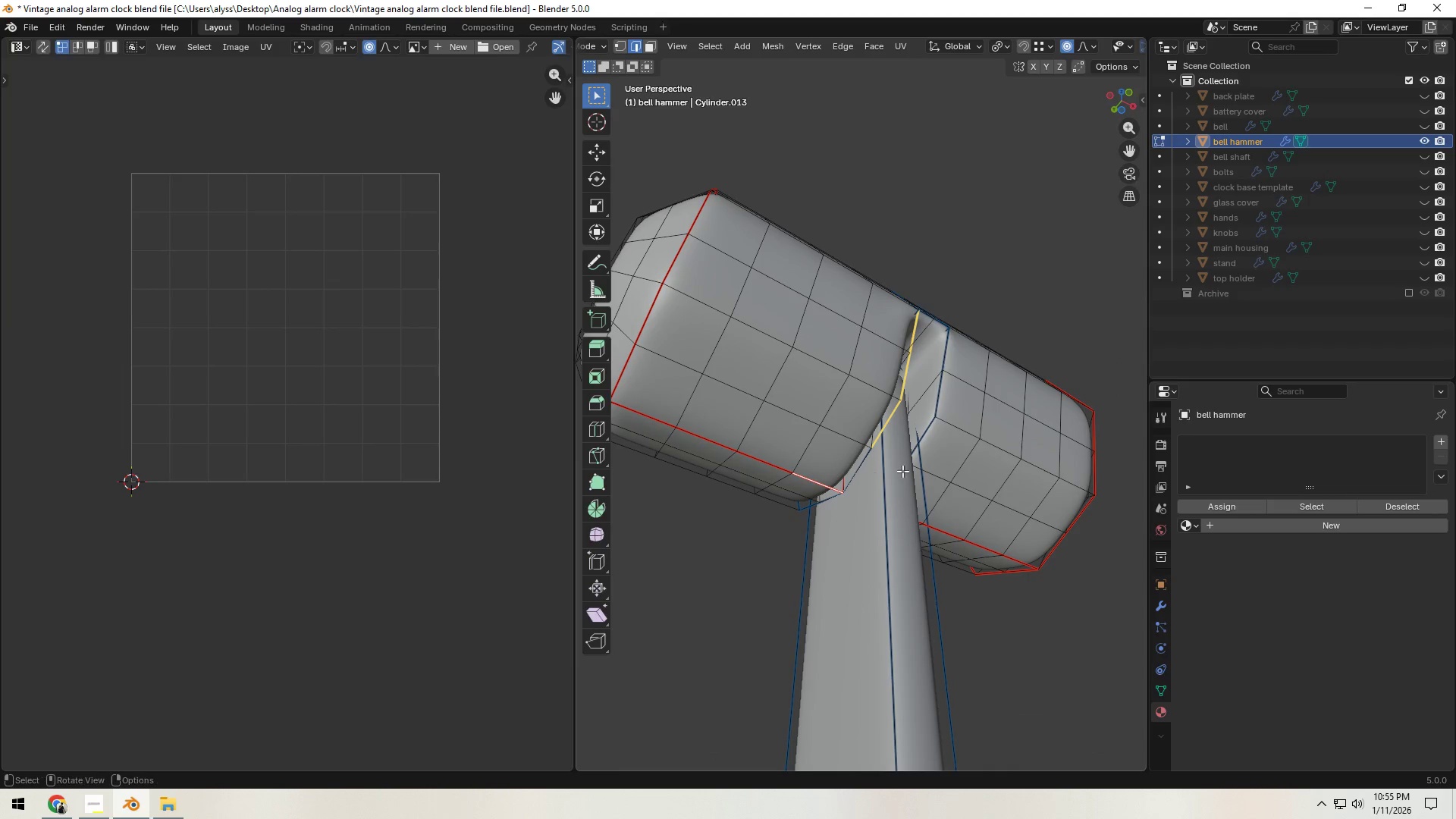 
hold_key(key=ShiftLeft, duration=1.52)
left_click([839, 485])
 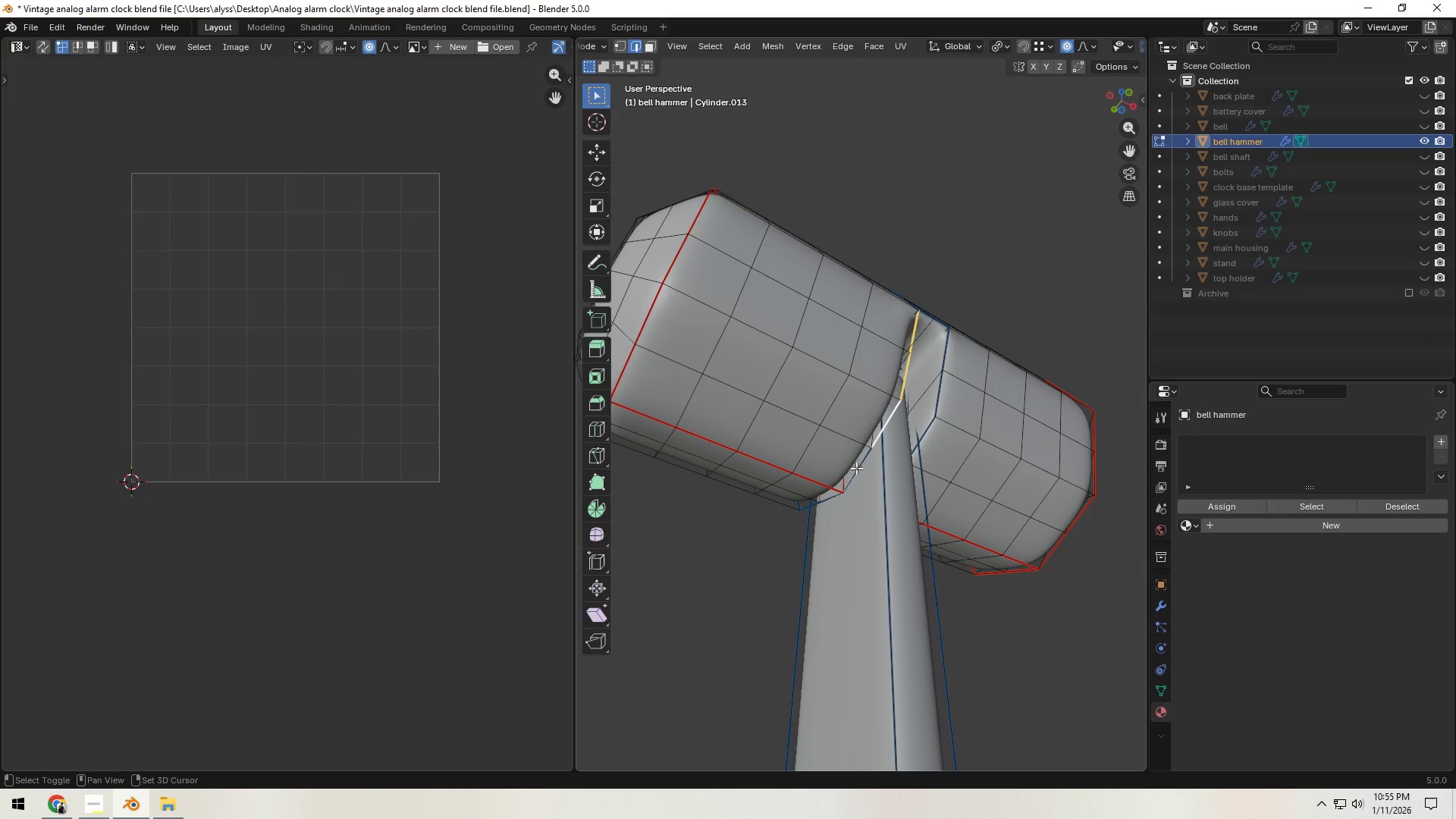 
double_click([856, 467])
 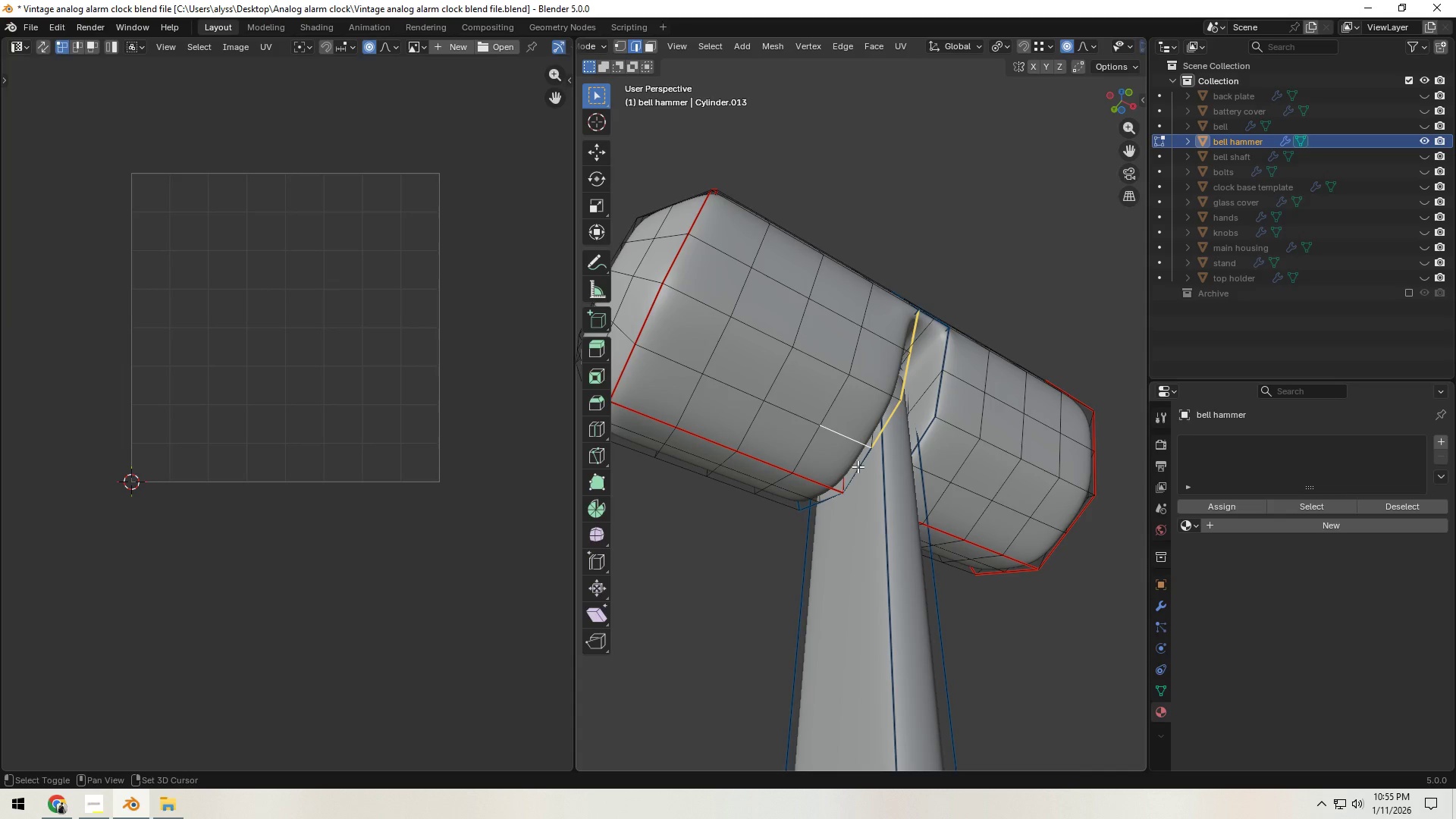 
triple_click([858, 466])
 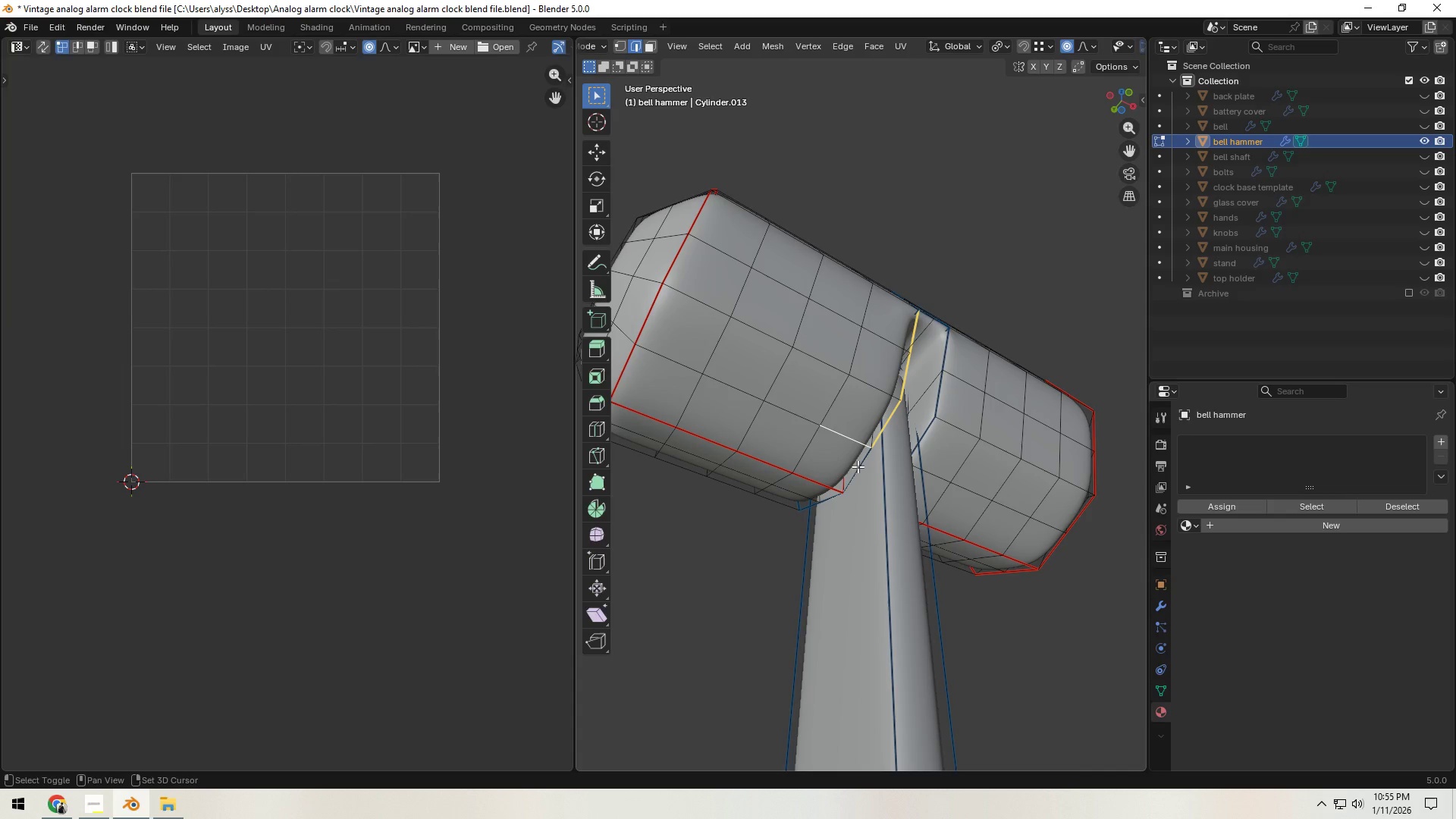 
triple_click([858, 466])
 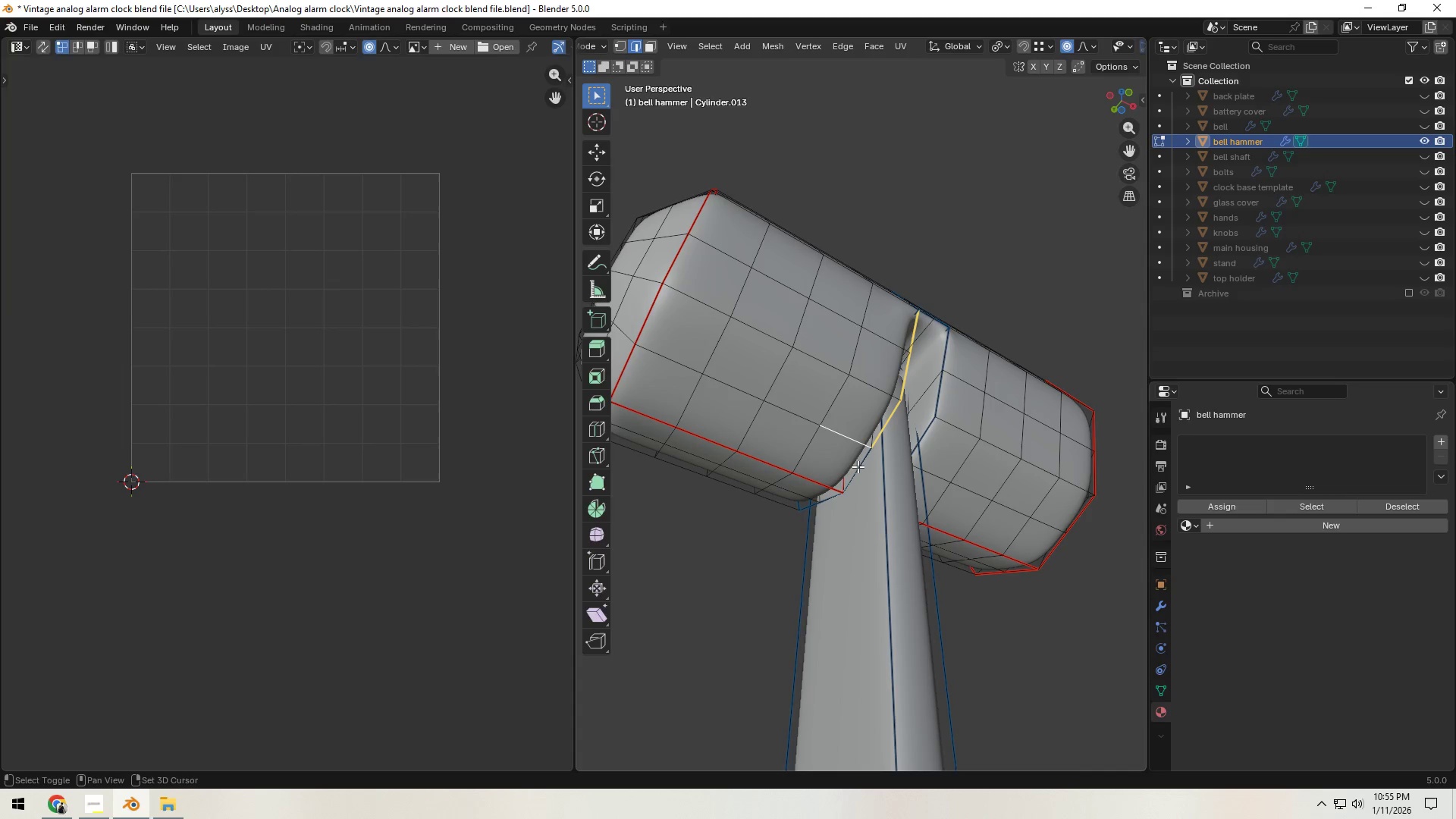 
hold_key(key=ShiftLeft, duration=0.53)
triple_click([858, 466])
 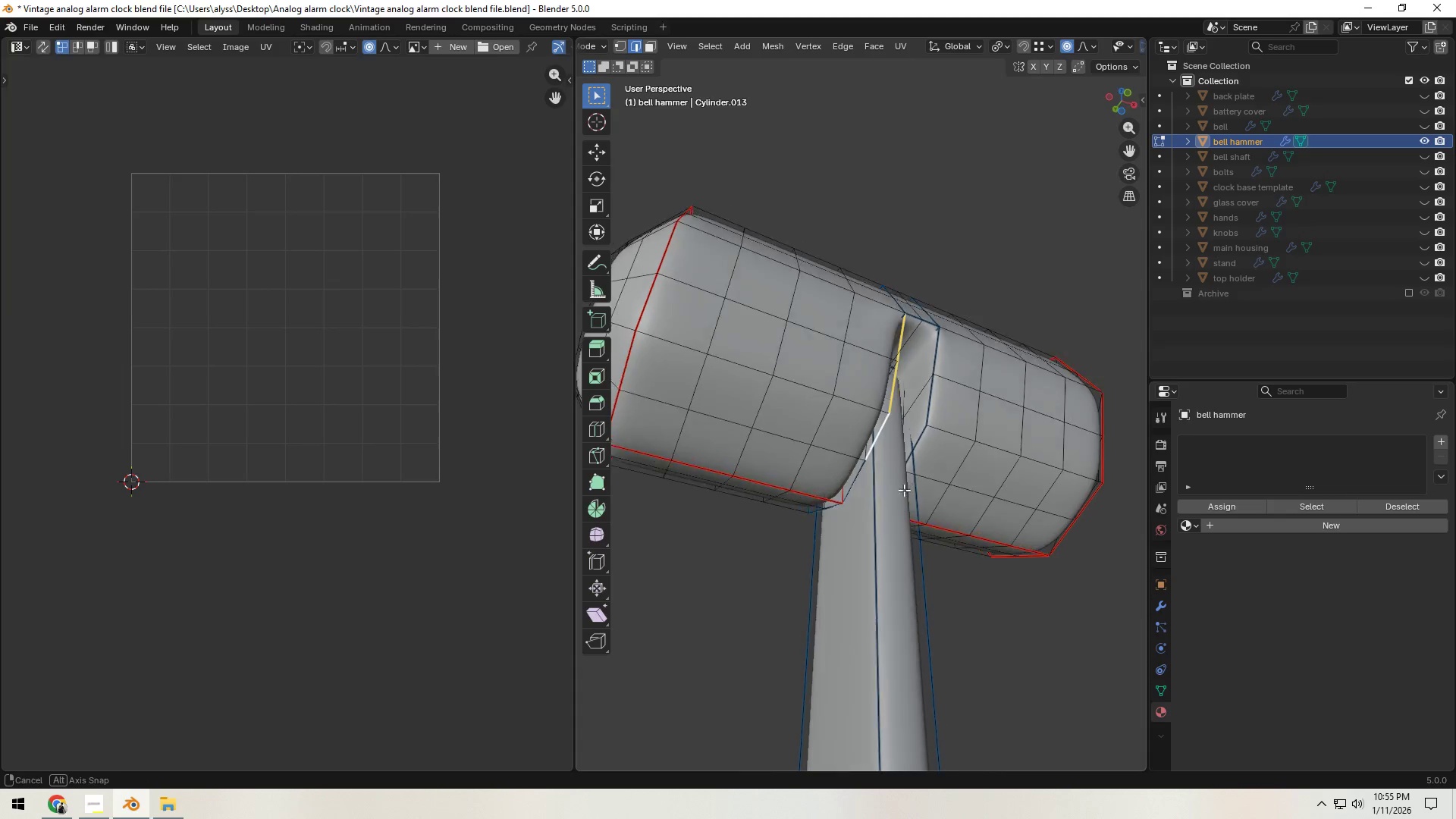 
left_click([855, 600])
 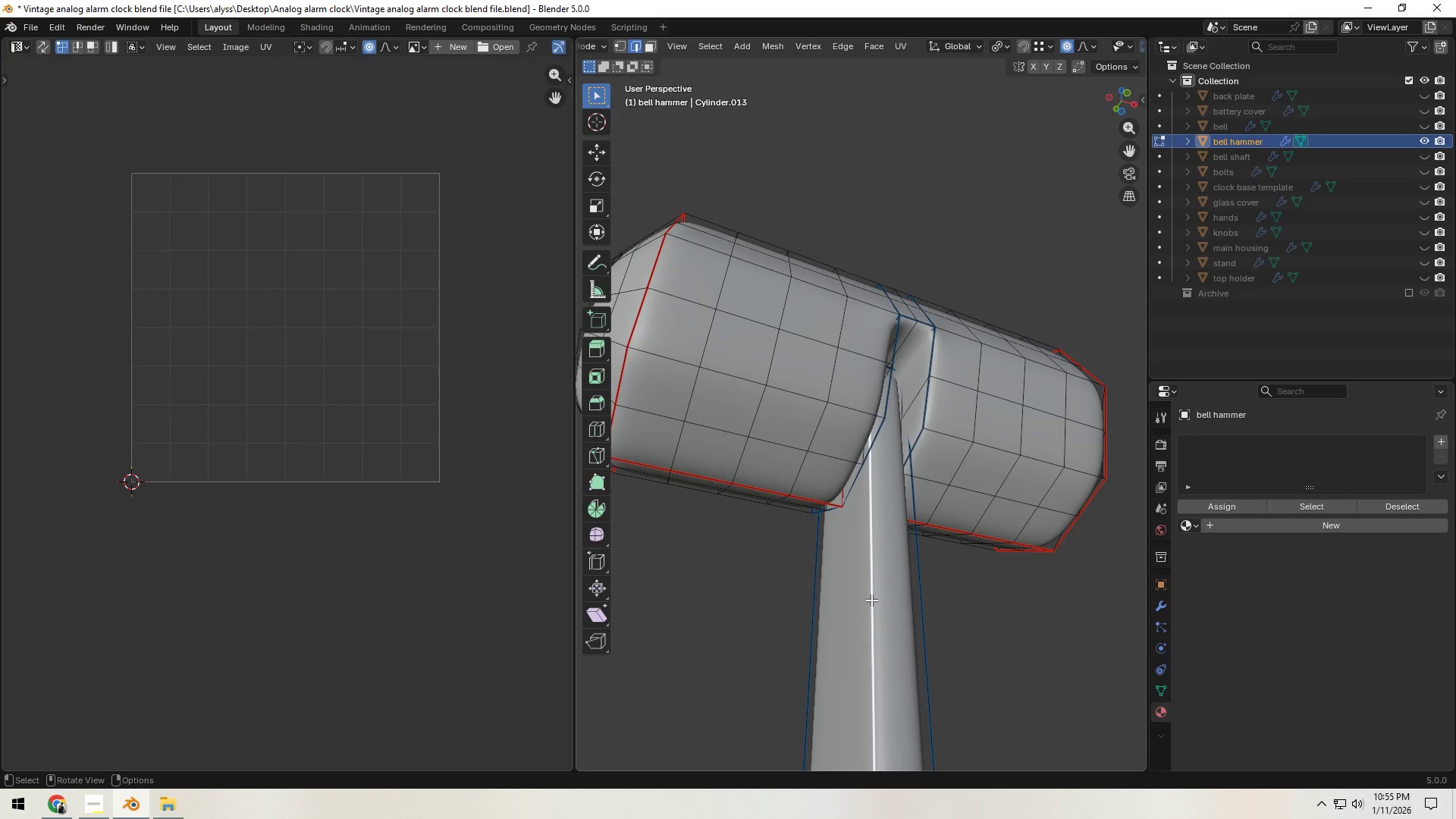 
type(lh)
 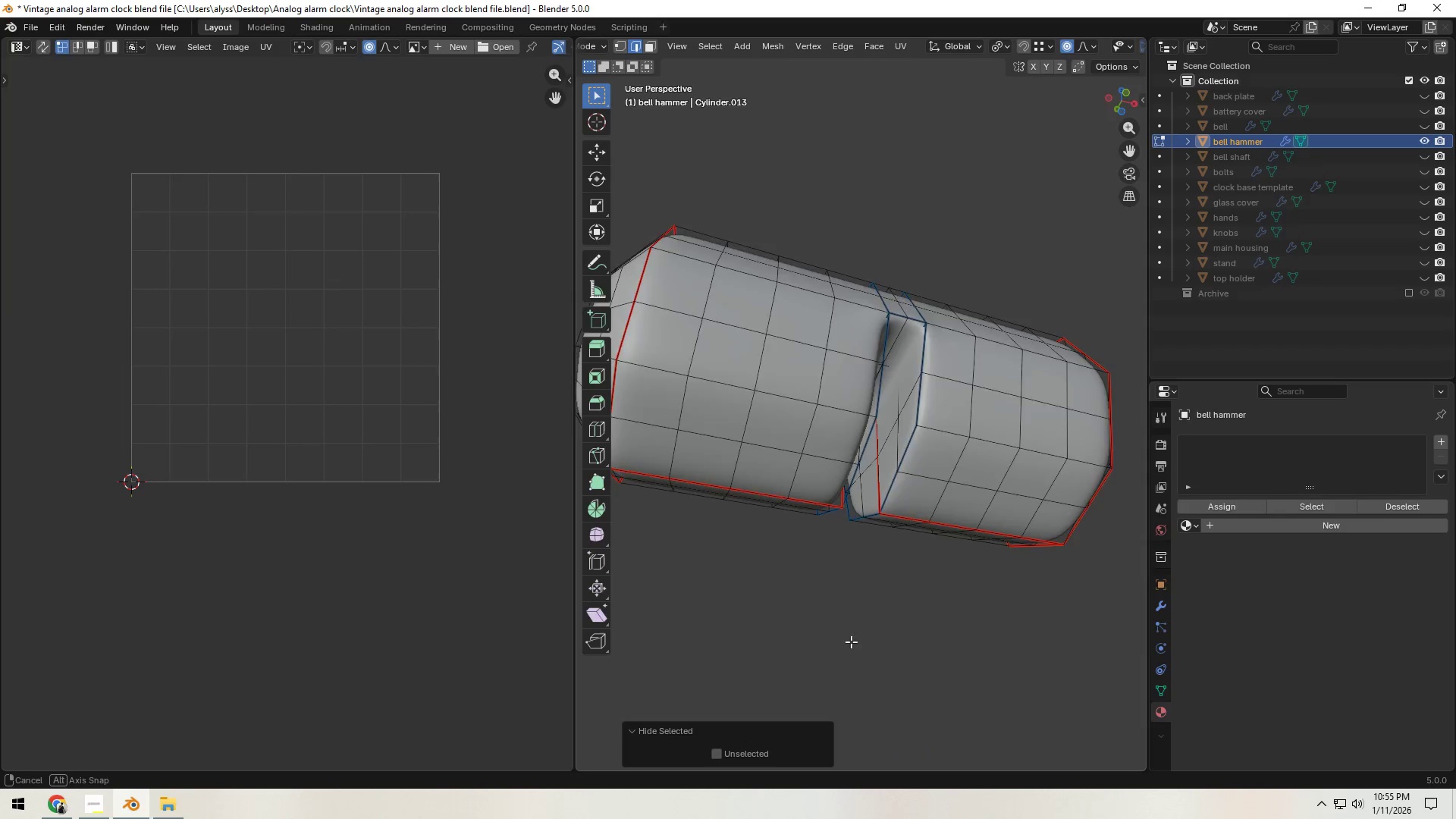 
scroll: coordinate [800, 645], scroll_direction: up, amount: 1.0
 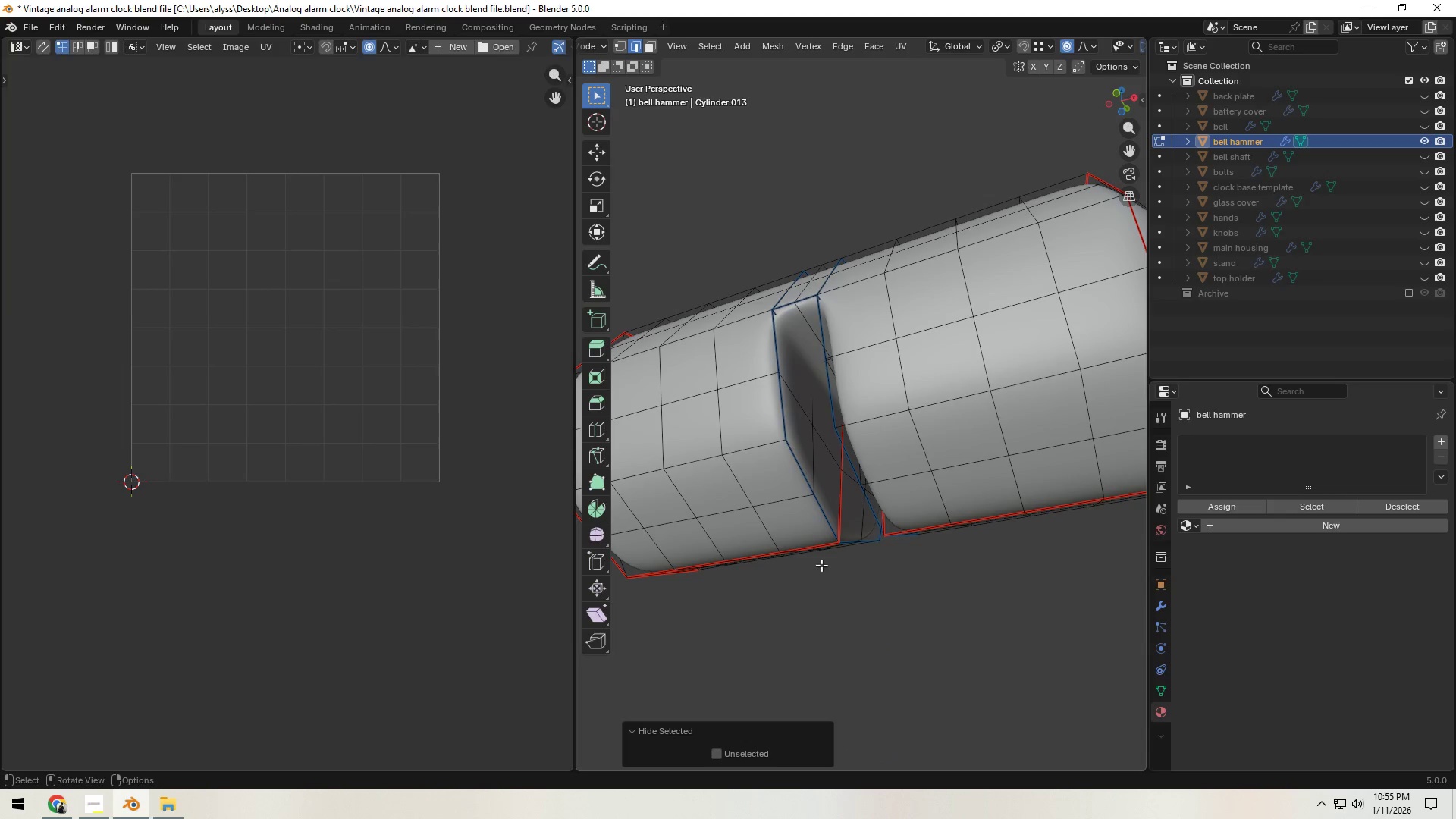 
left_click([824, 508])
 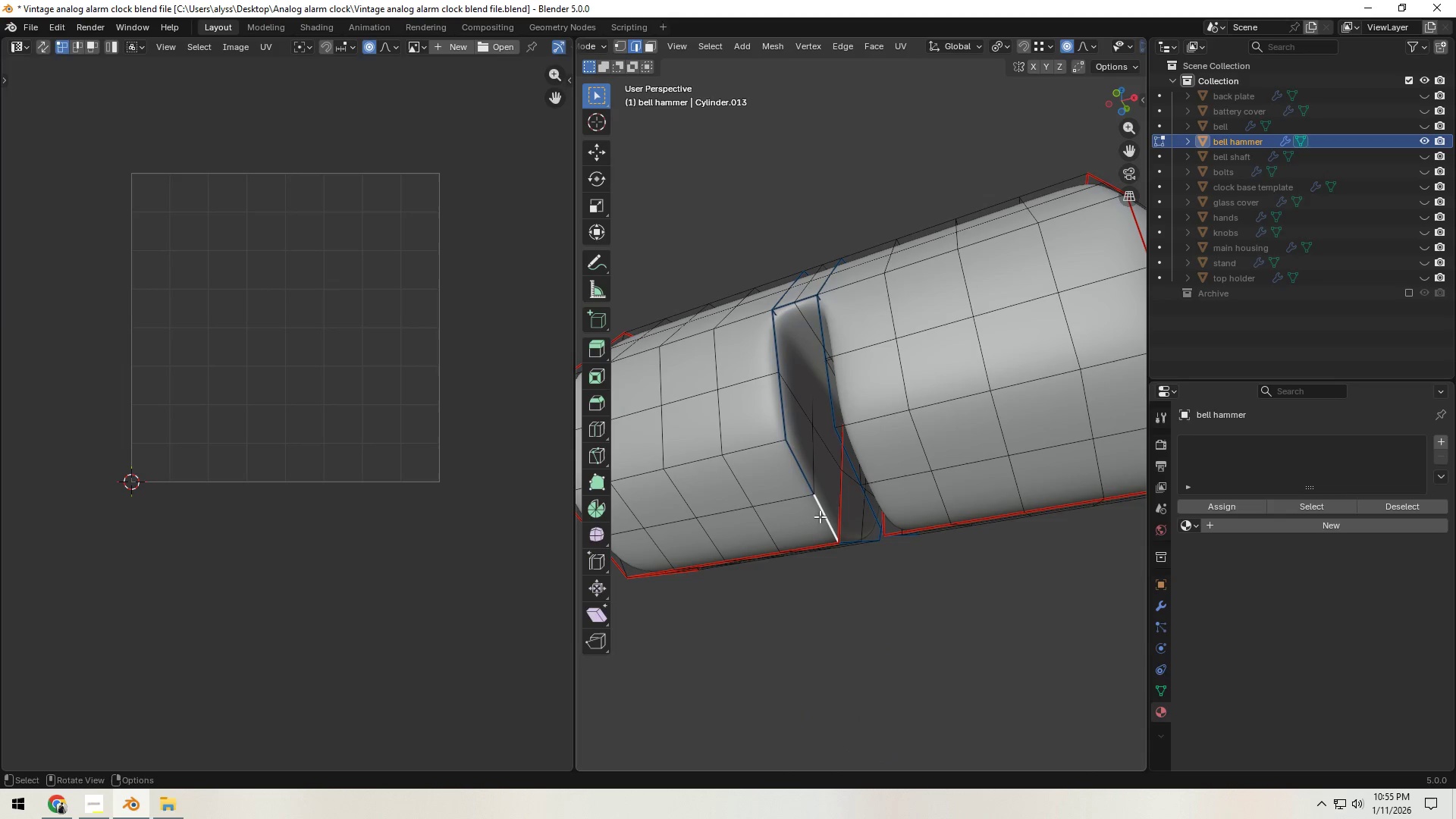 
hold_key(key=ShiftLeft, duration=1.51)
left_click([800, 474])
 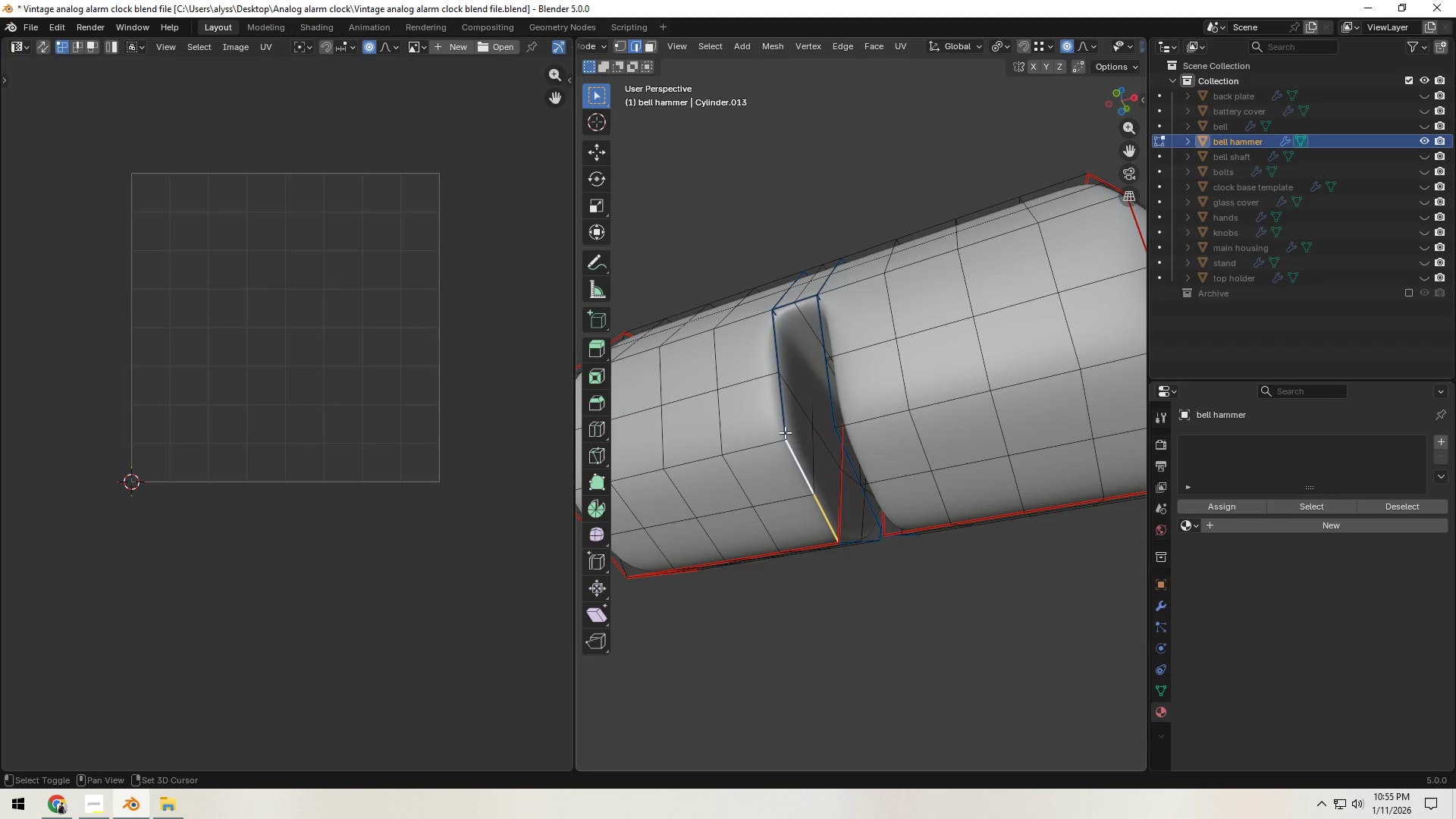 
double_click([783, 425])
 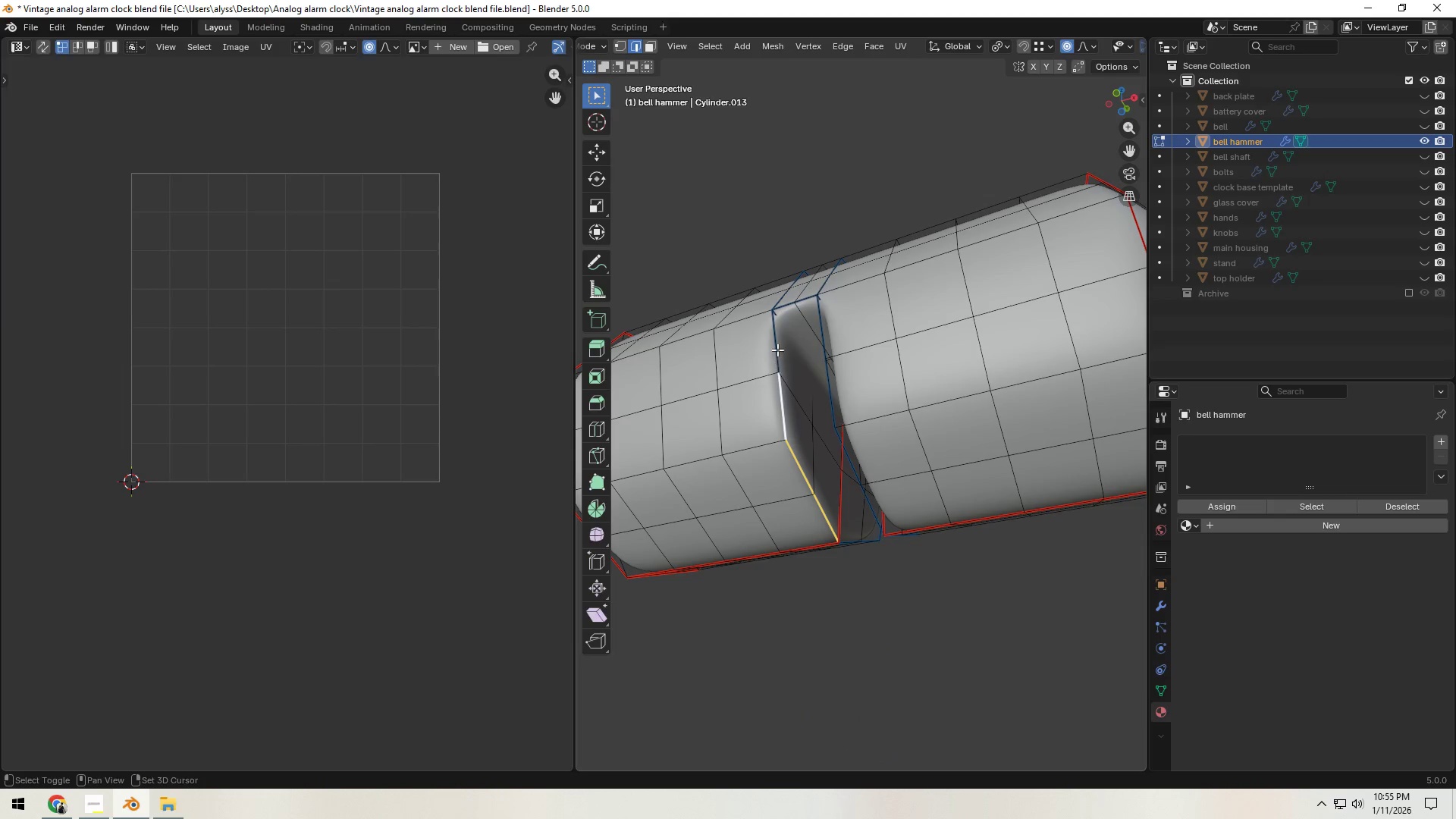 
left_click([777, 349])
 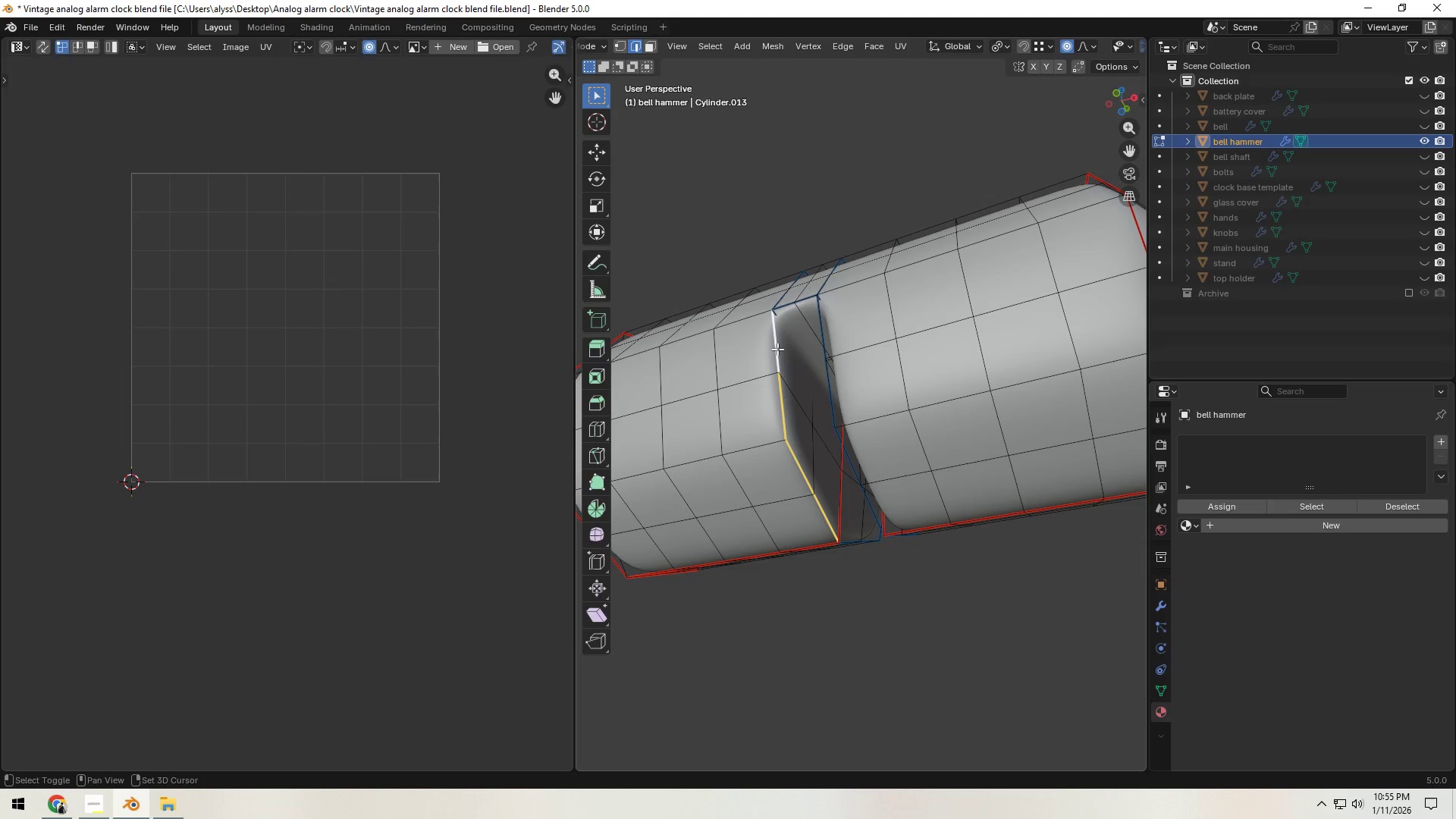 
hold_key(key=ShiftLeft, duration=0.95)
 